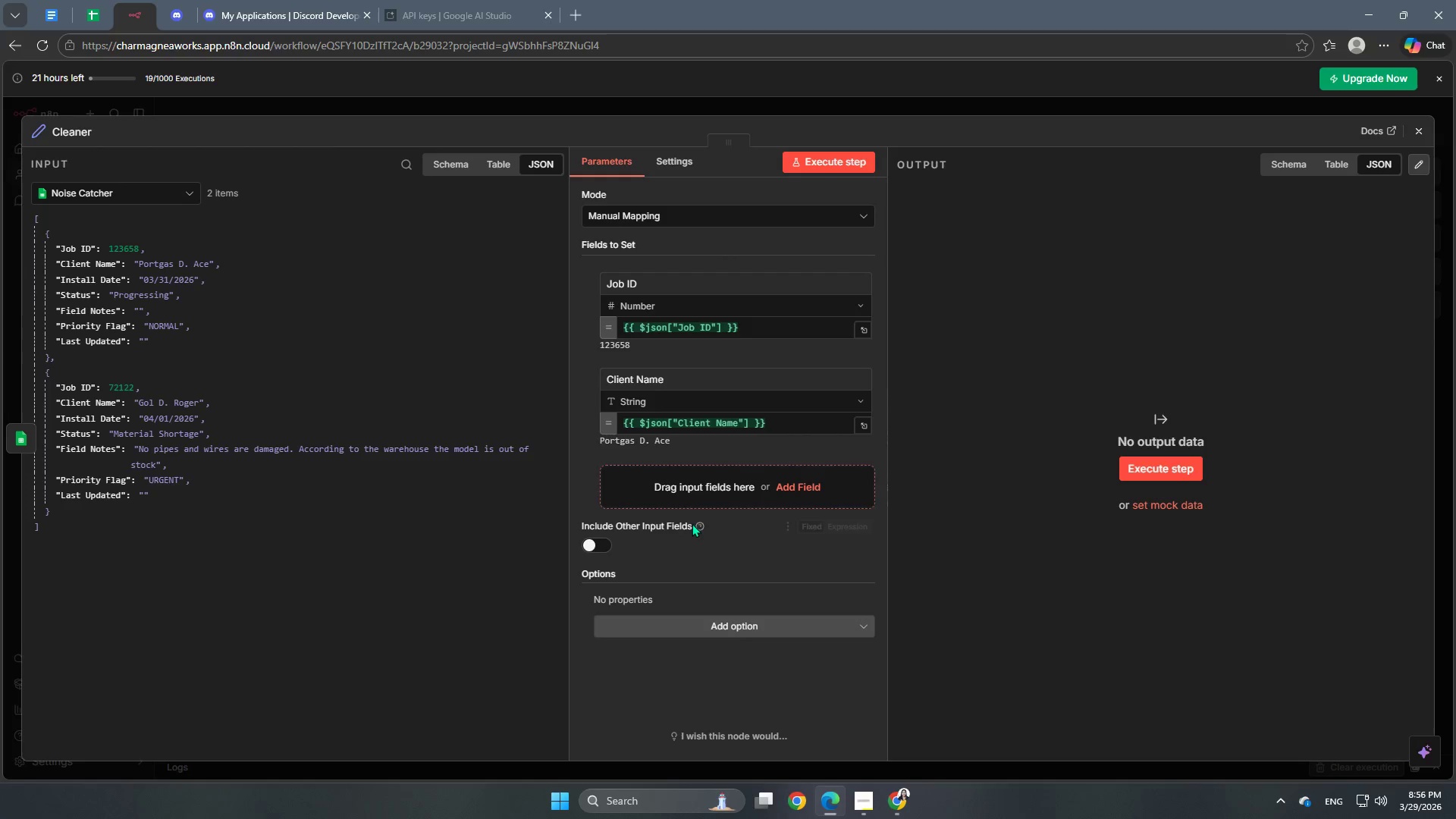 
left_click([709, 495])
 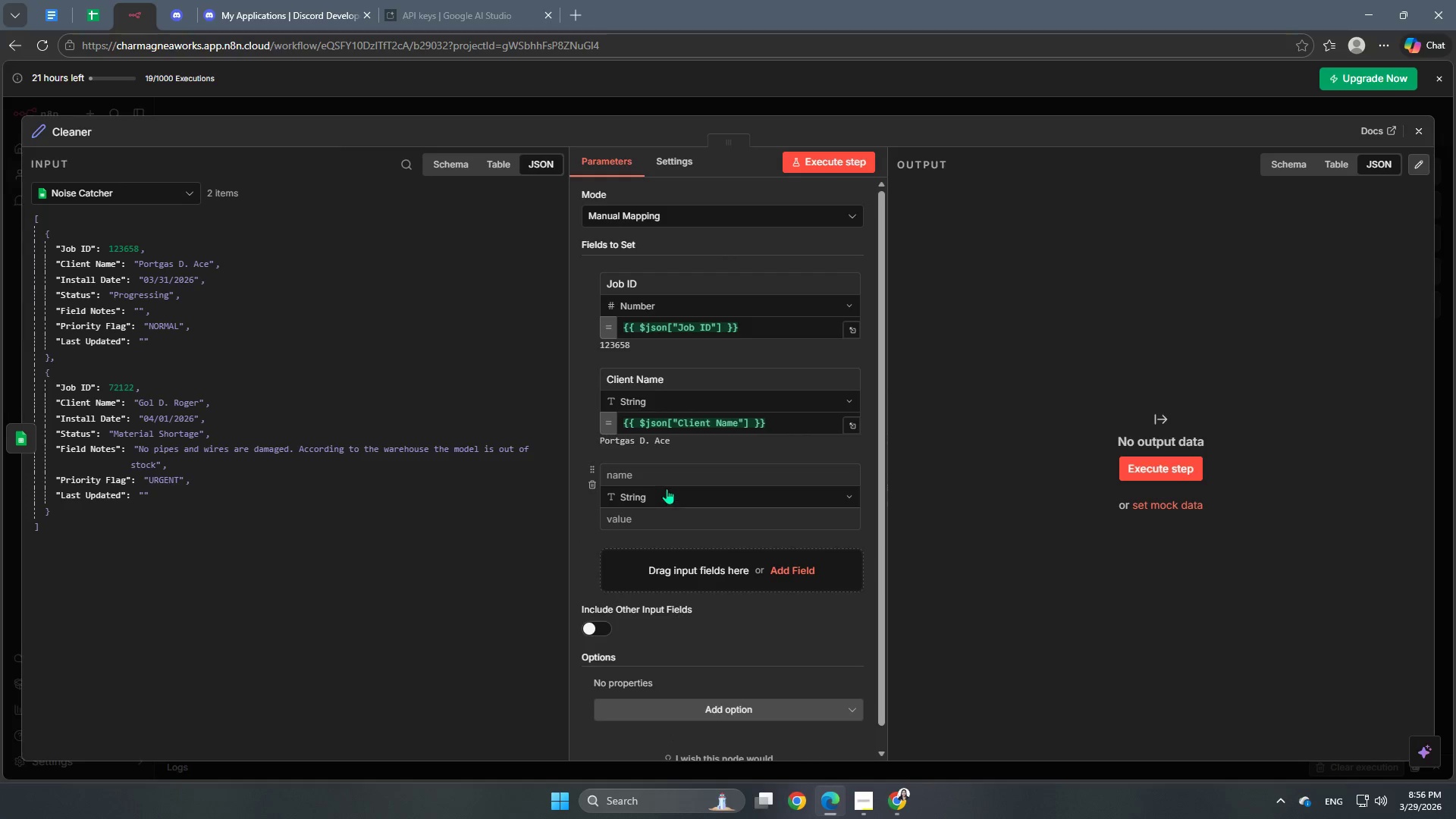 
left_click([667, 481])
 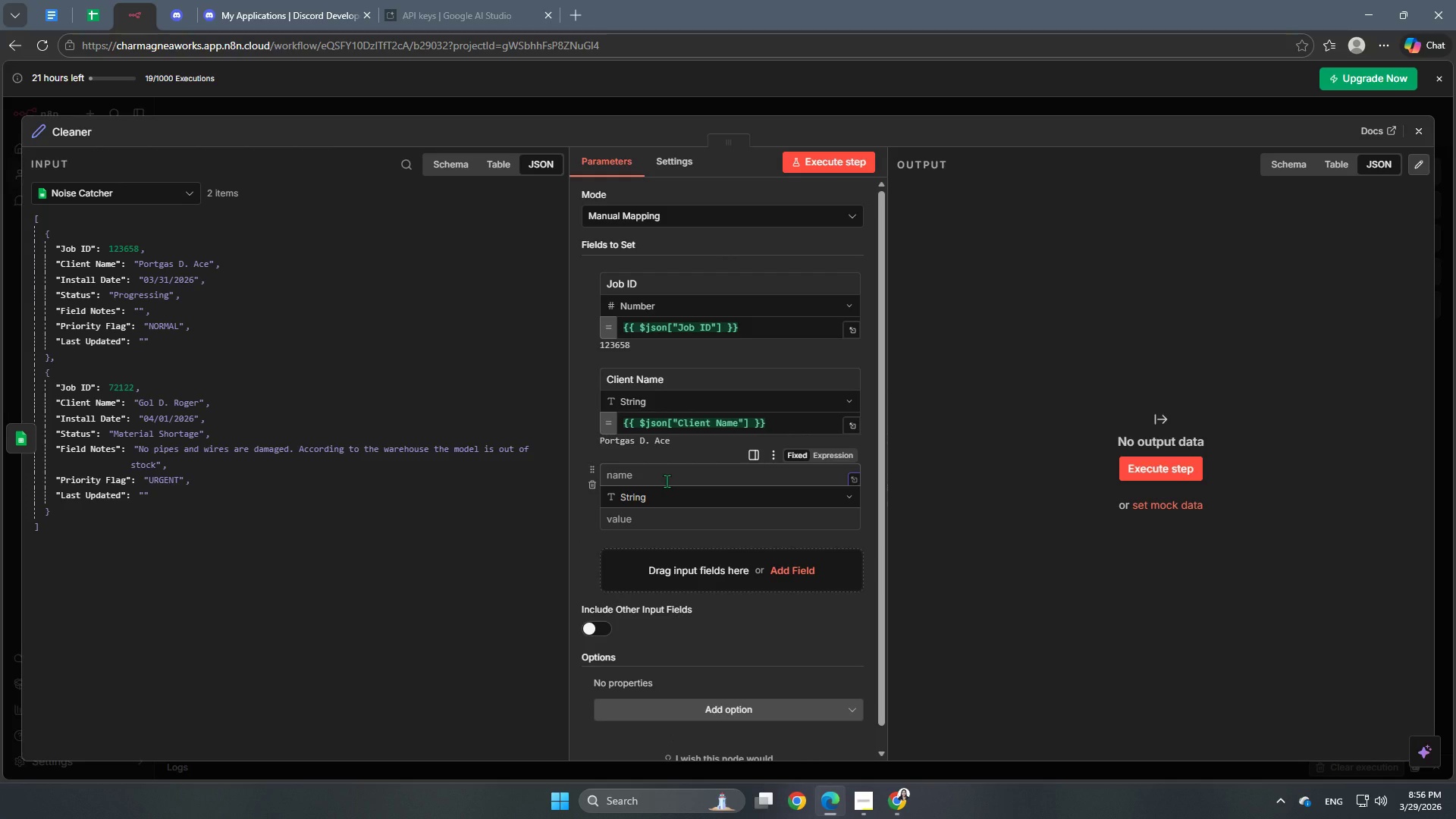 
type(In)
key(Backspace)
key(Backspace)
type(Upd)
key(Backspace)
key(Backspace)
key(Backspace)
type(Install Date)
 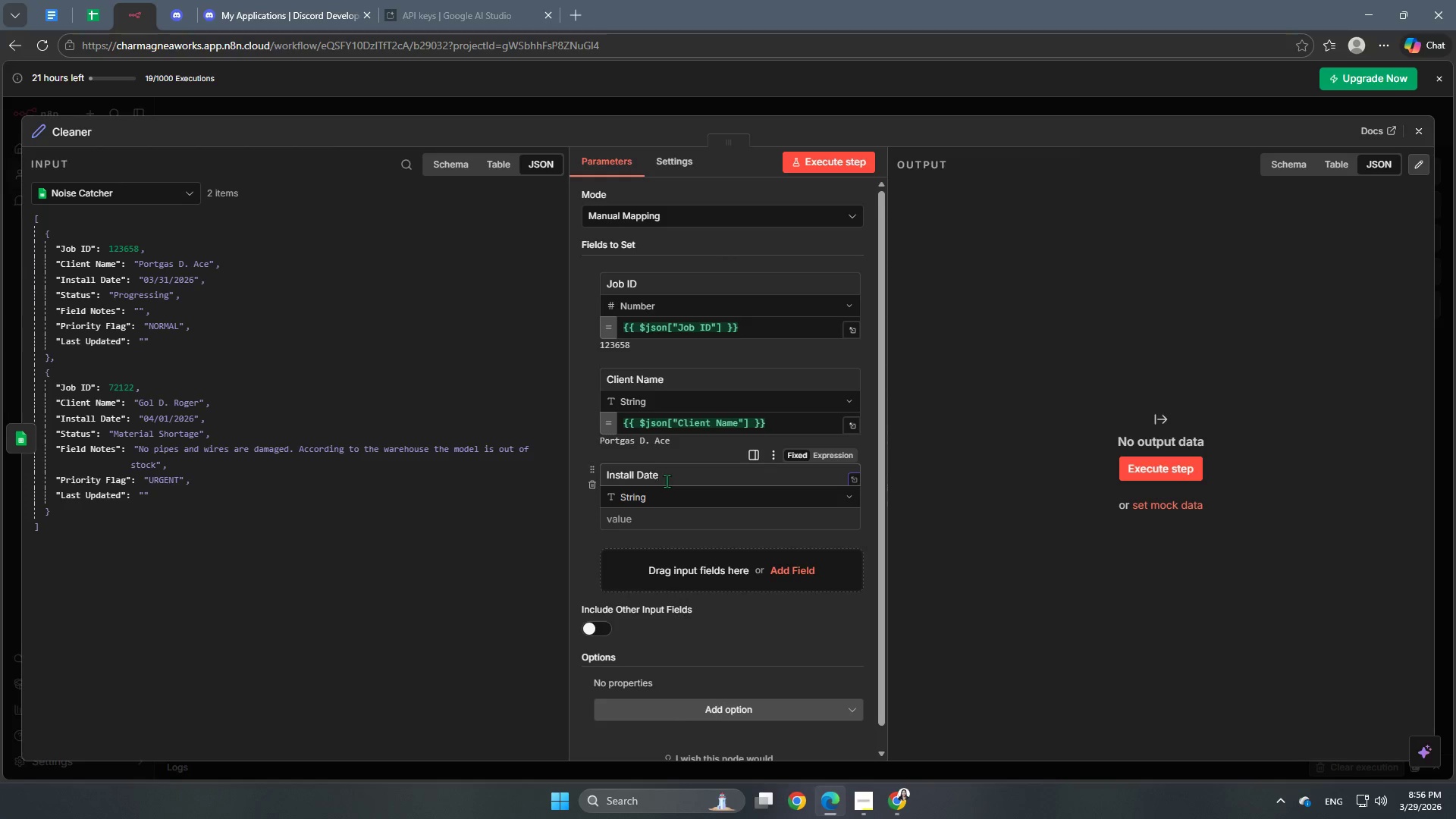 
wait(5.62)
 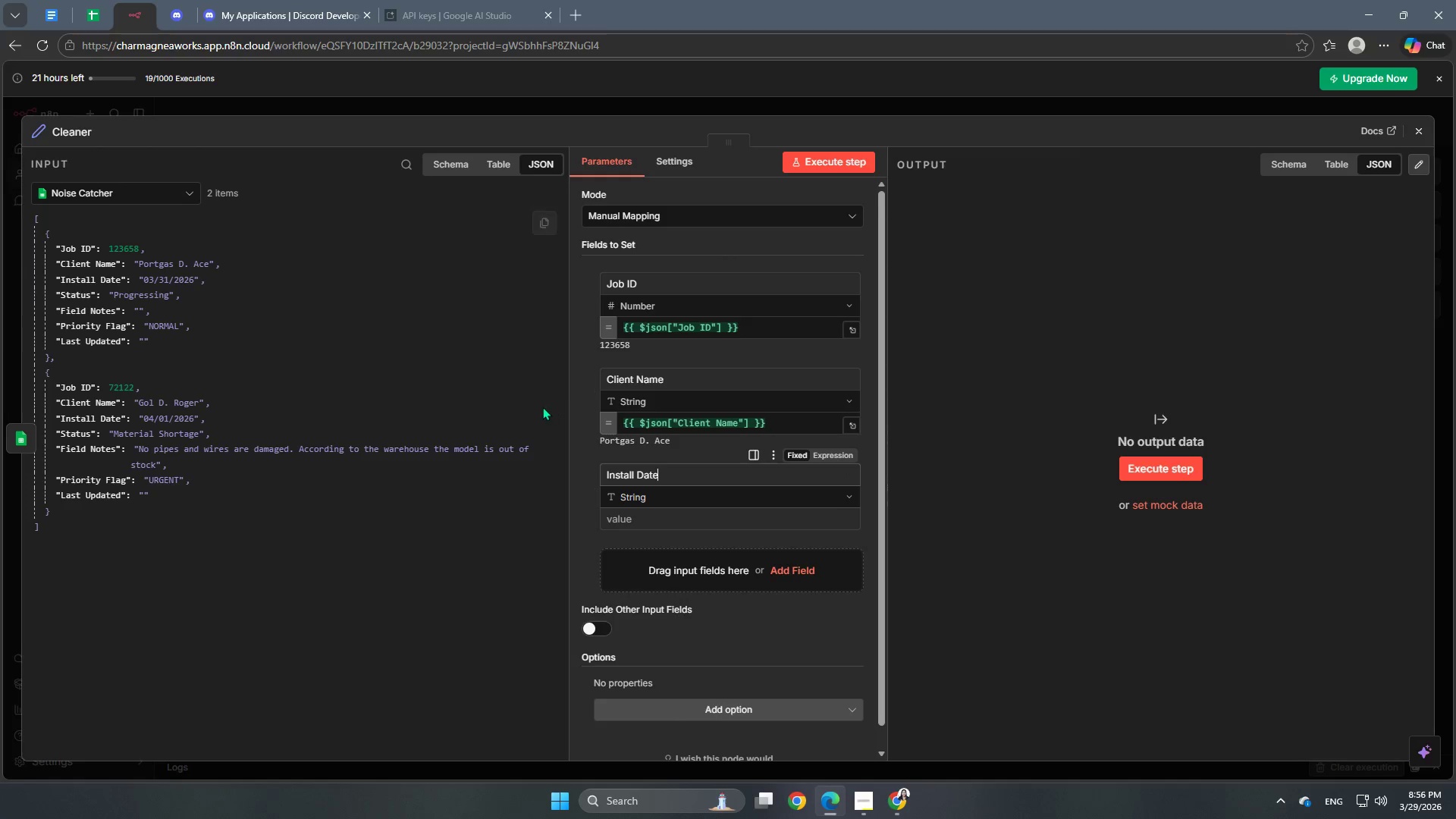 
left_click_drag(start_coordinate=[85, 279], to_coordinate=[664, 519])
 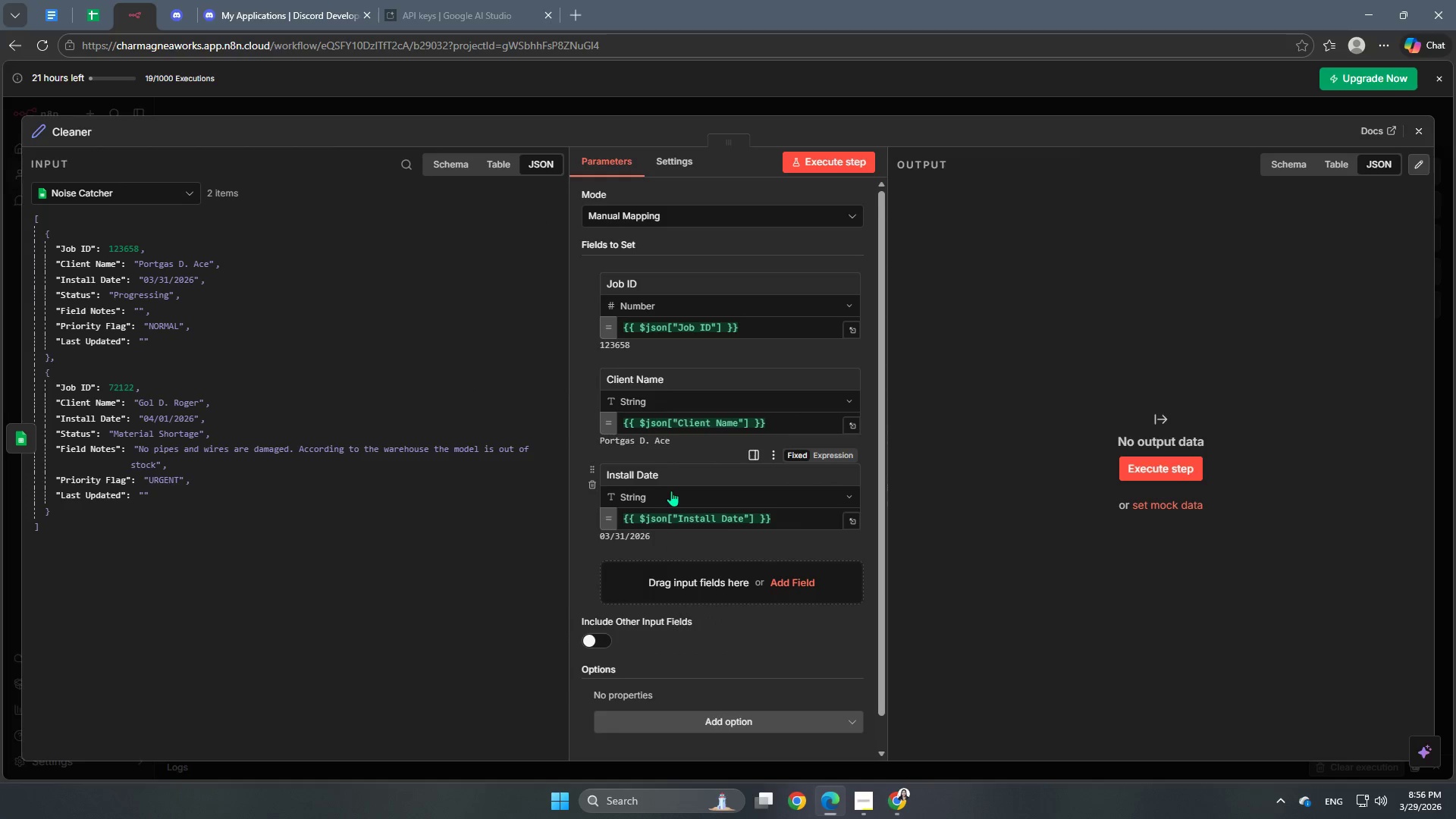 
left_click([667, 496])
 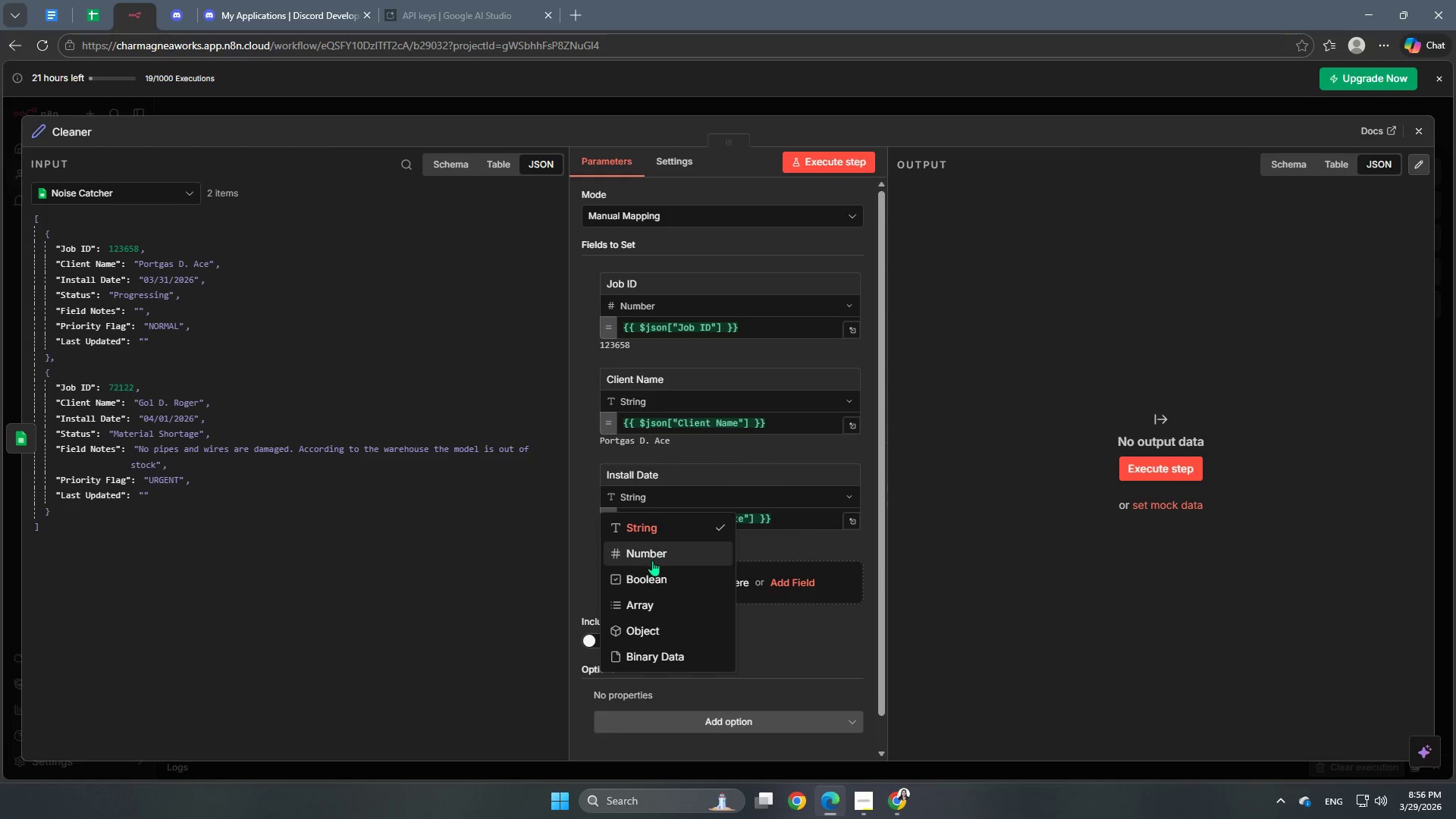 
left_click([651, 558])
 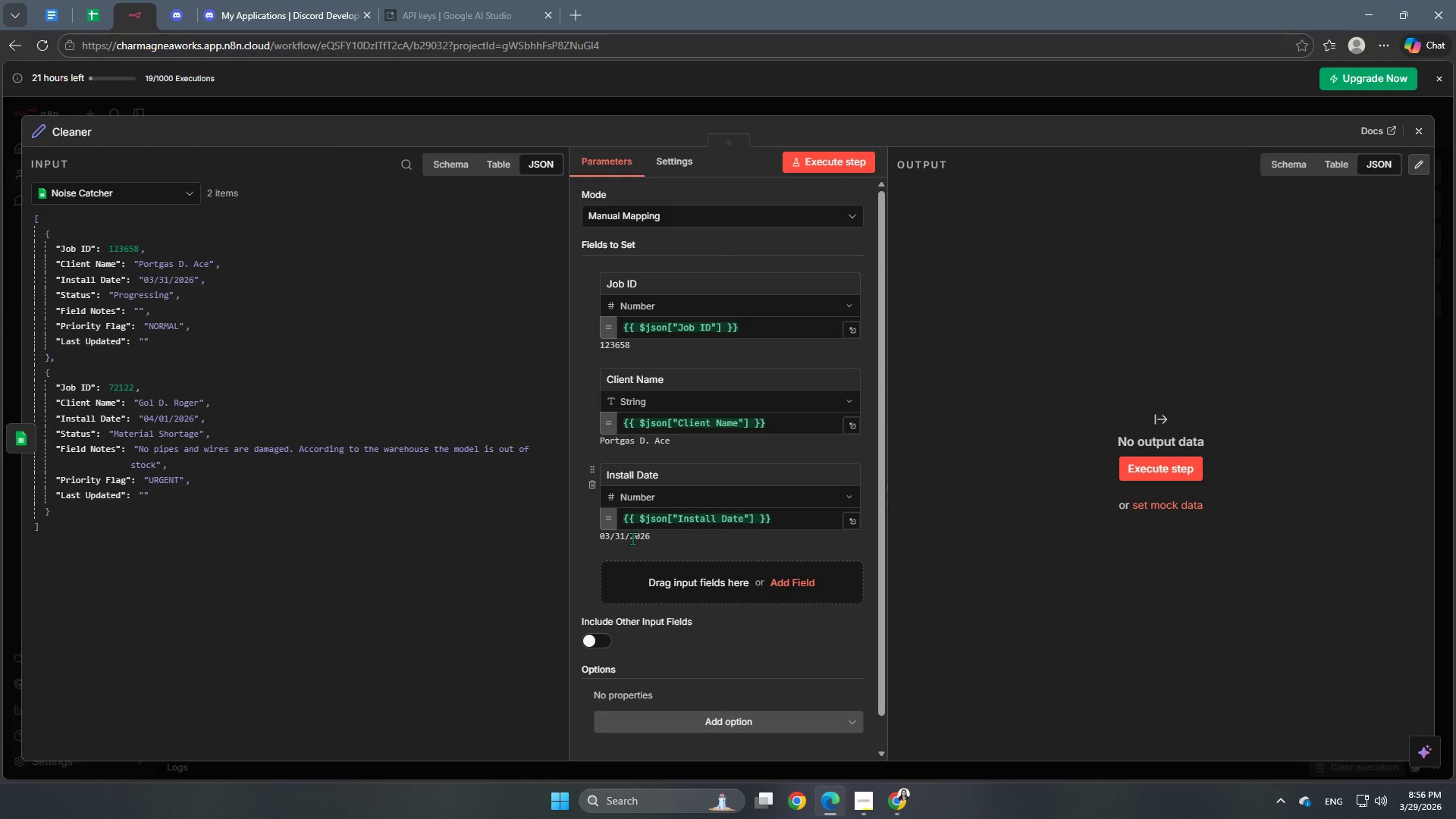 
wait(15.59)
 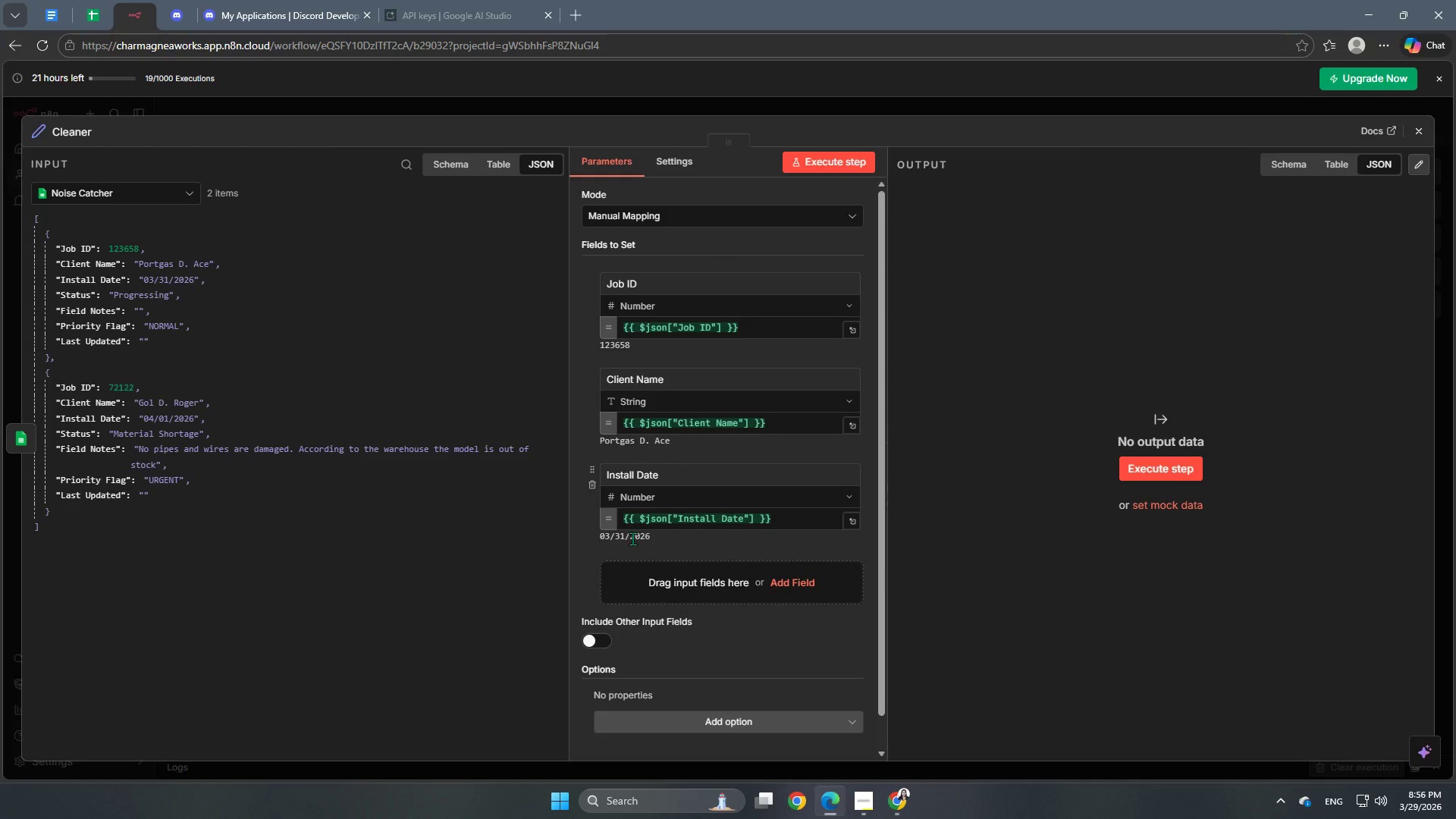 
left_click([815, 168])
 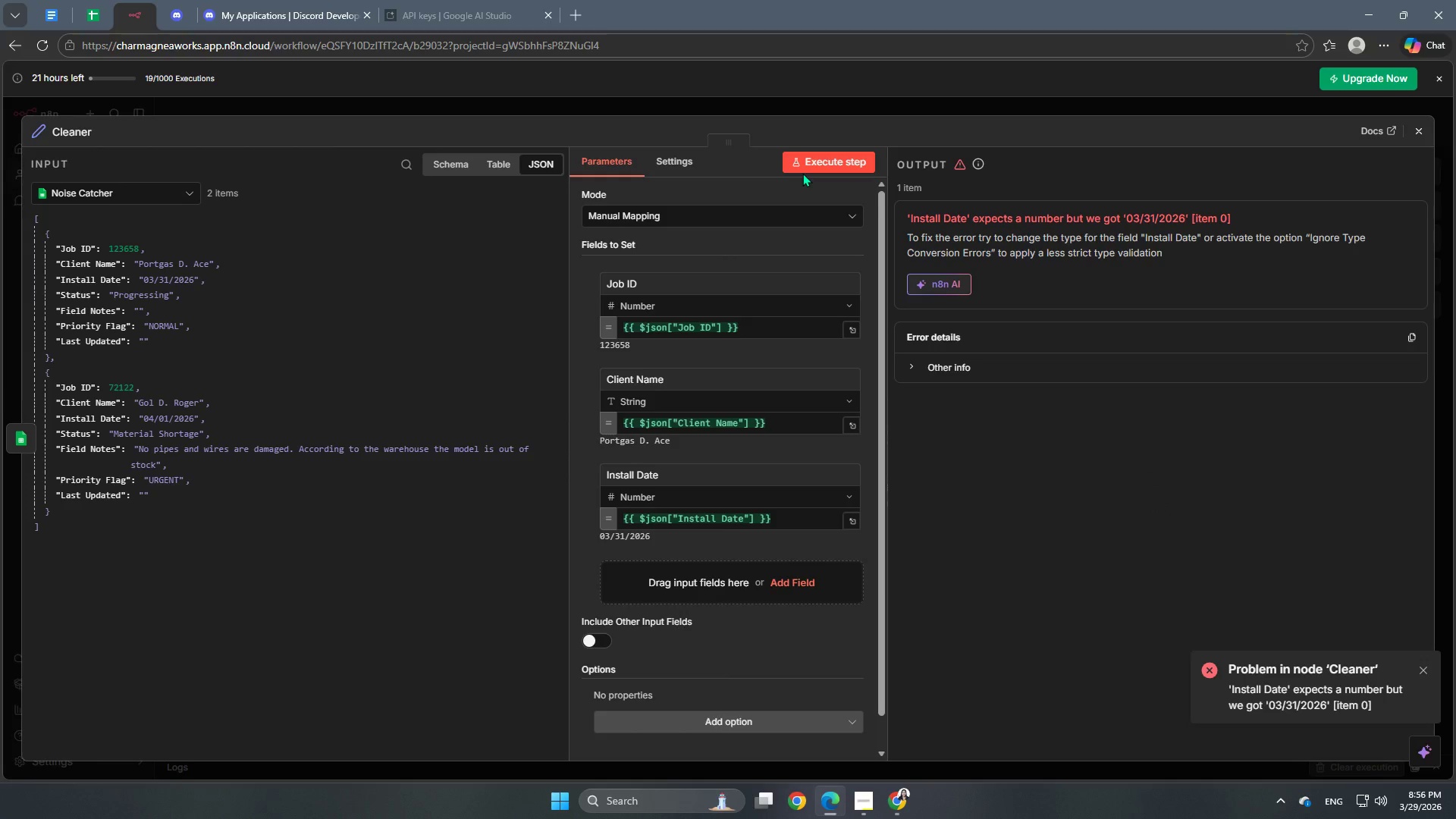 
wait(5.41)
 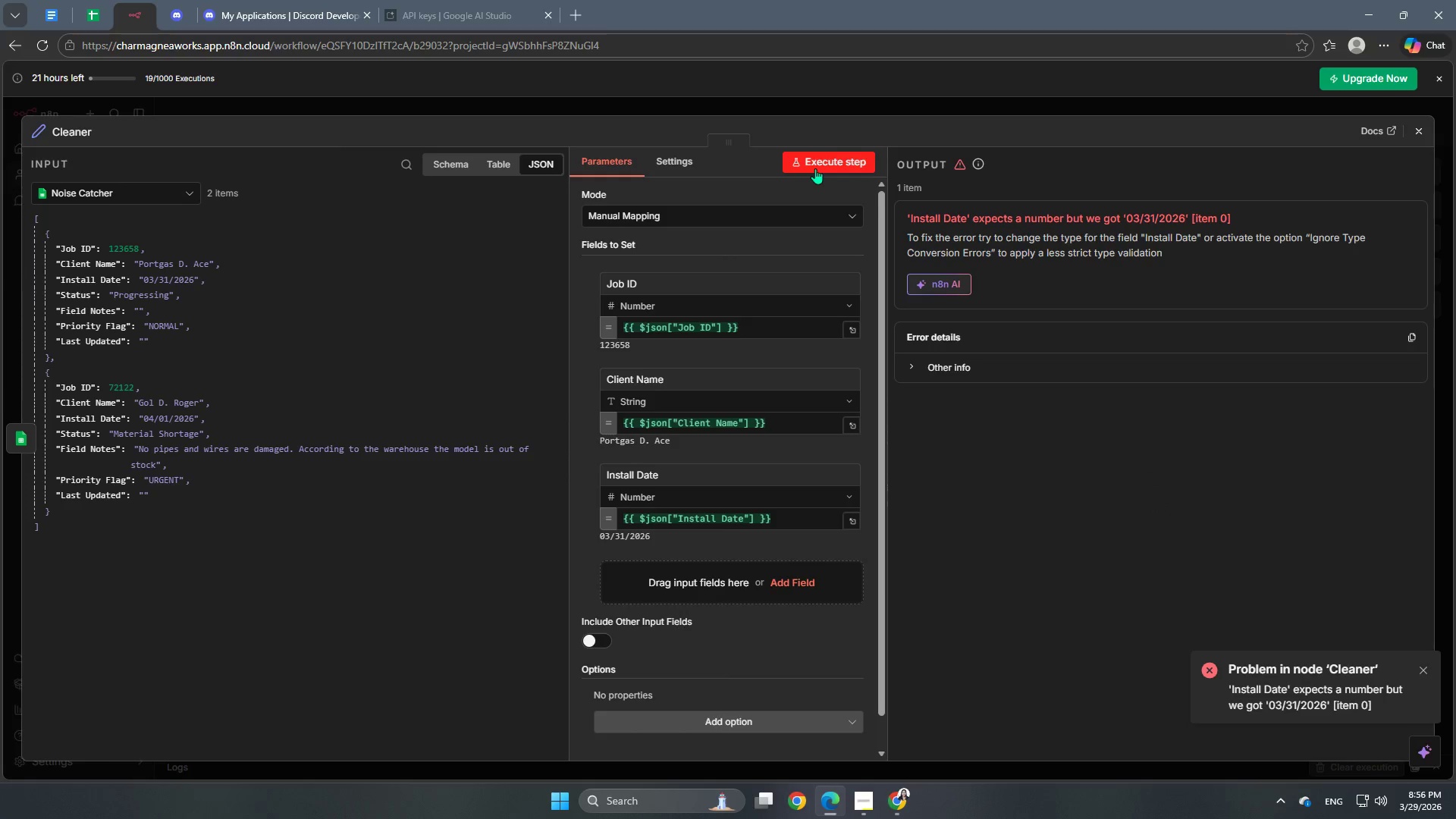 
left_click([679, 493])
 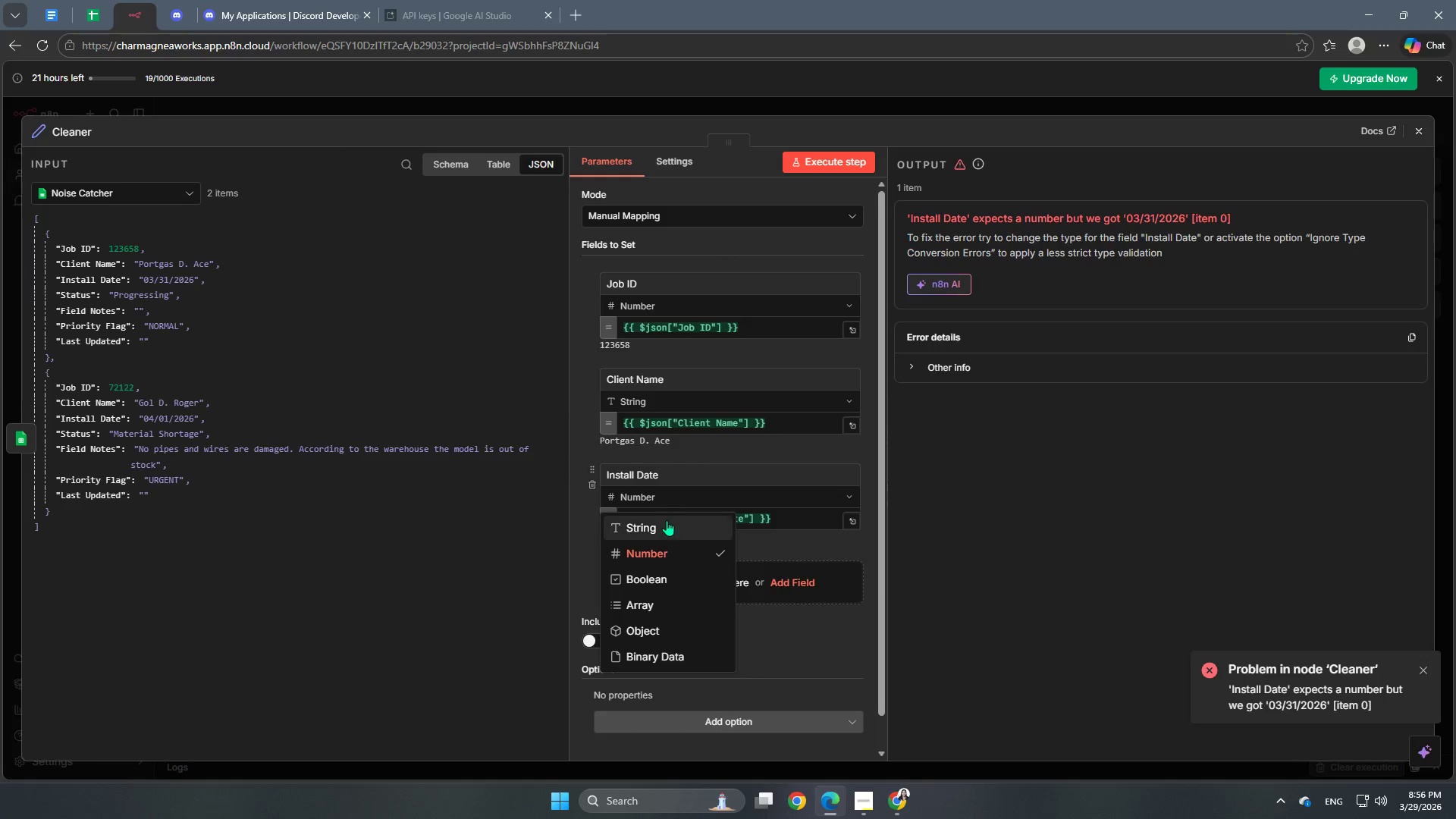 
left_click([663, 524])
 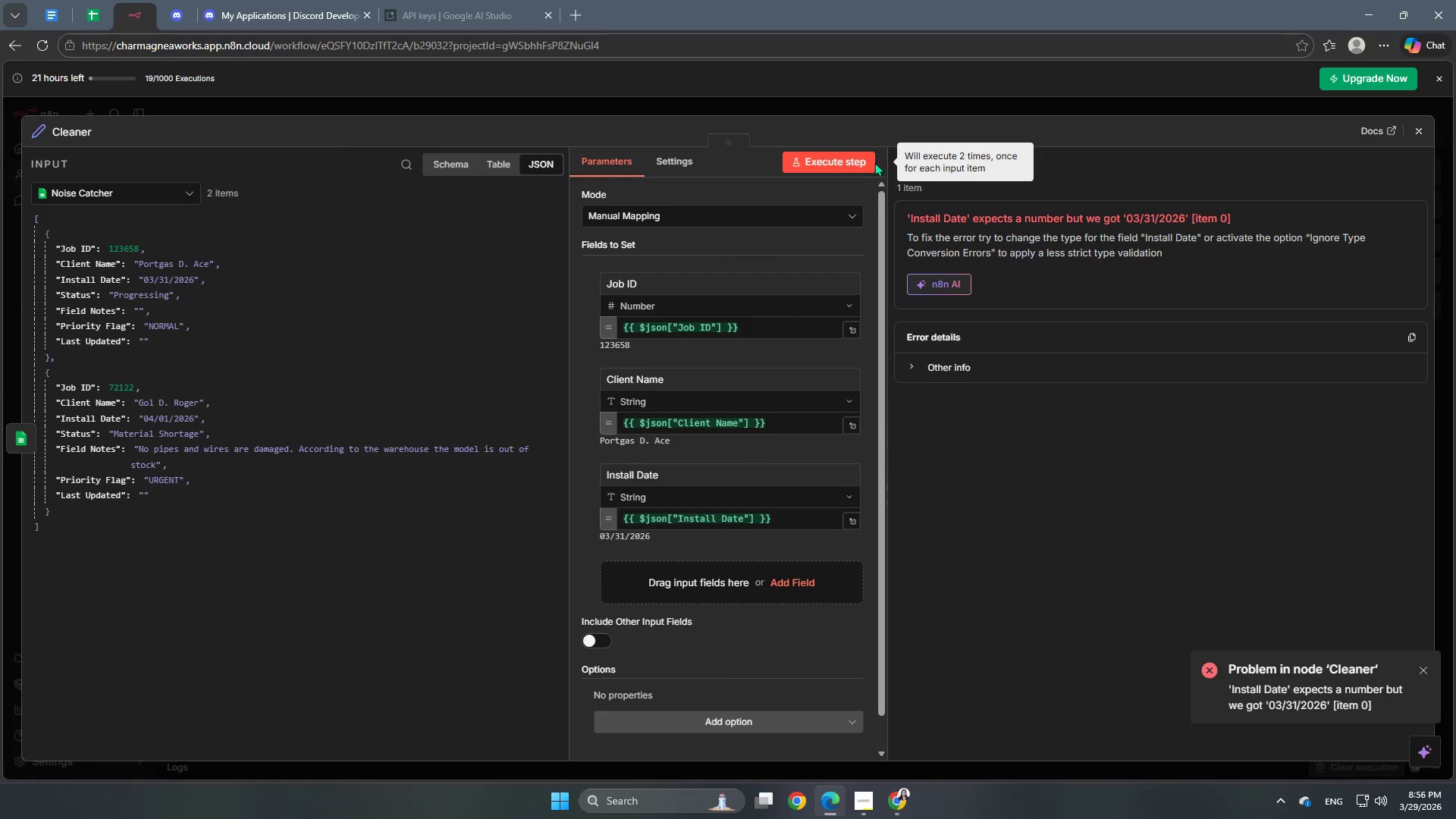 
left_click([852, 162])
 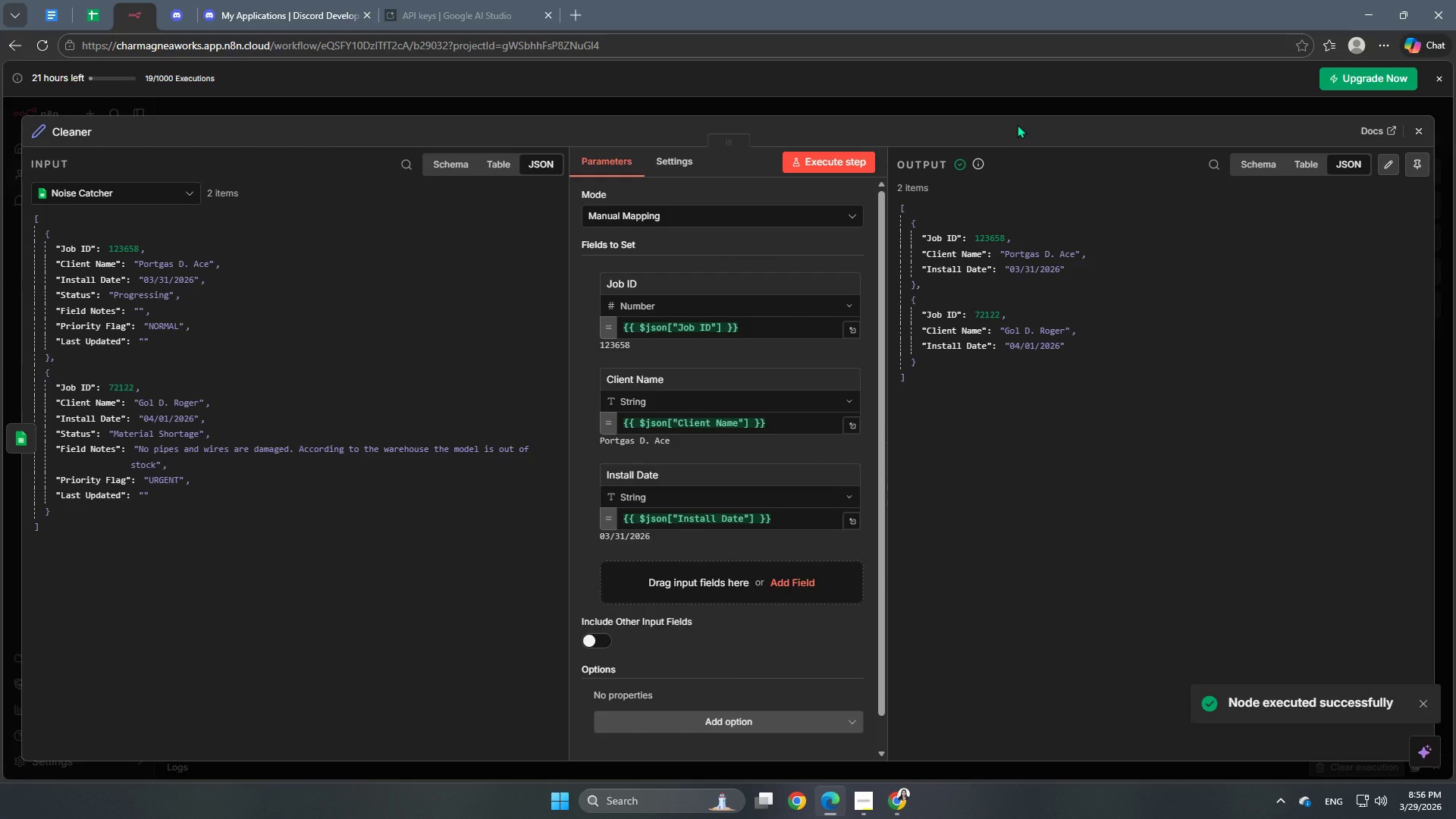 
left_click([1000, 111])
 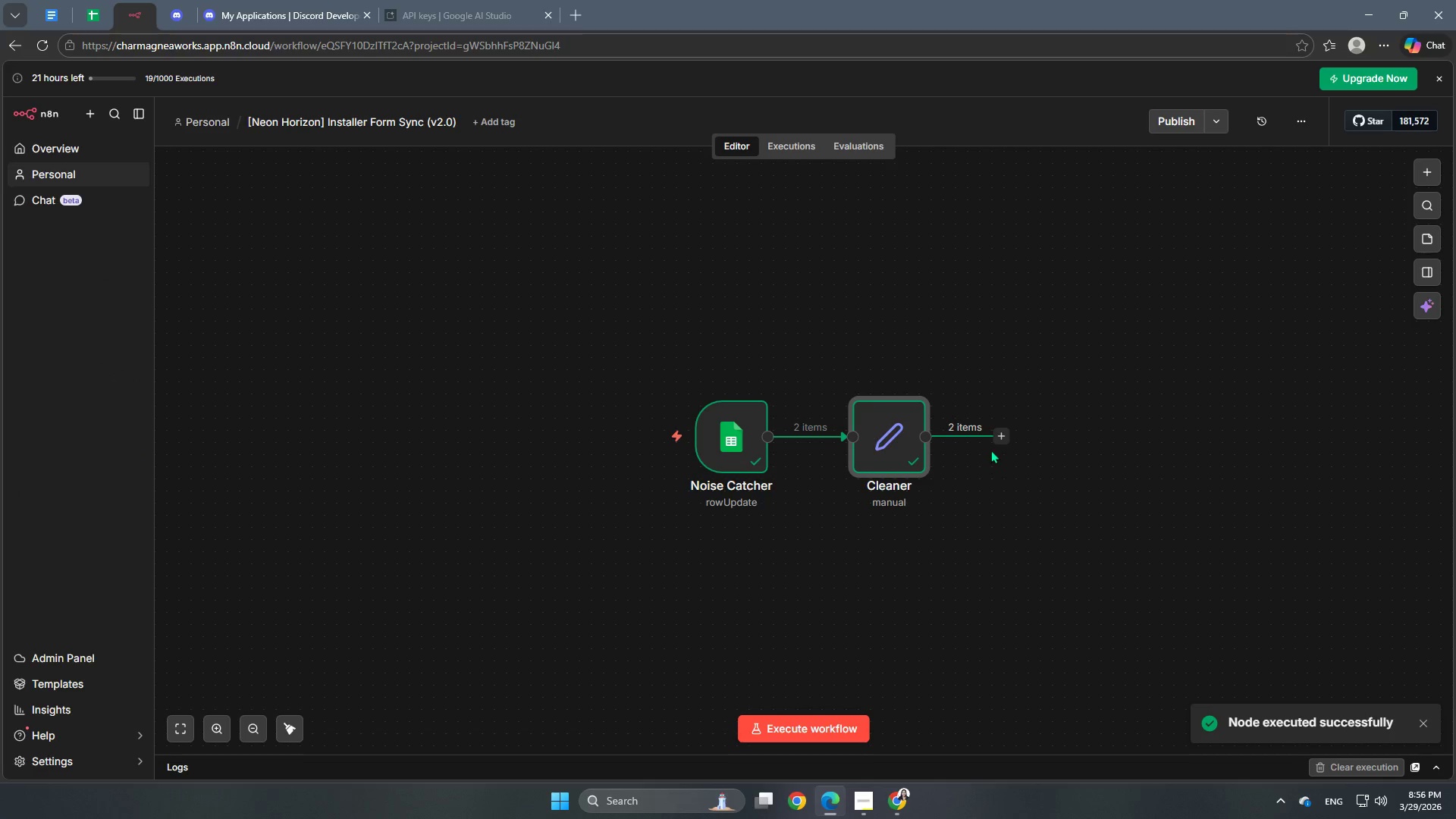 
left_click([999, 441])
 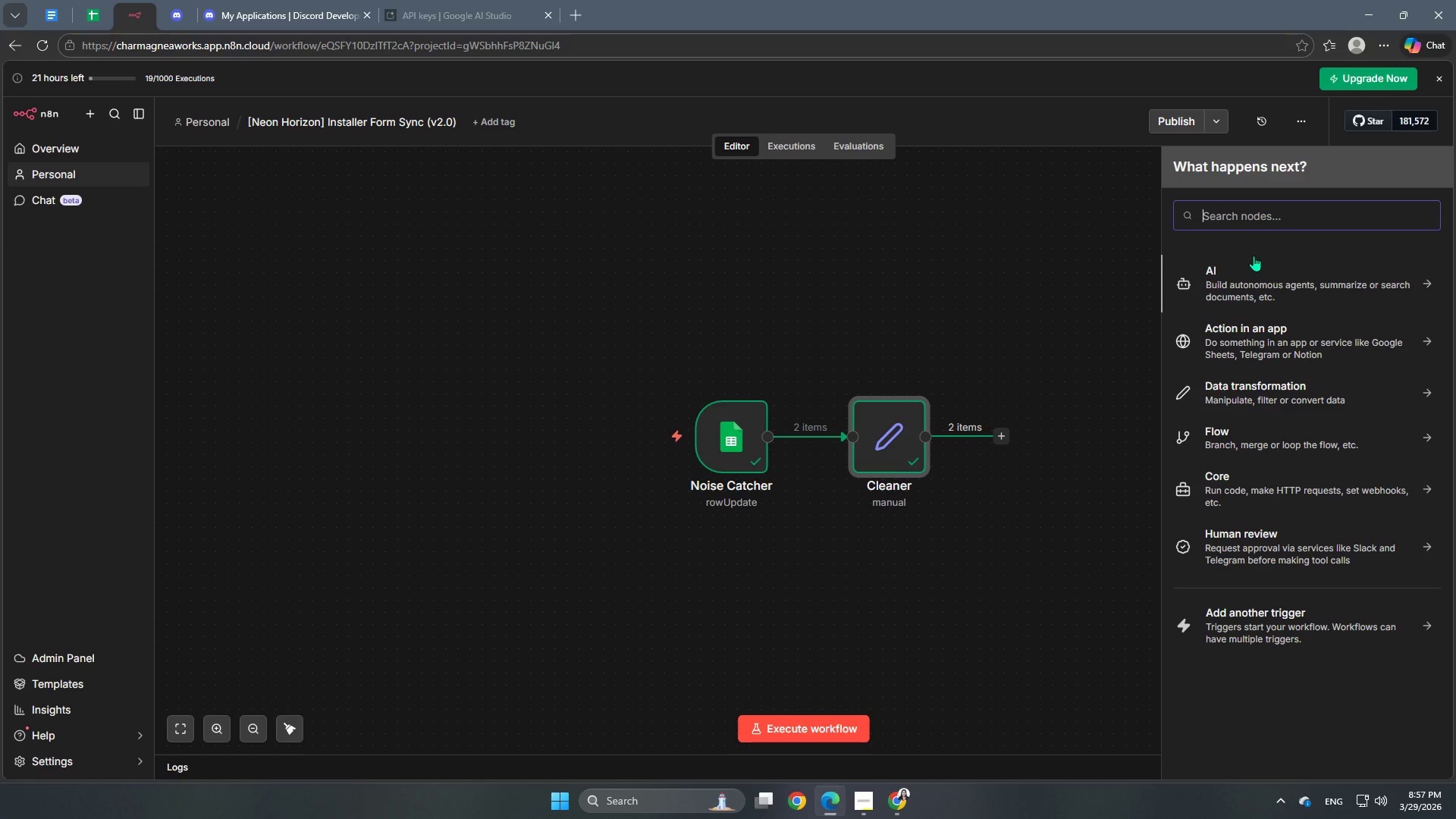 
wait(22.08)
 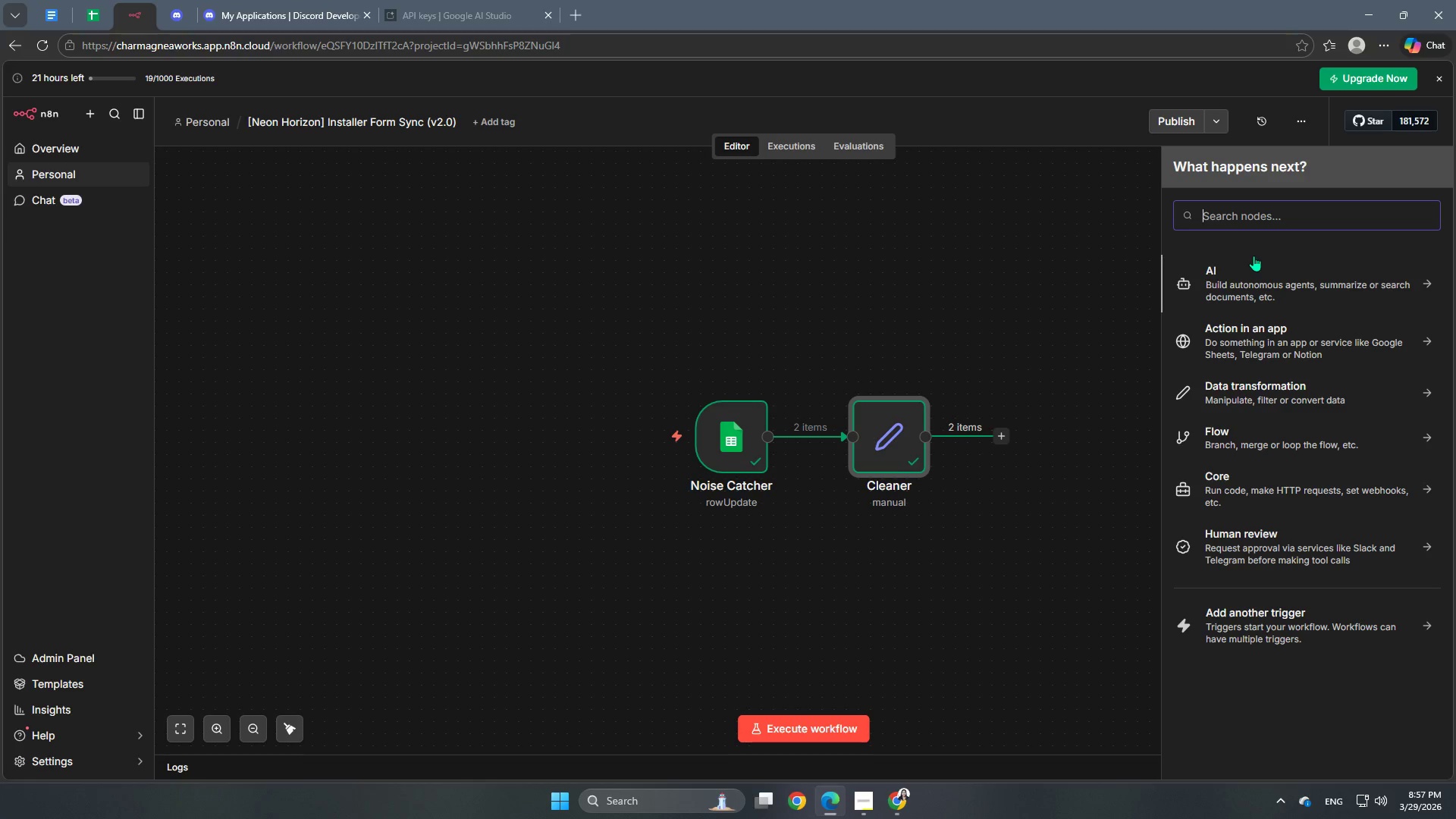 
type(code)
 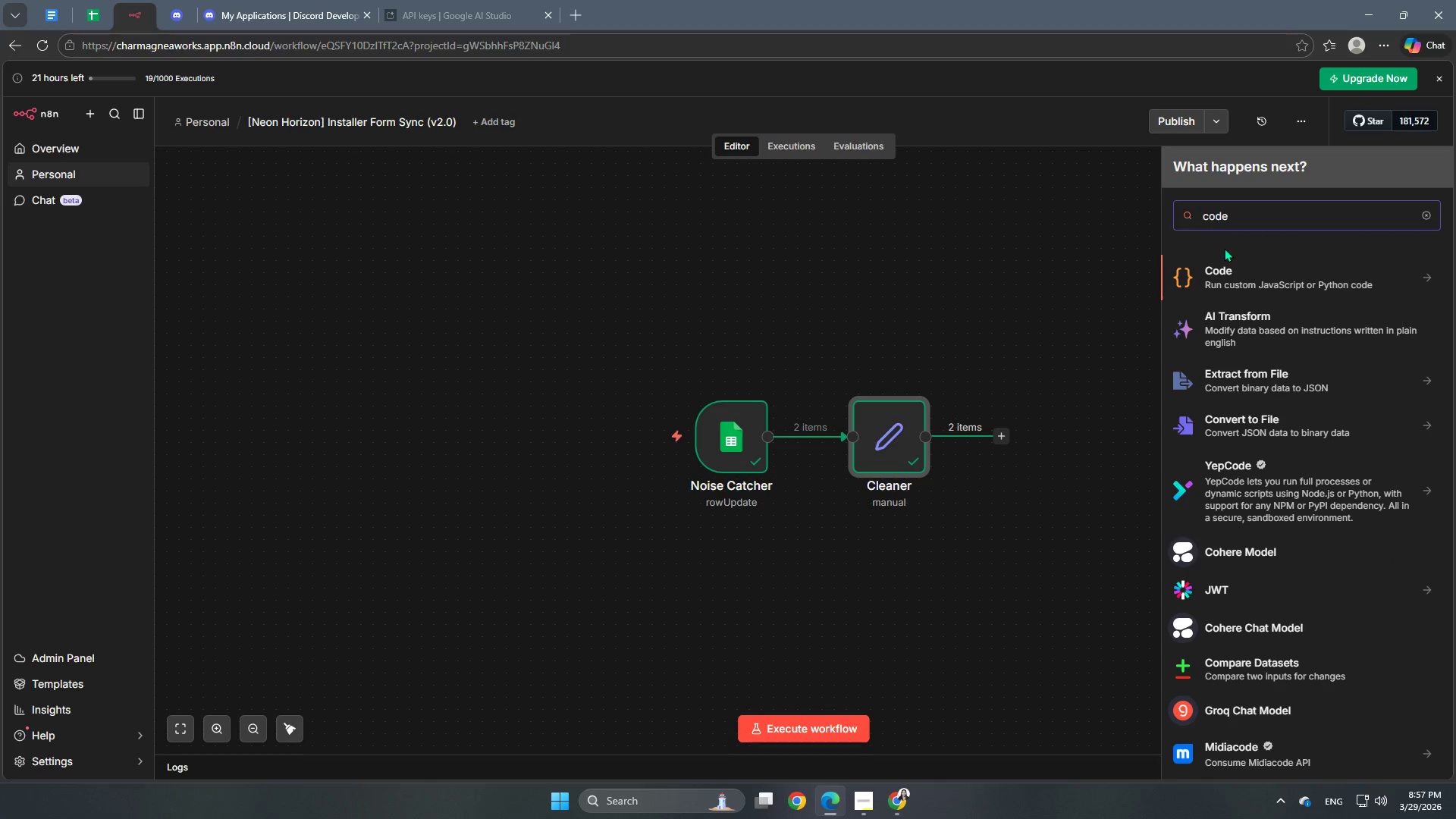 
left_click([1238, 264])
 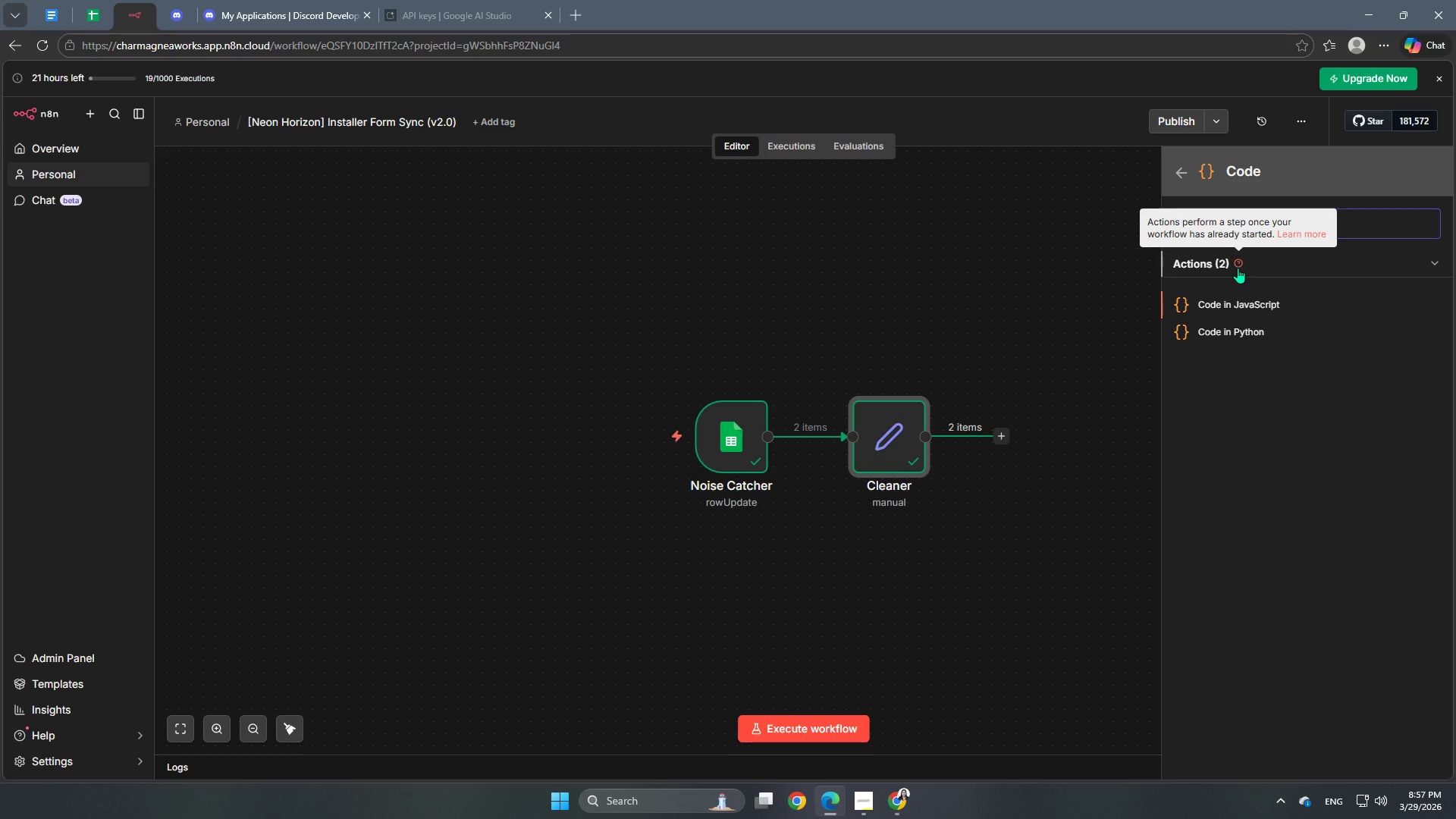 
wait(14.5)
 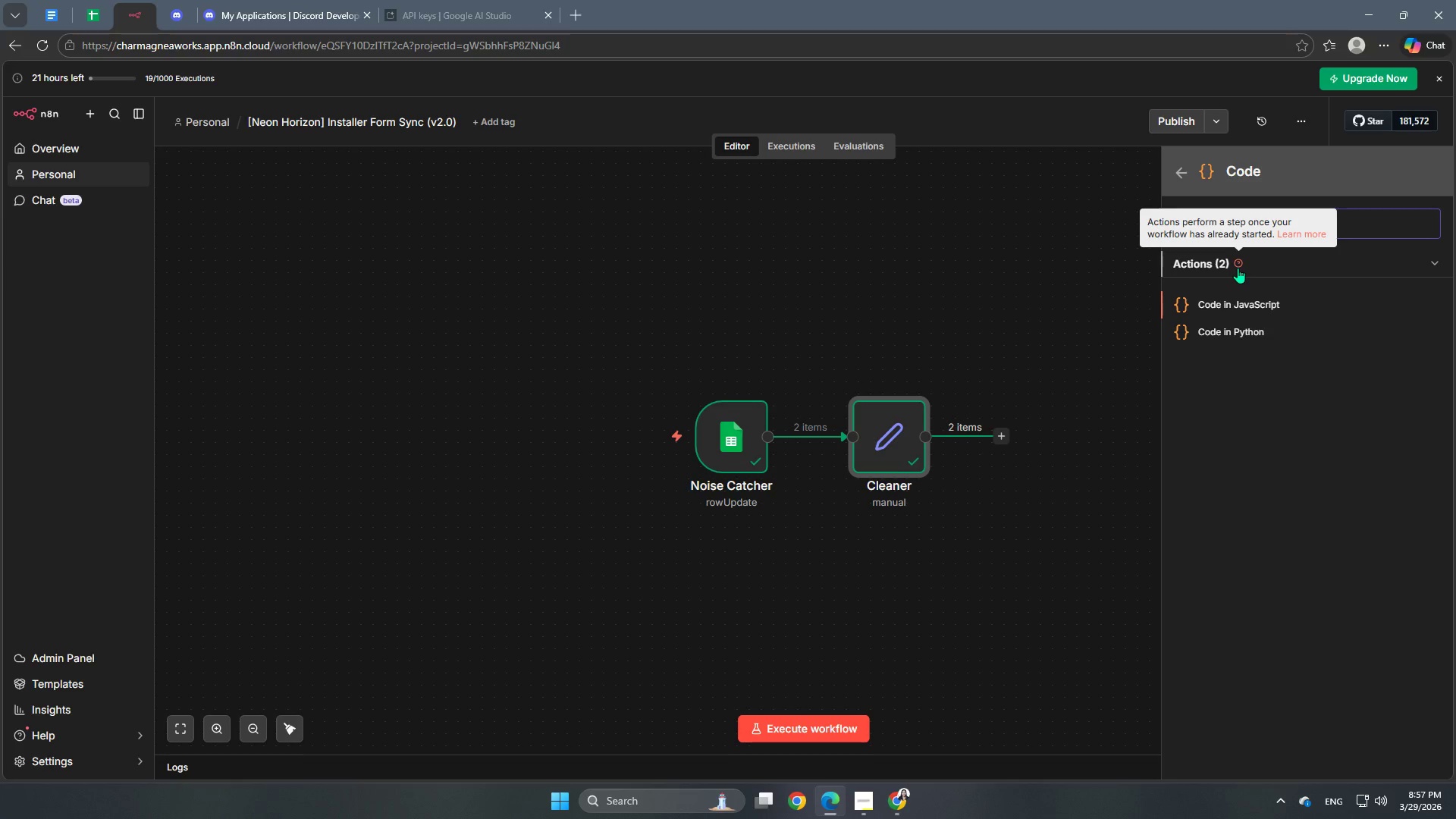 
left_click([1236, 308])
 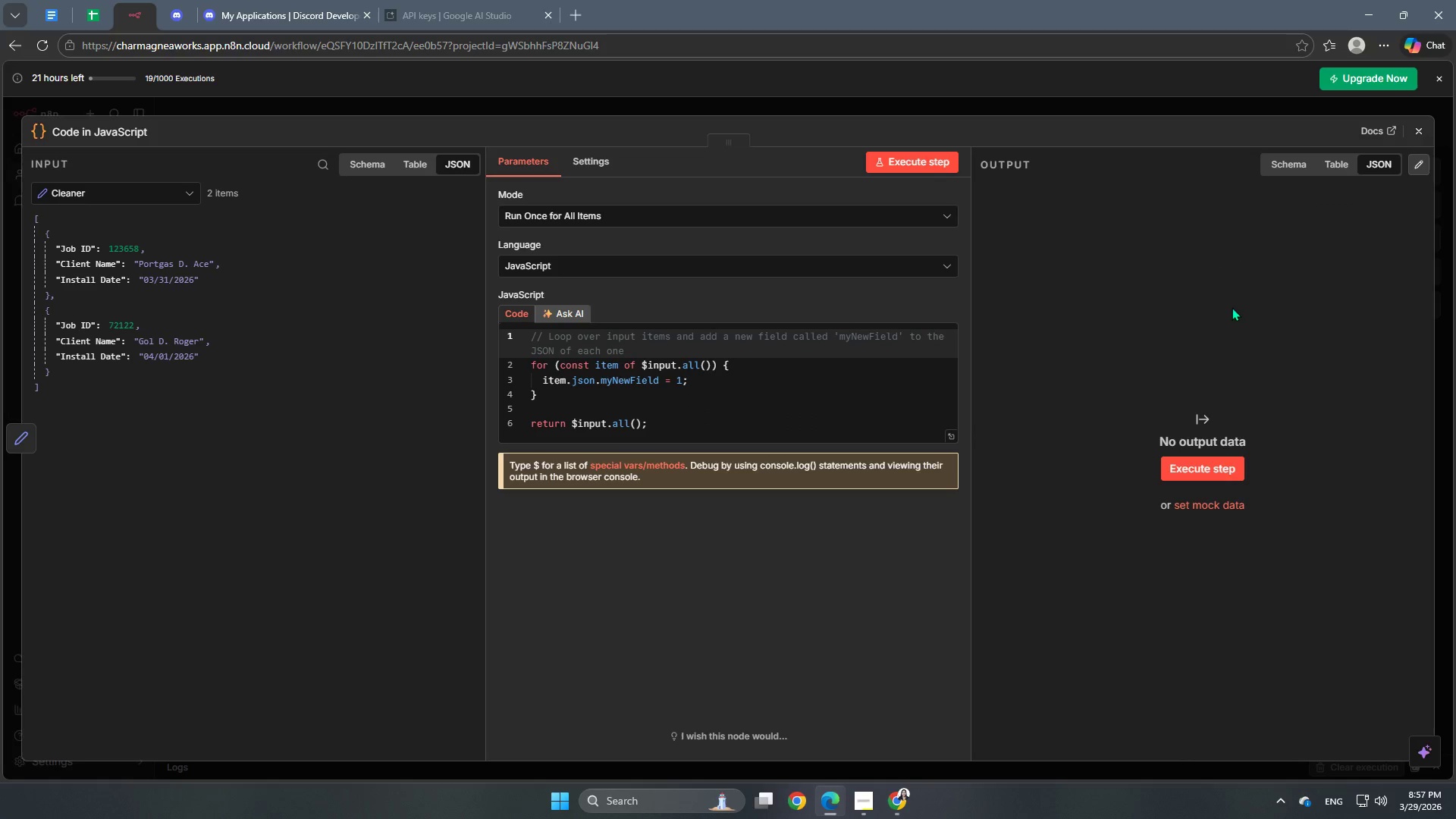 
left_click_drag(start_coordinate=[694, 425], to_coordinate=[525, 318])
 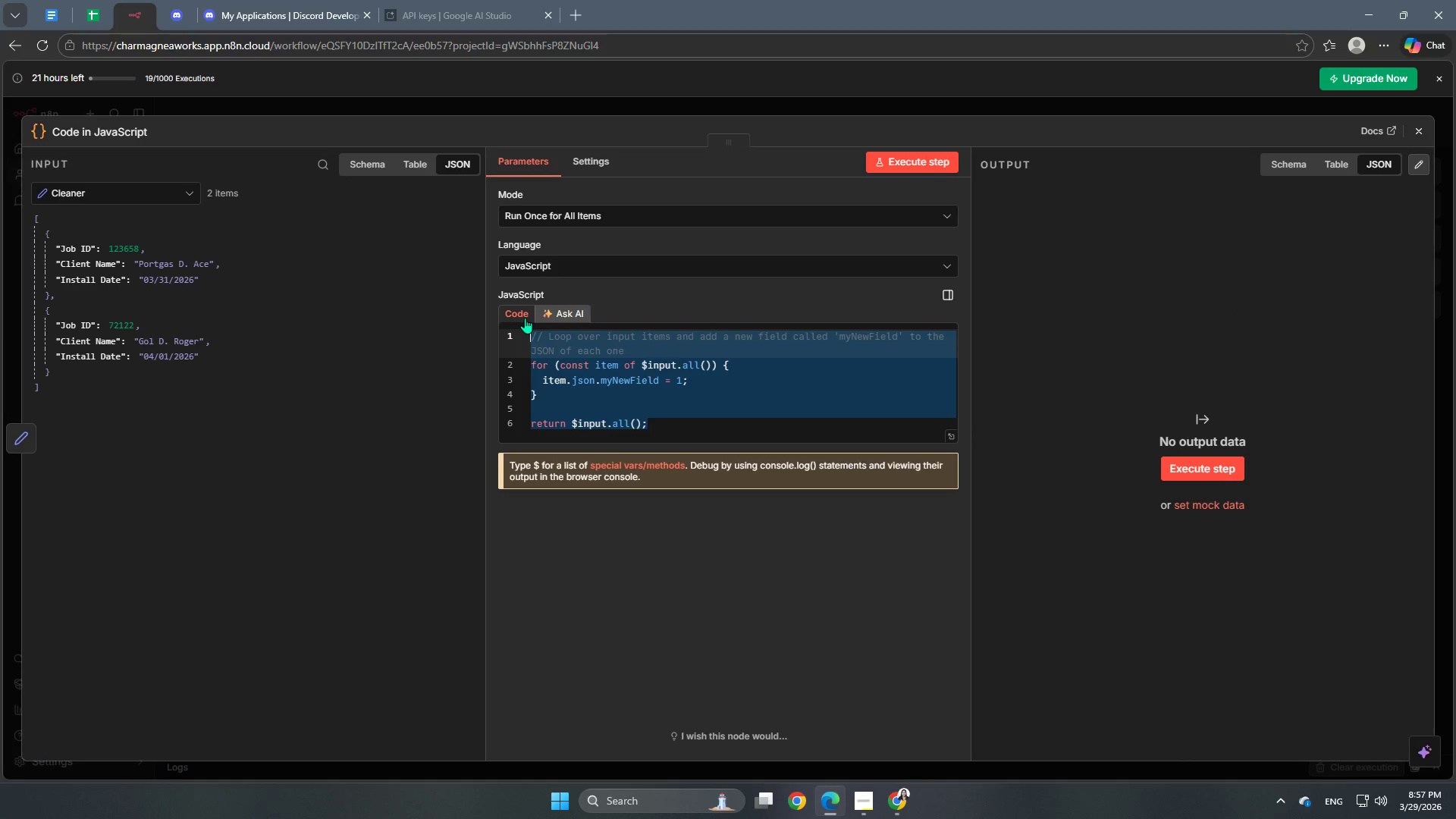 
key(Backspace)
 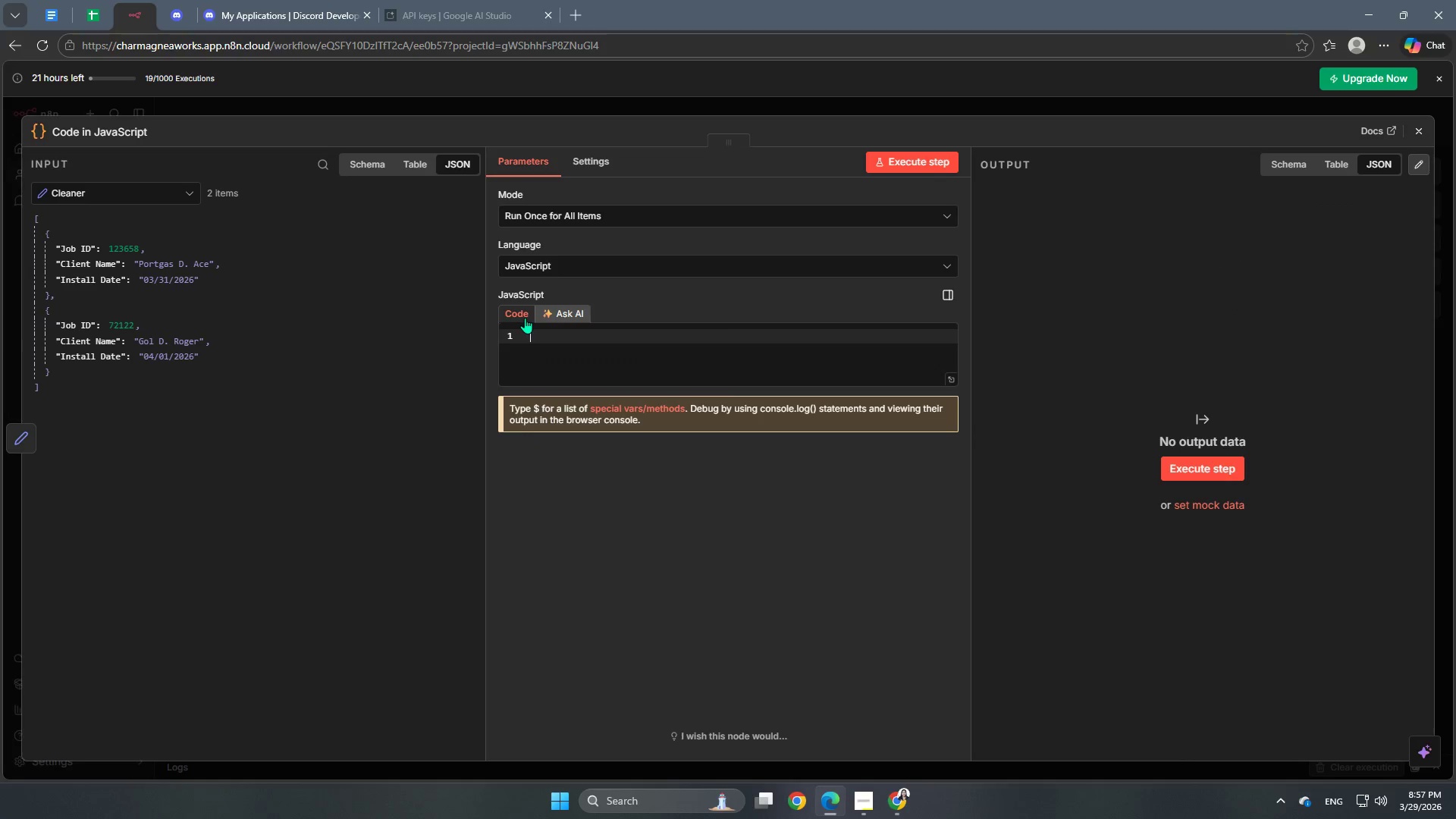 
key(Backspace)
 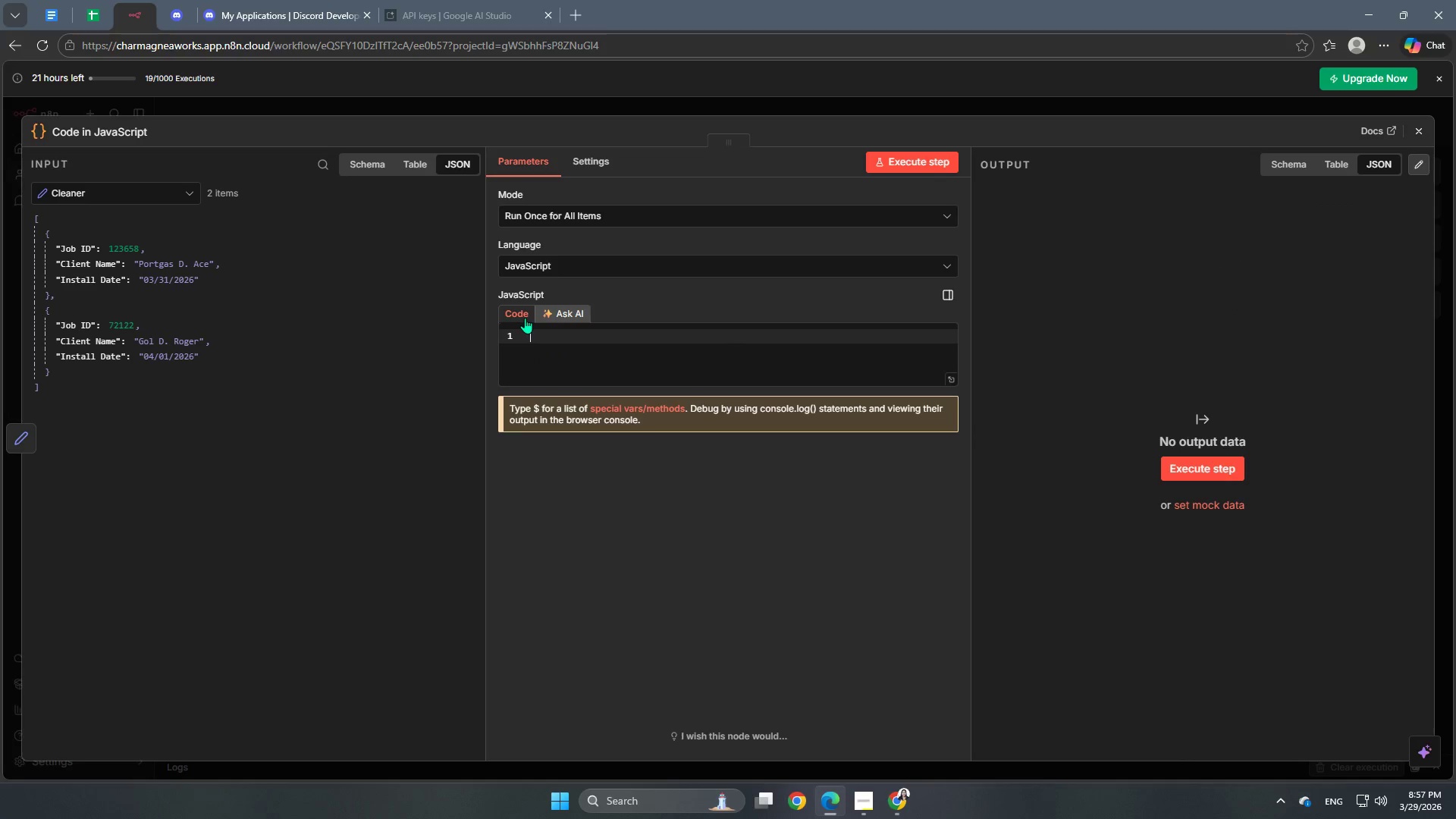 
key(Backspace)
 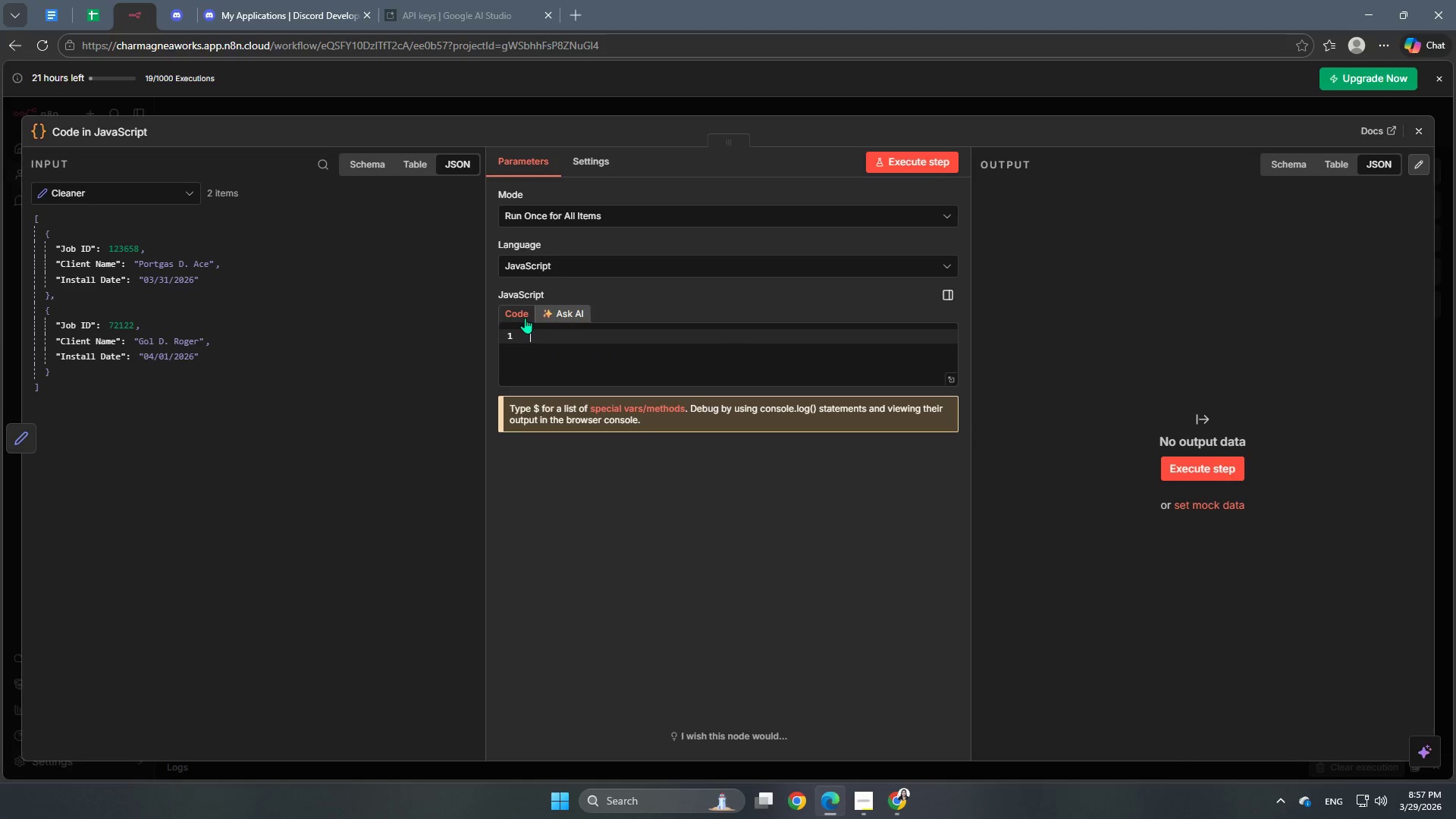 
key(Backspace)
 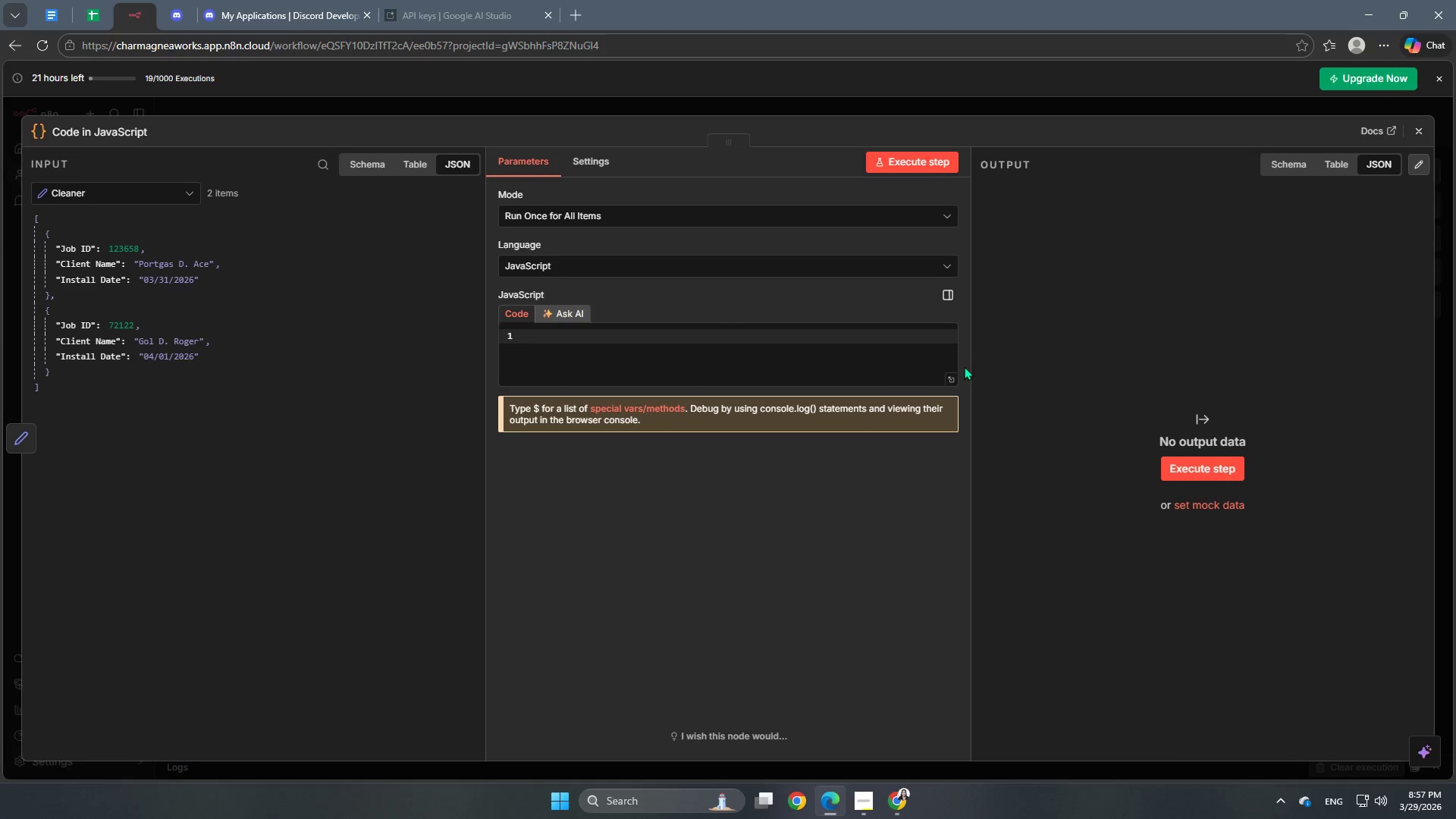 
left_click([952, 376])
 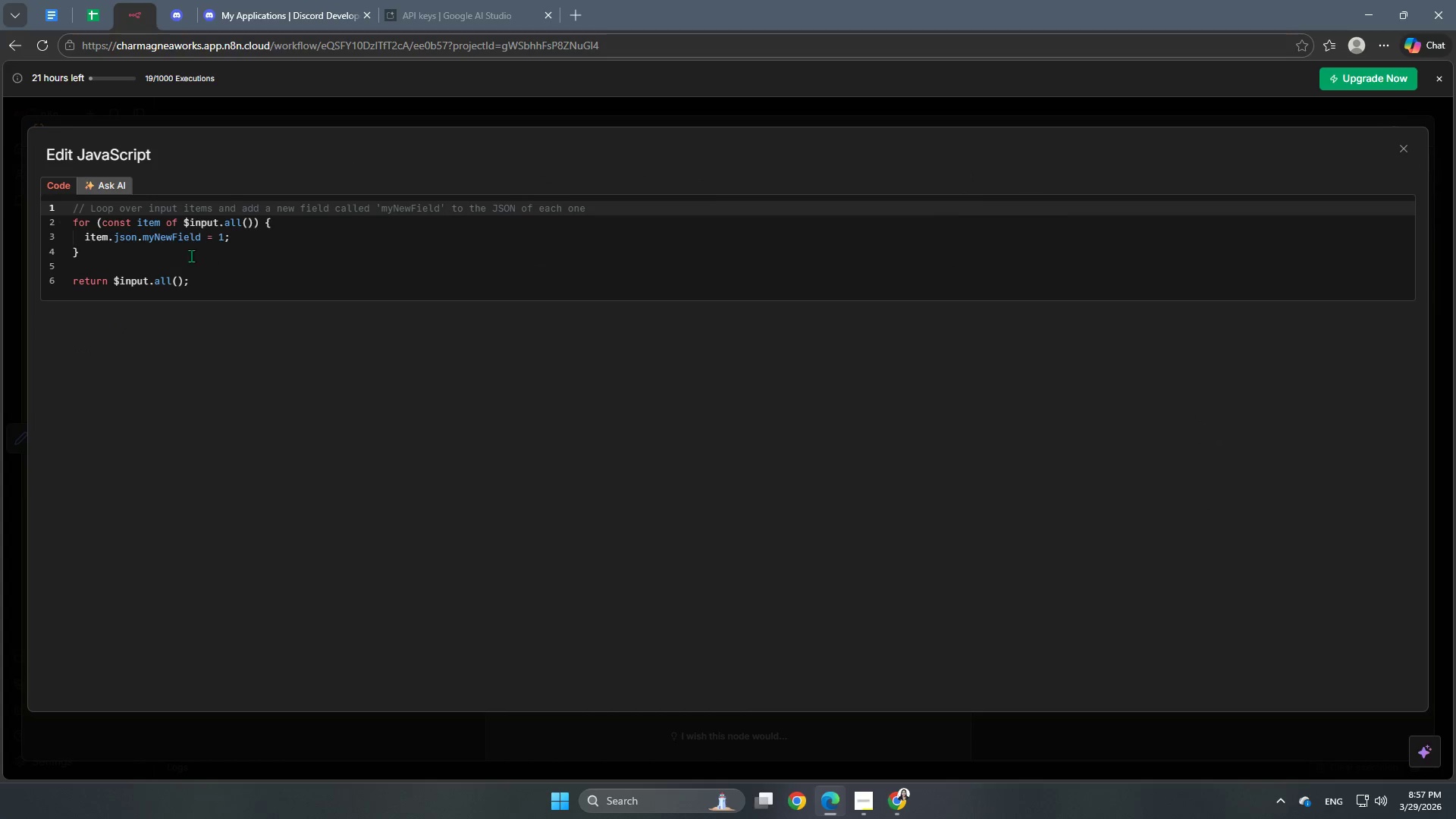 
left_click_drag(start_coordinate=[211, 281], to_coordinate=[83, 203])
 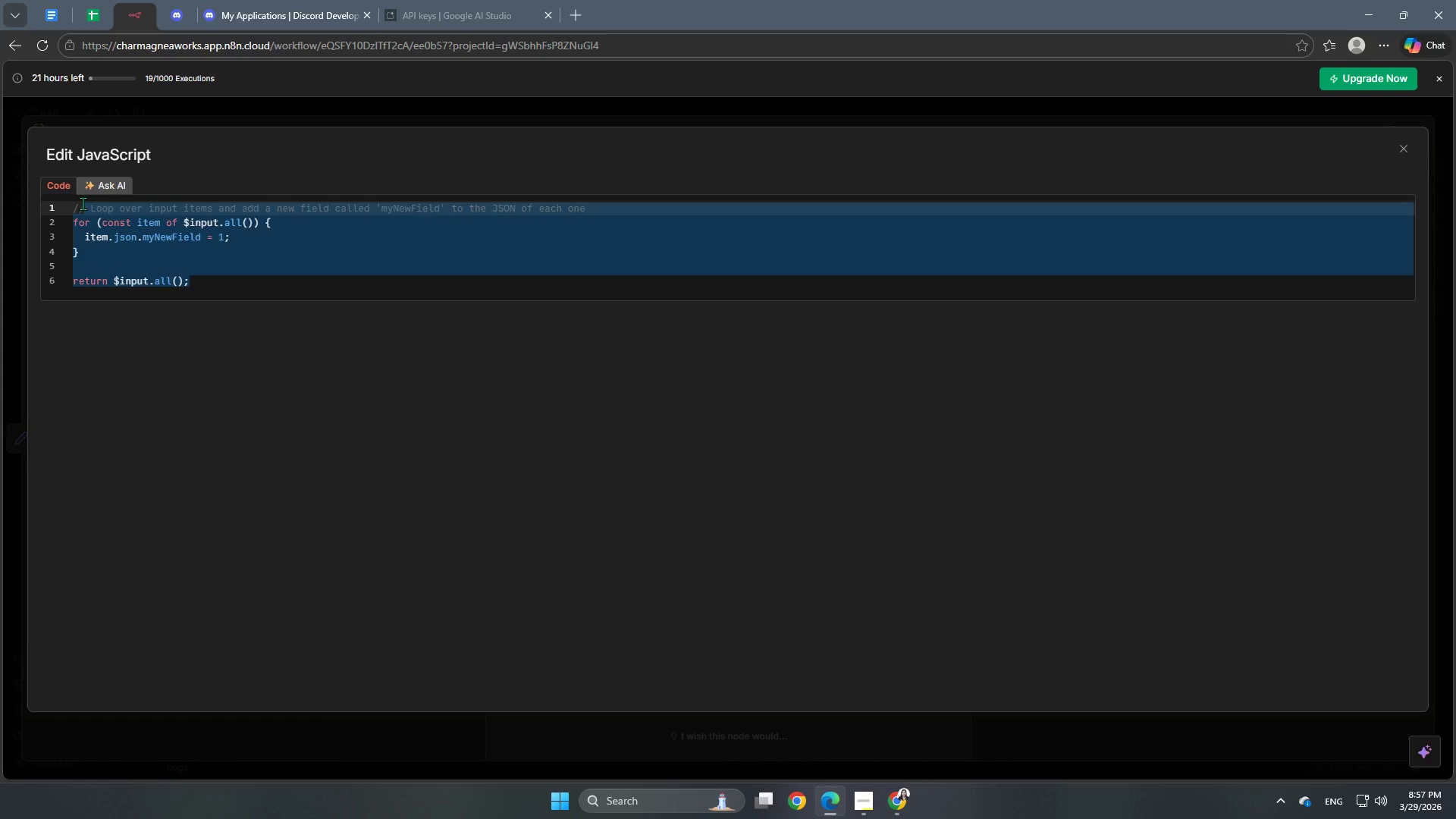 
key(Backspace)
 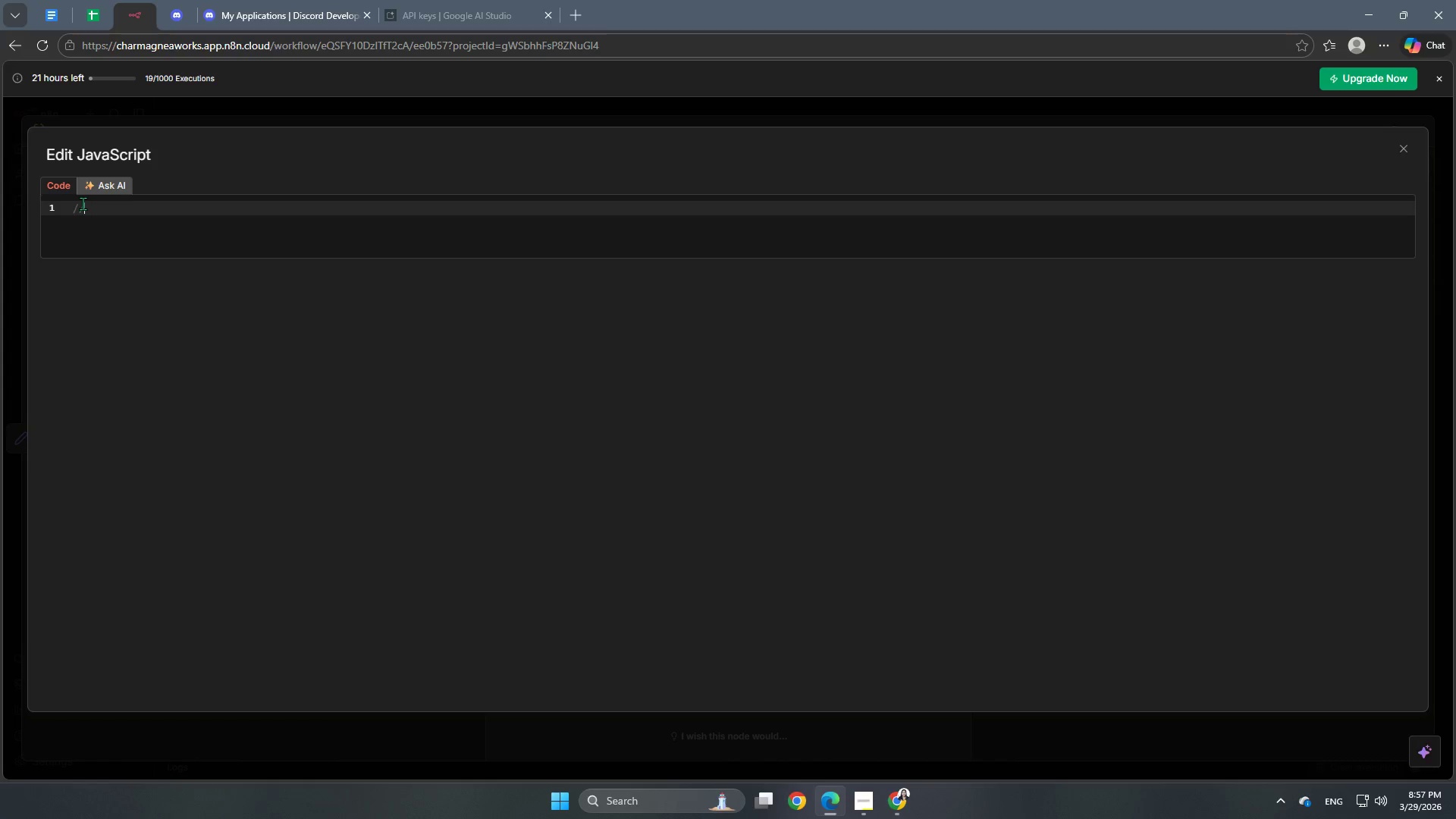 
key(Backspace)
 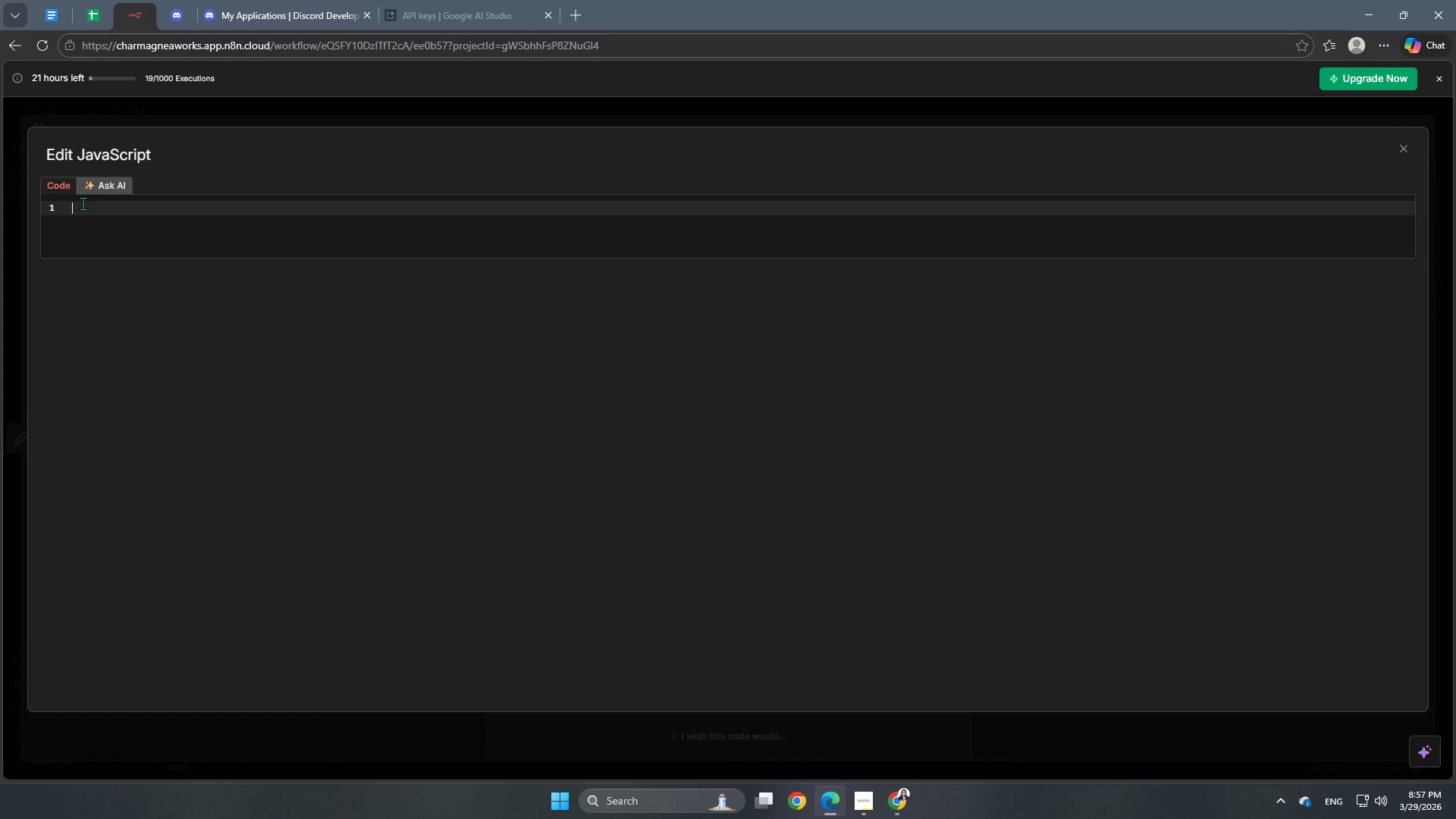 
key(Backspace)
 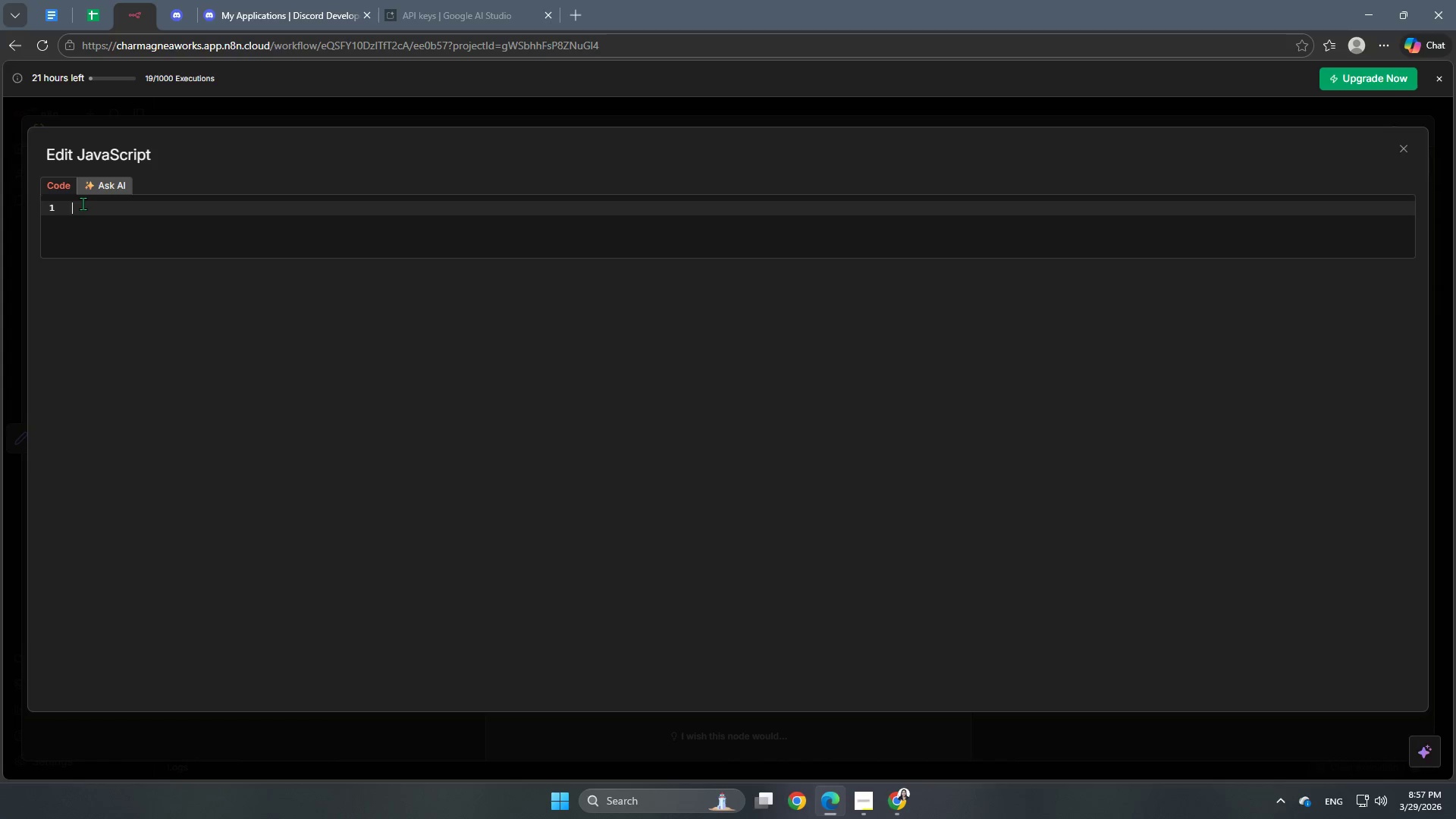 
key(Backspace)
 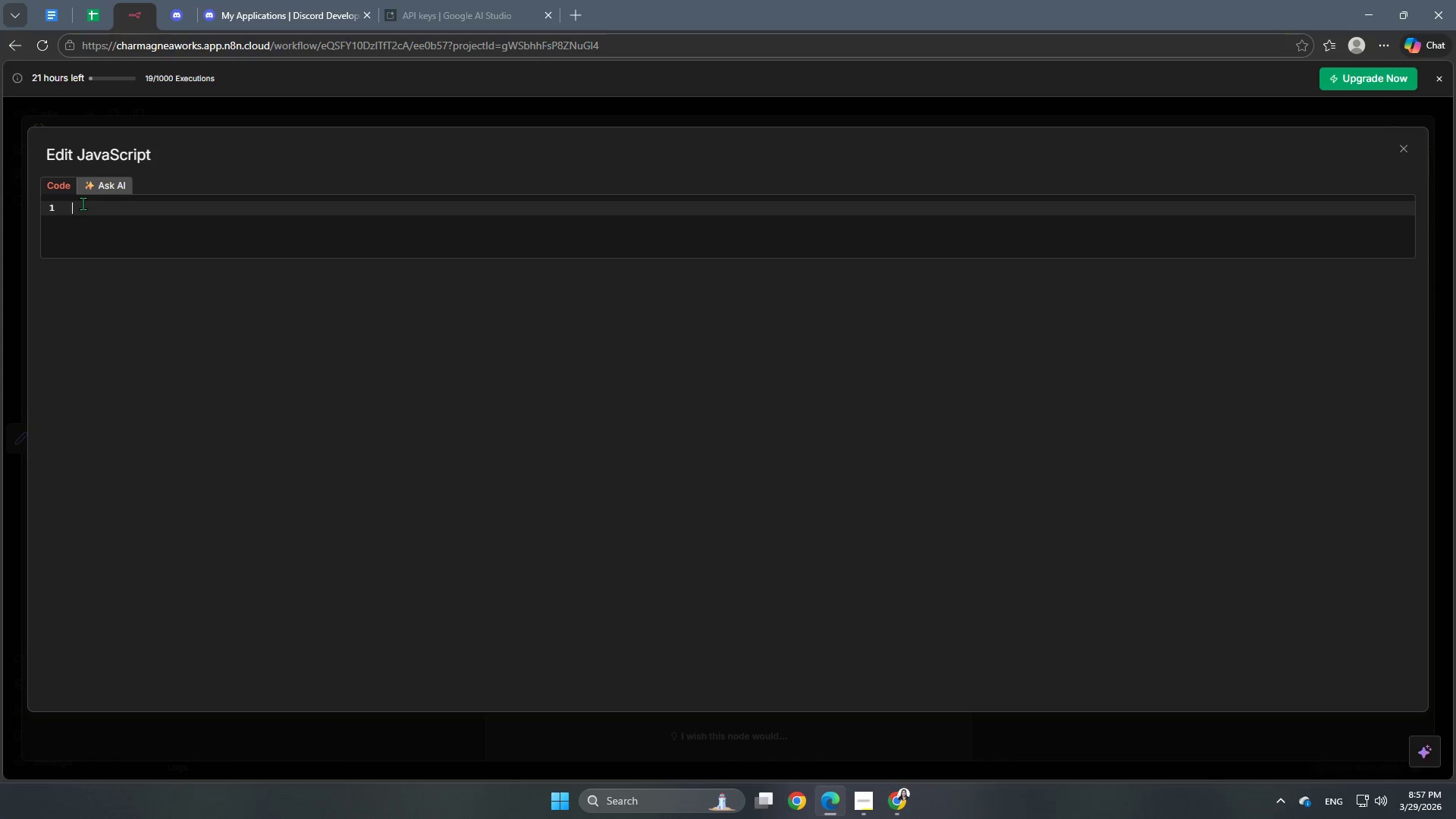 
key(Backspace)
 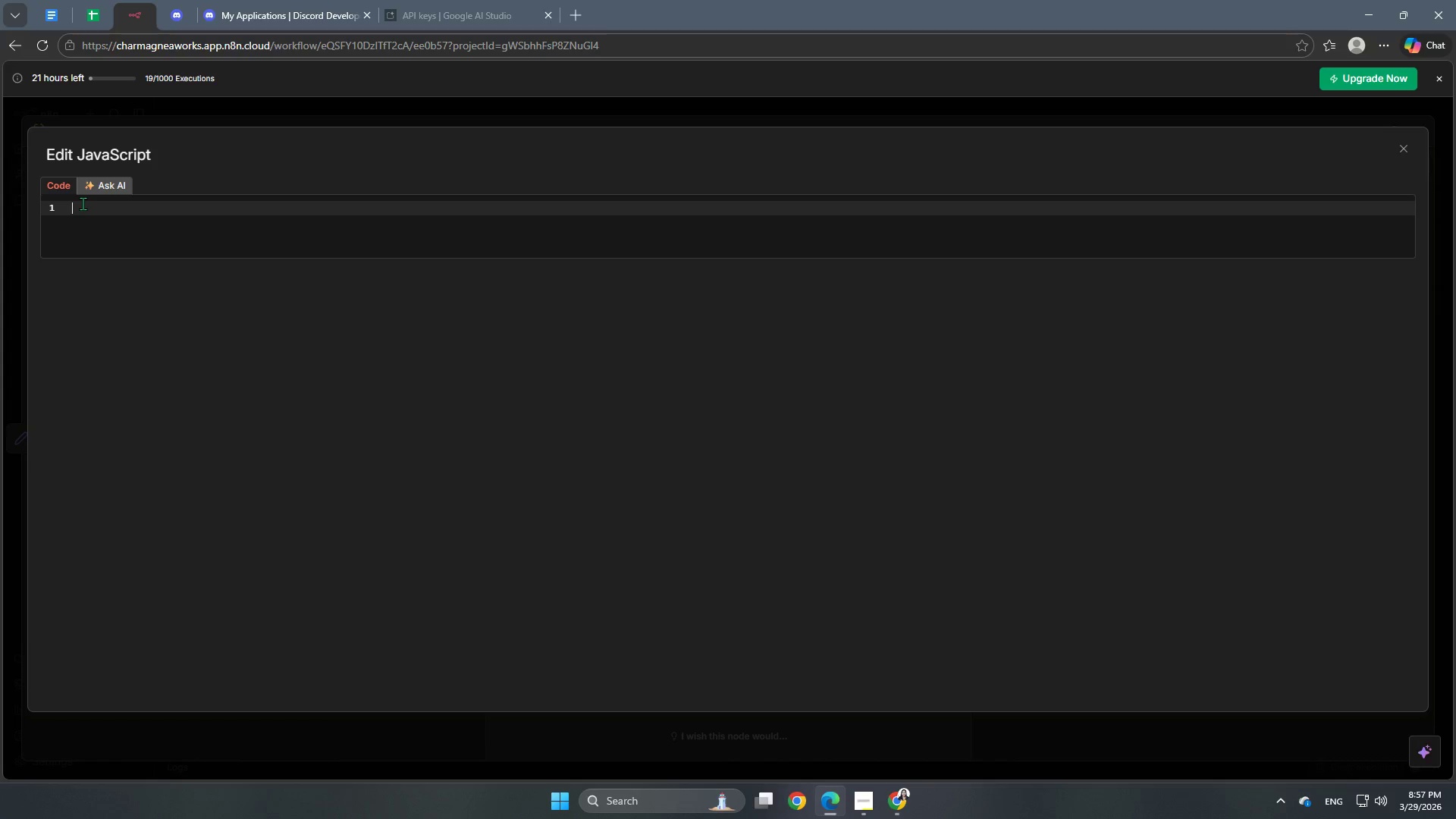 
key(Backspace)
 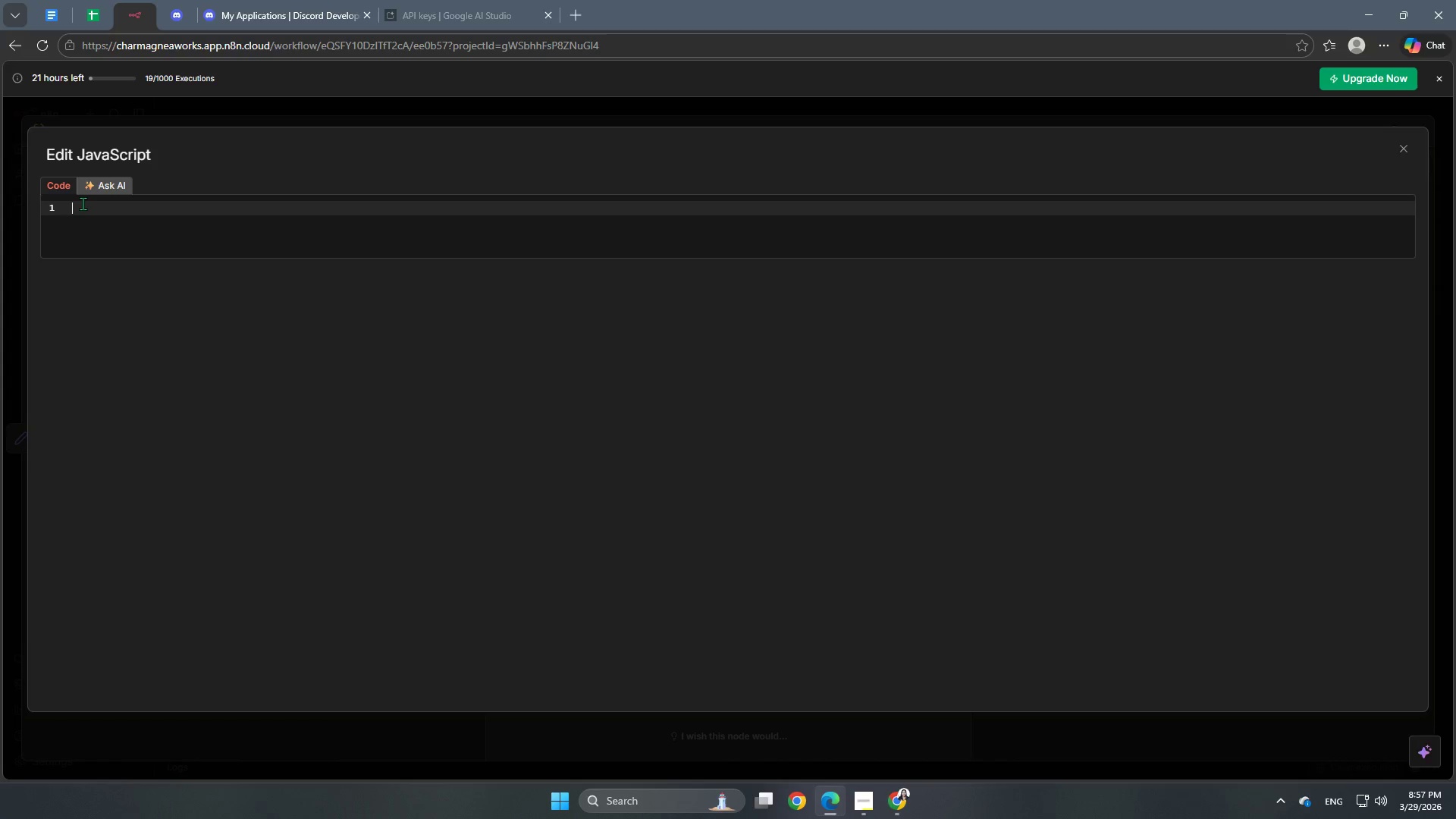 
key(Backspace)
 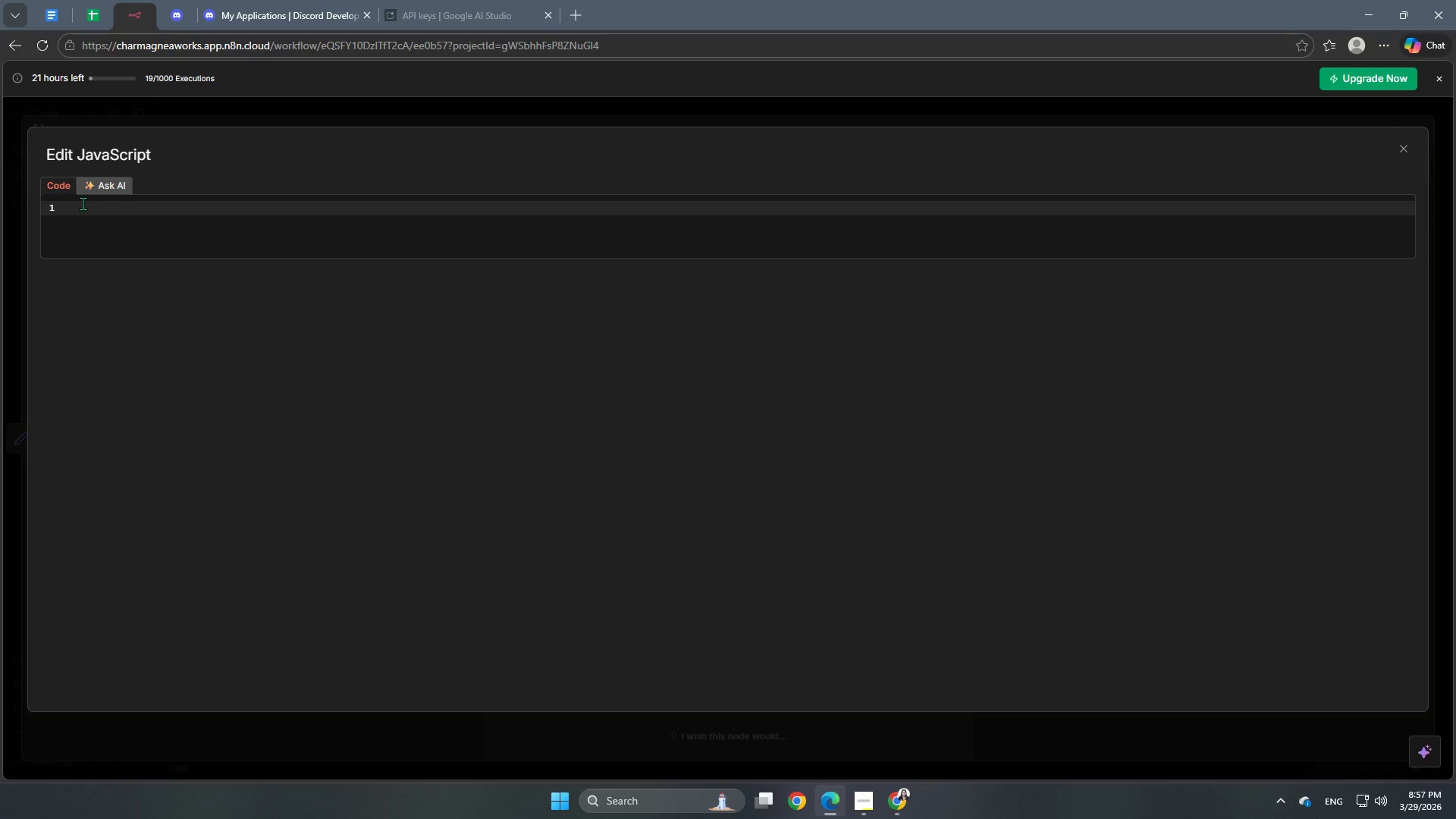 
type(cons)
 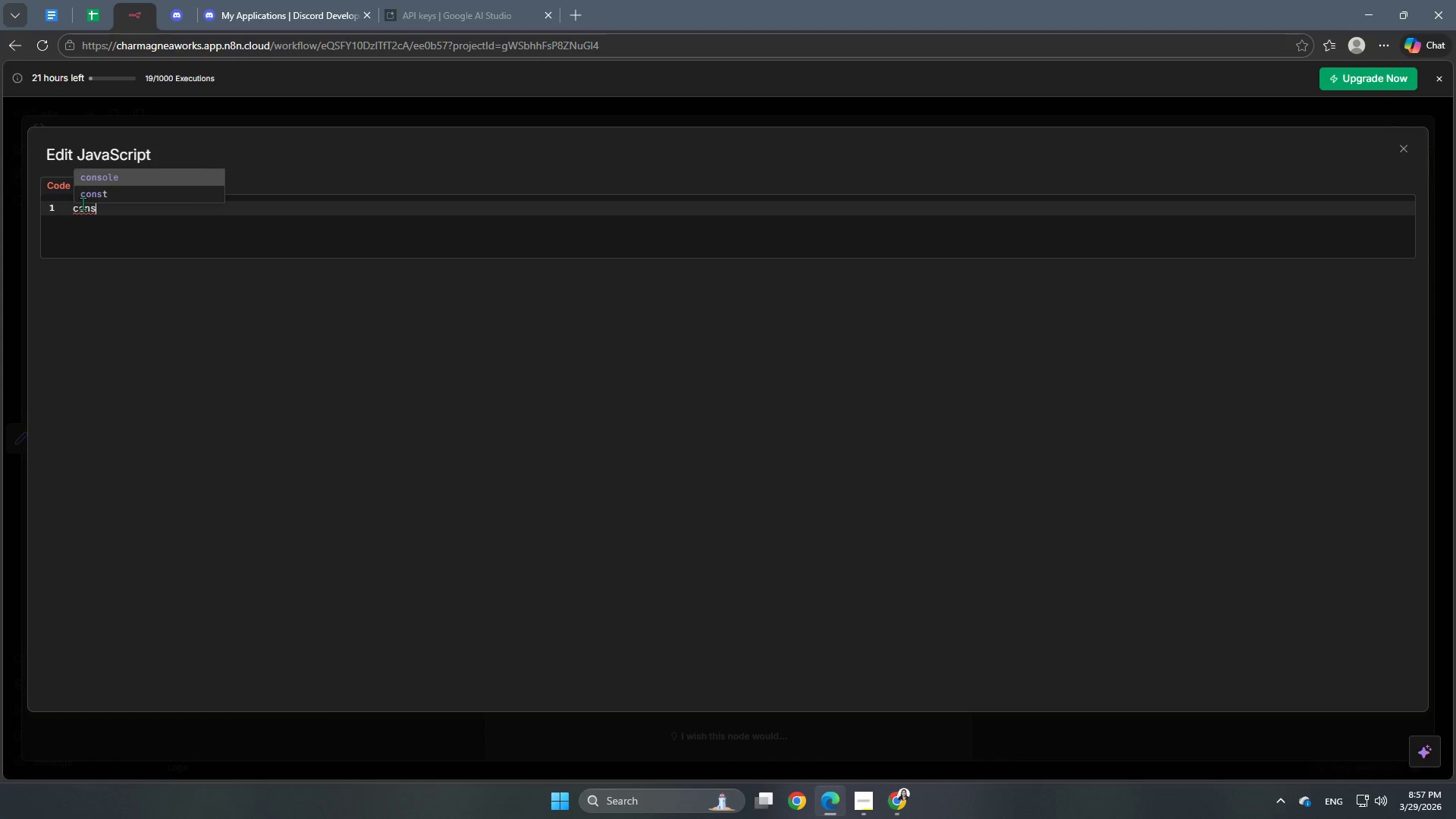 
key(Enter)
 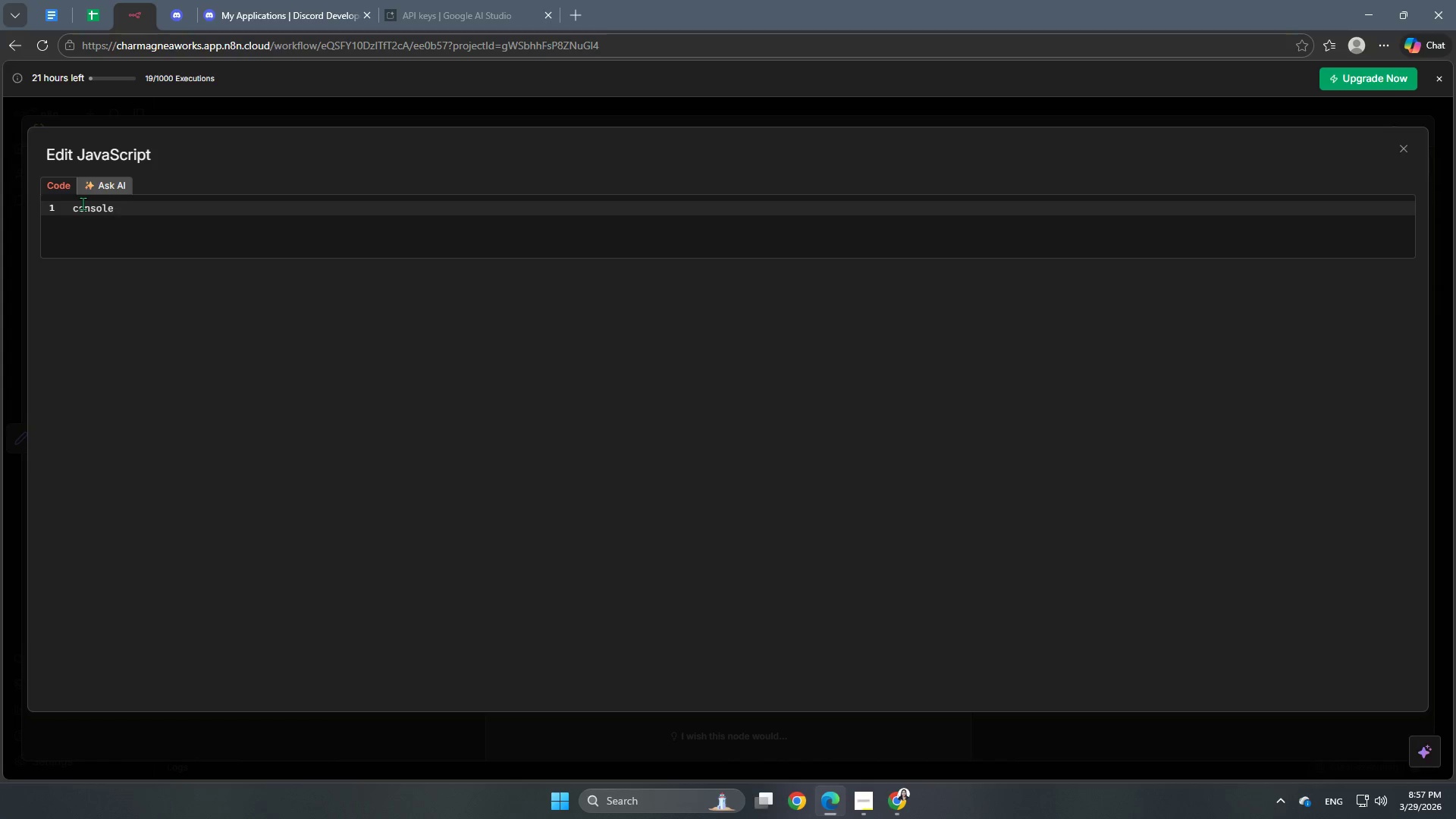 
hold_key(key=Backspace, duration=0.94)
 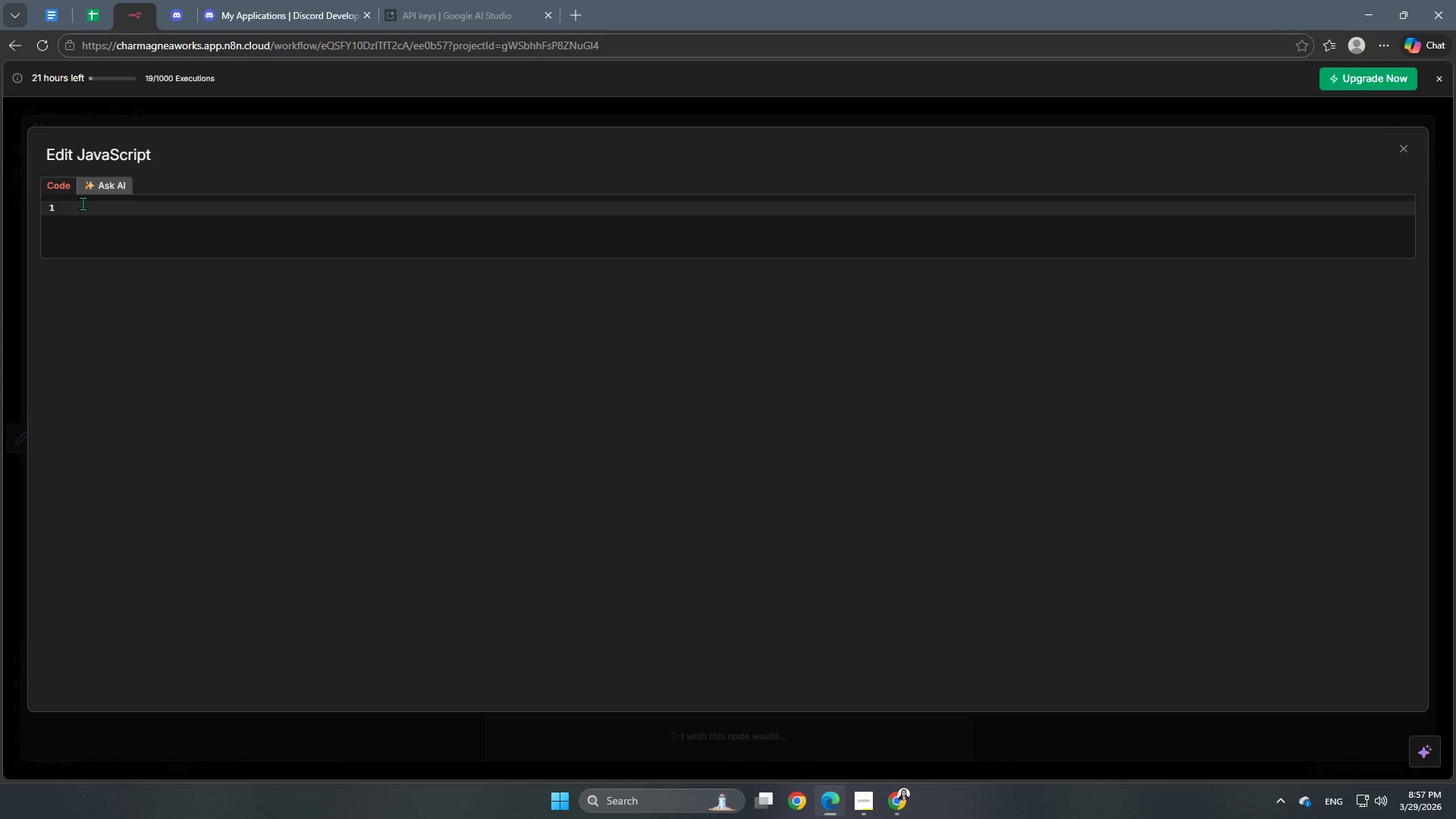 
type(const statidData)
key(Backspace)
key(Backspace)
key(Backspace)
key(Backspace)
type(c)
key(Backspace)
key(Backspace)
type(c)
 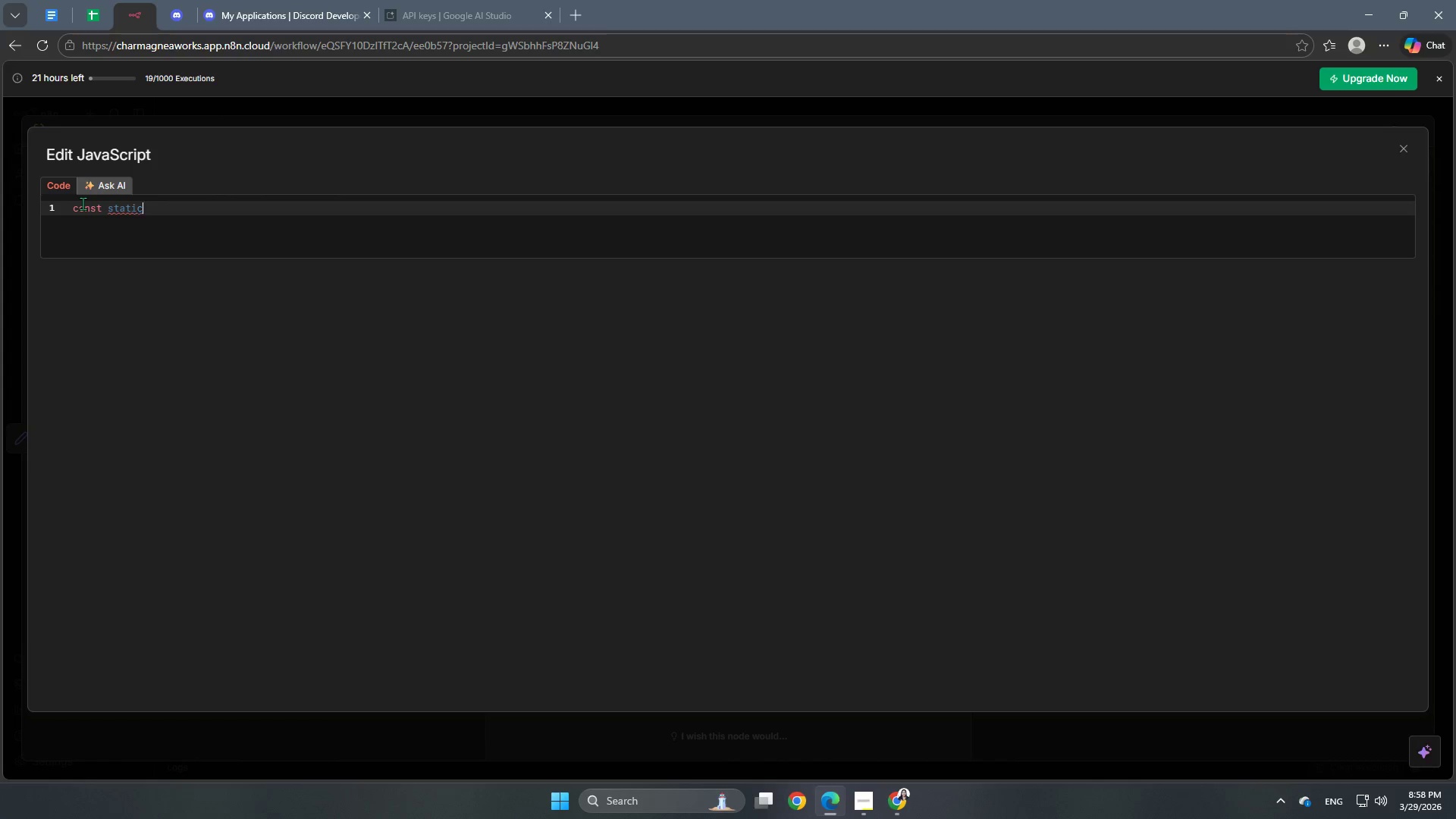 
type(Data)
 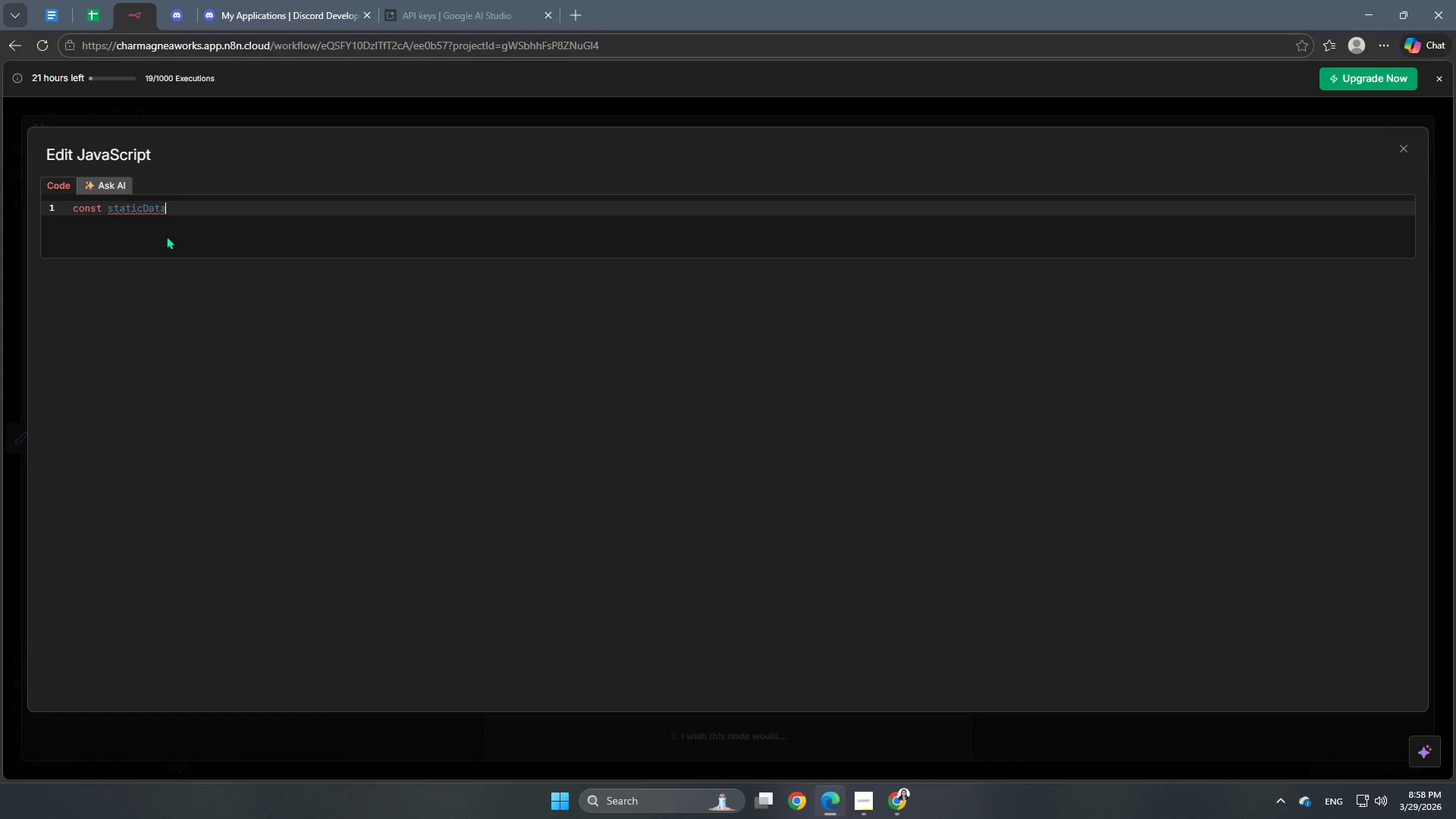 
wait(5.08)
 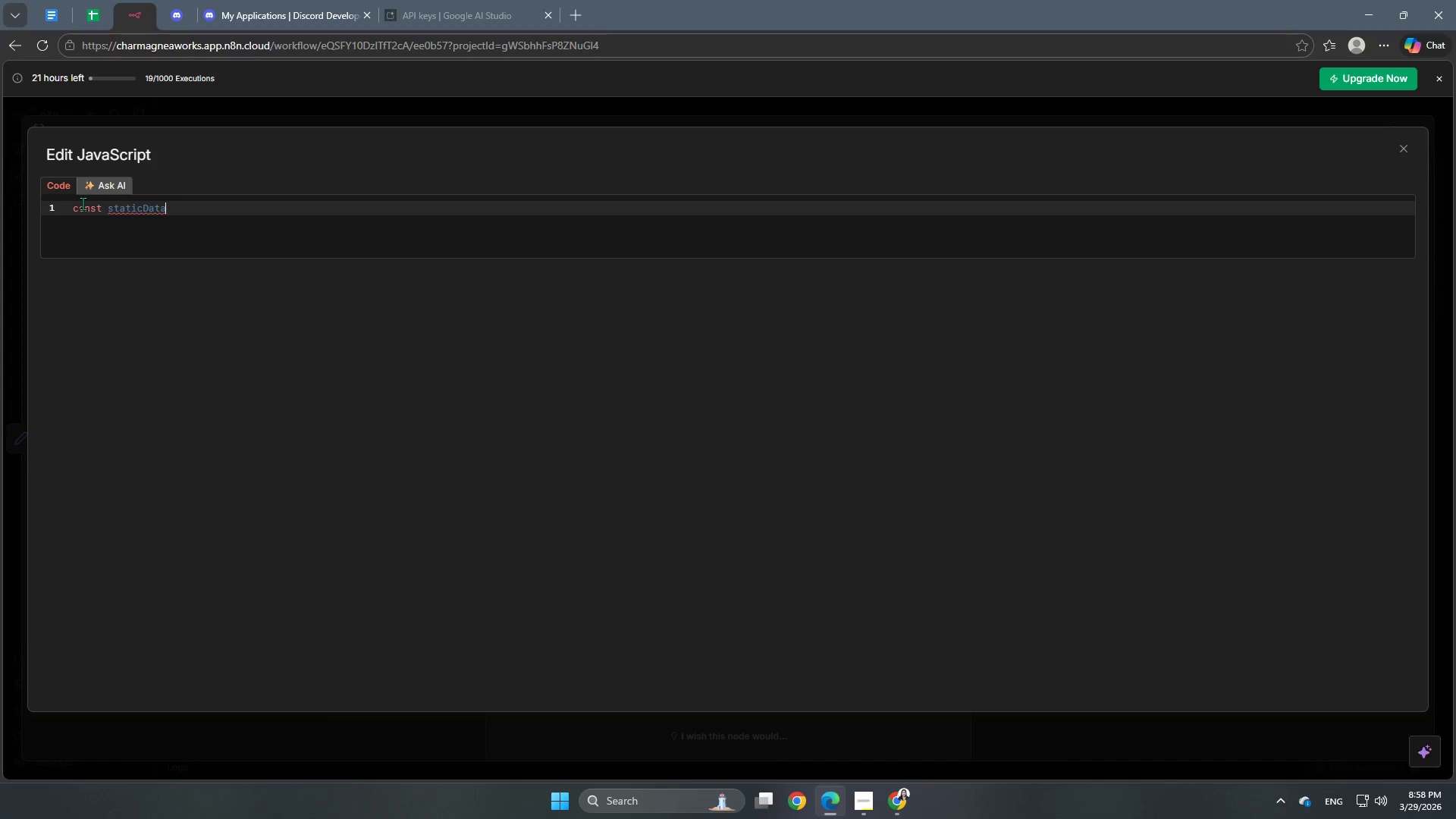 
type( = getWork)
 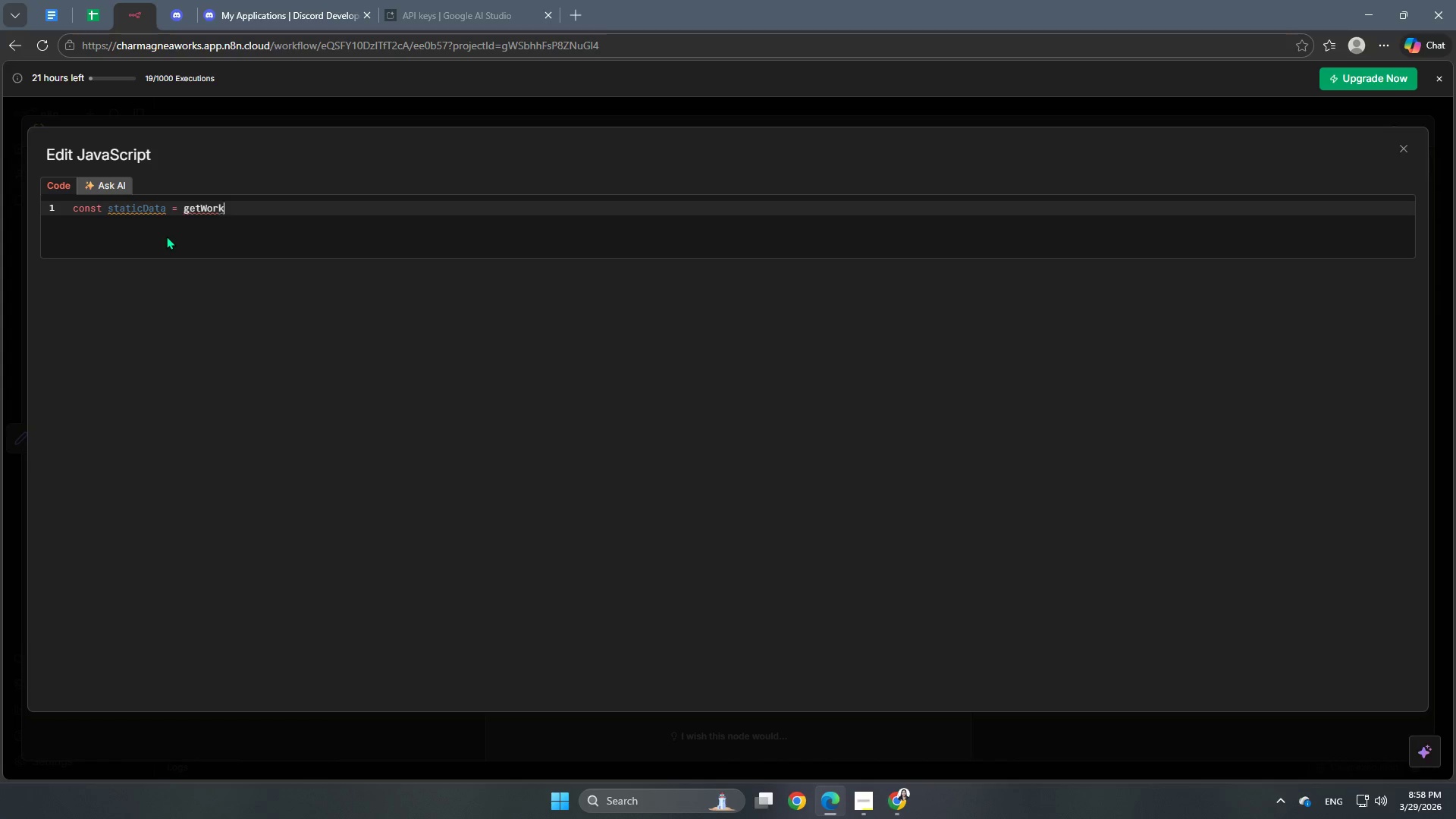 
wait(6.16)
 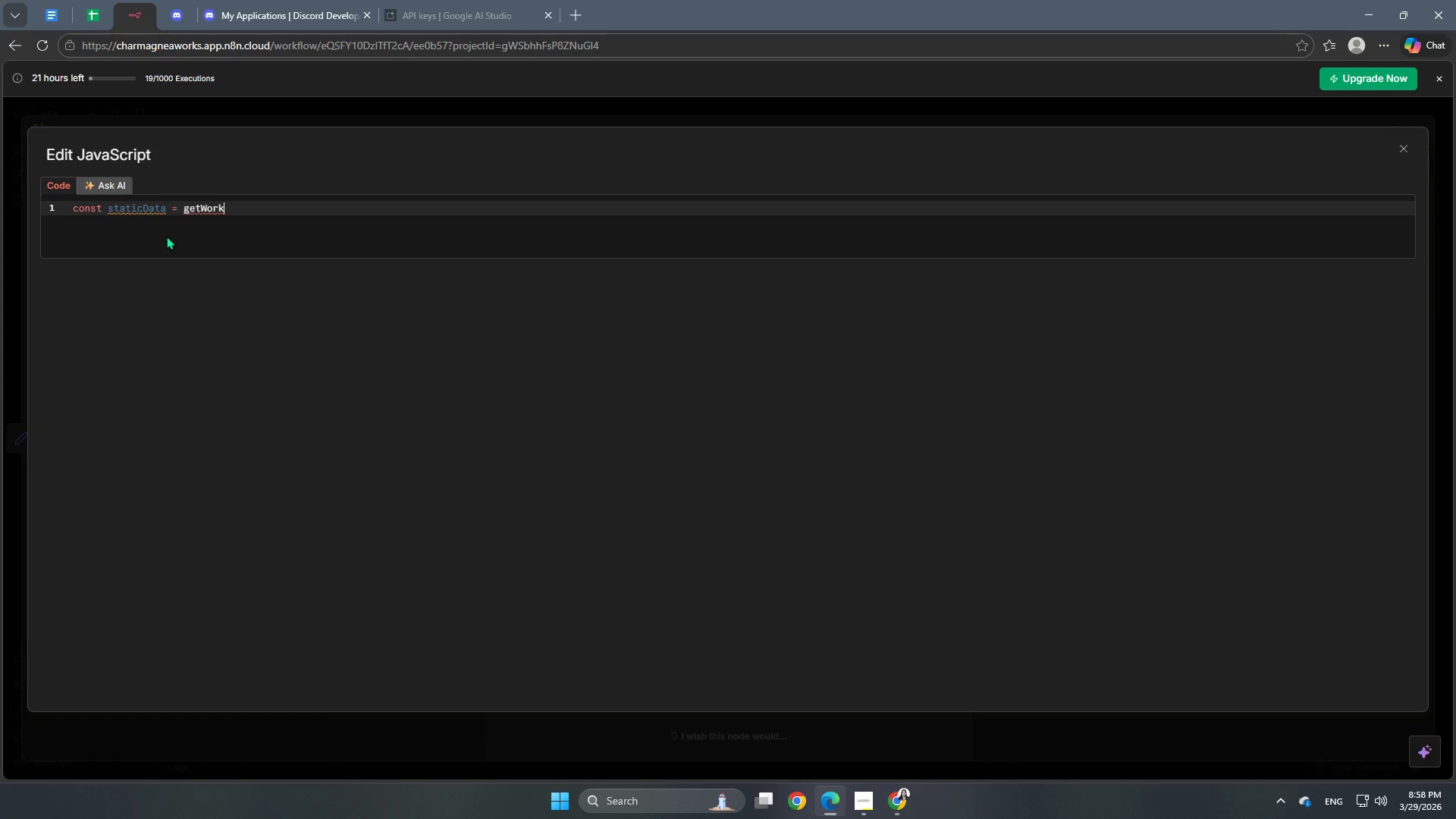 
type(flow )
key(Backspace)
type(Stato)
key(Backspace)
type(icDate)
key(Backspace)
type(a )
key(Backspace)
type(('global)
 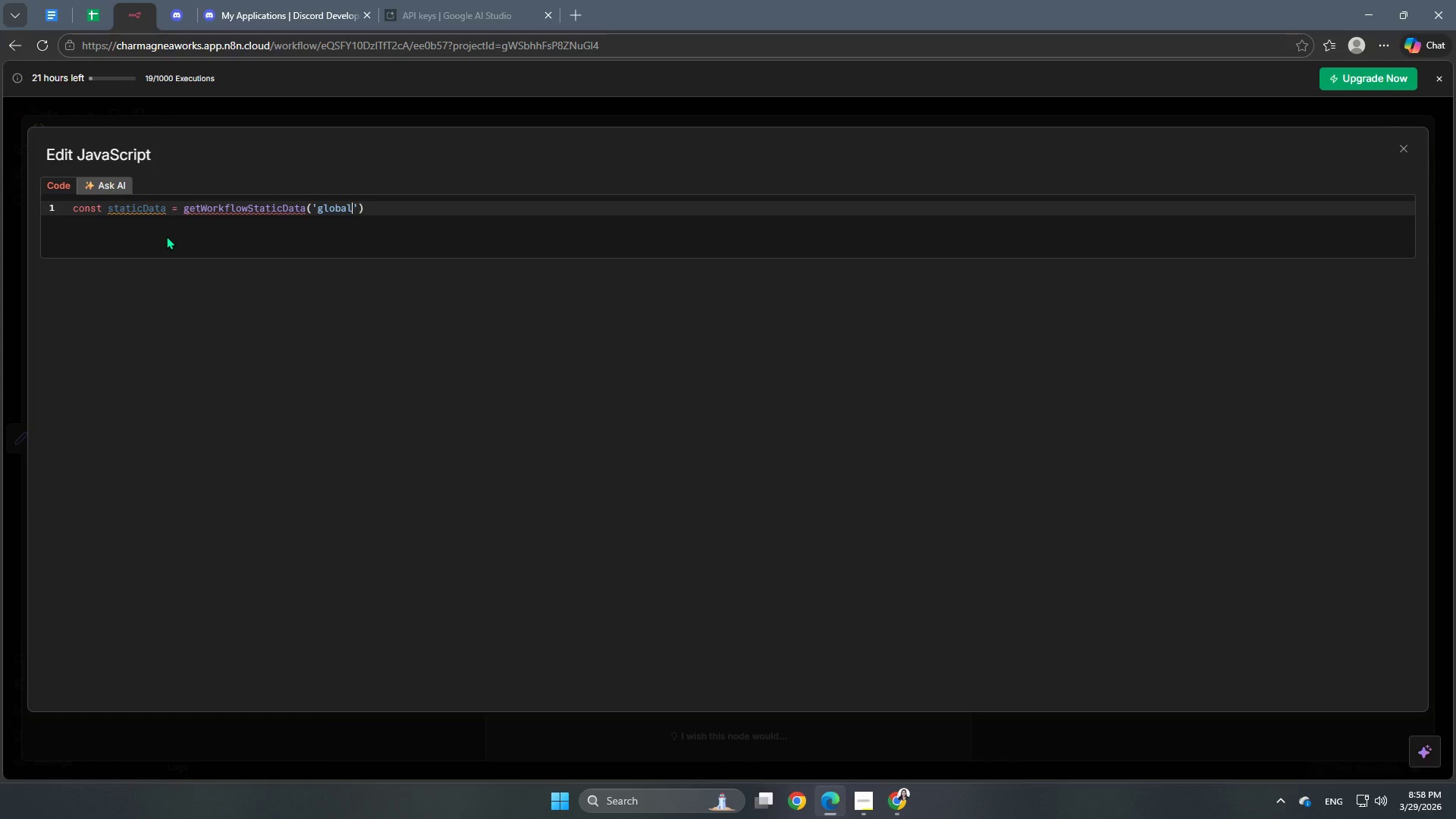 
key(ArrowRight)
 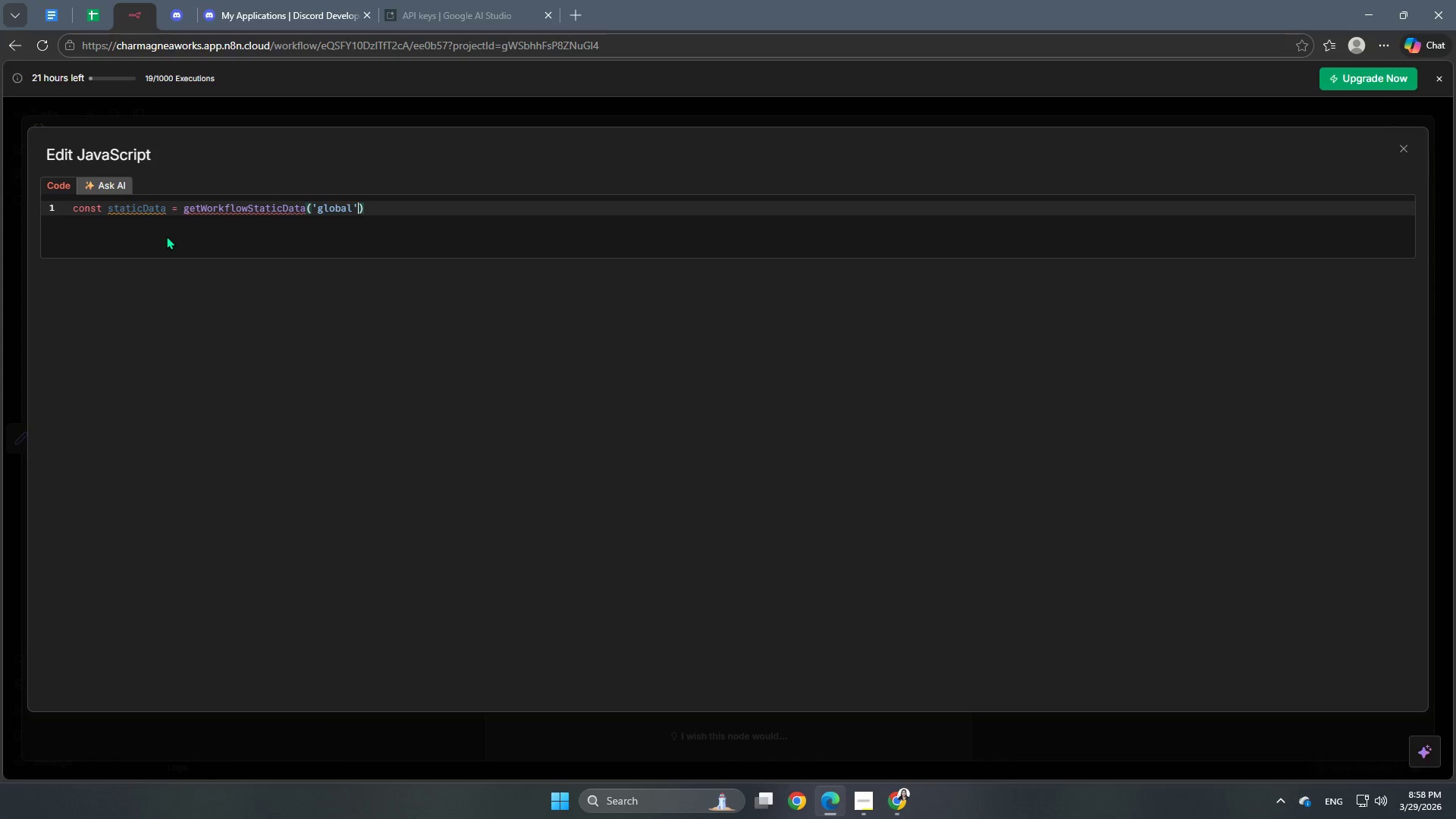 
key(ArrowRight)
 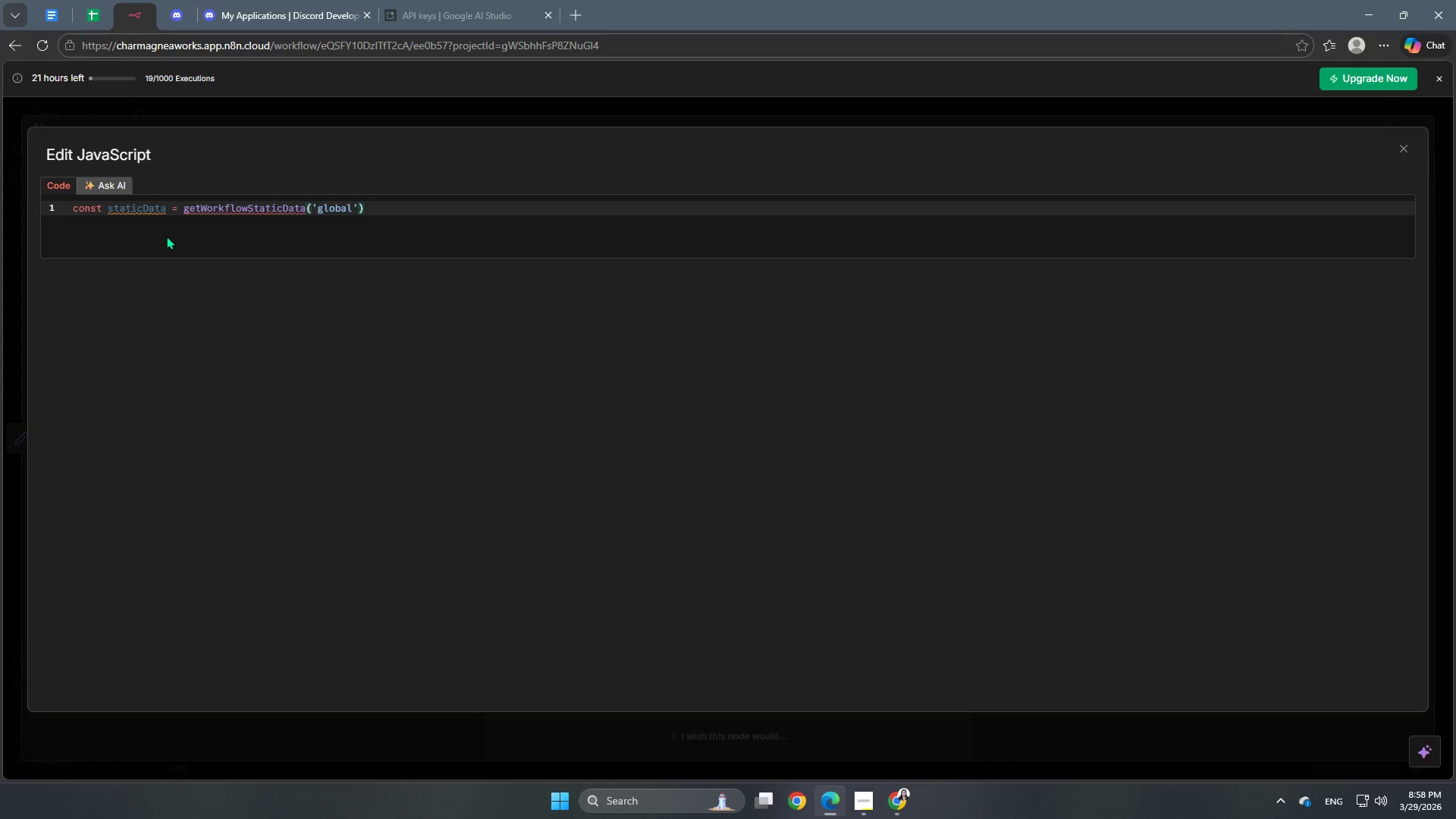 
hold_key(key=ShiftRight, duration=0.64)
 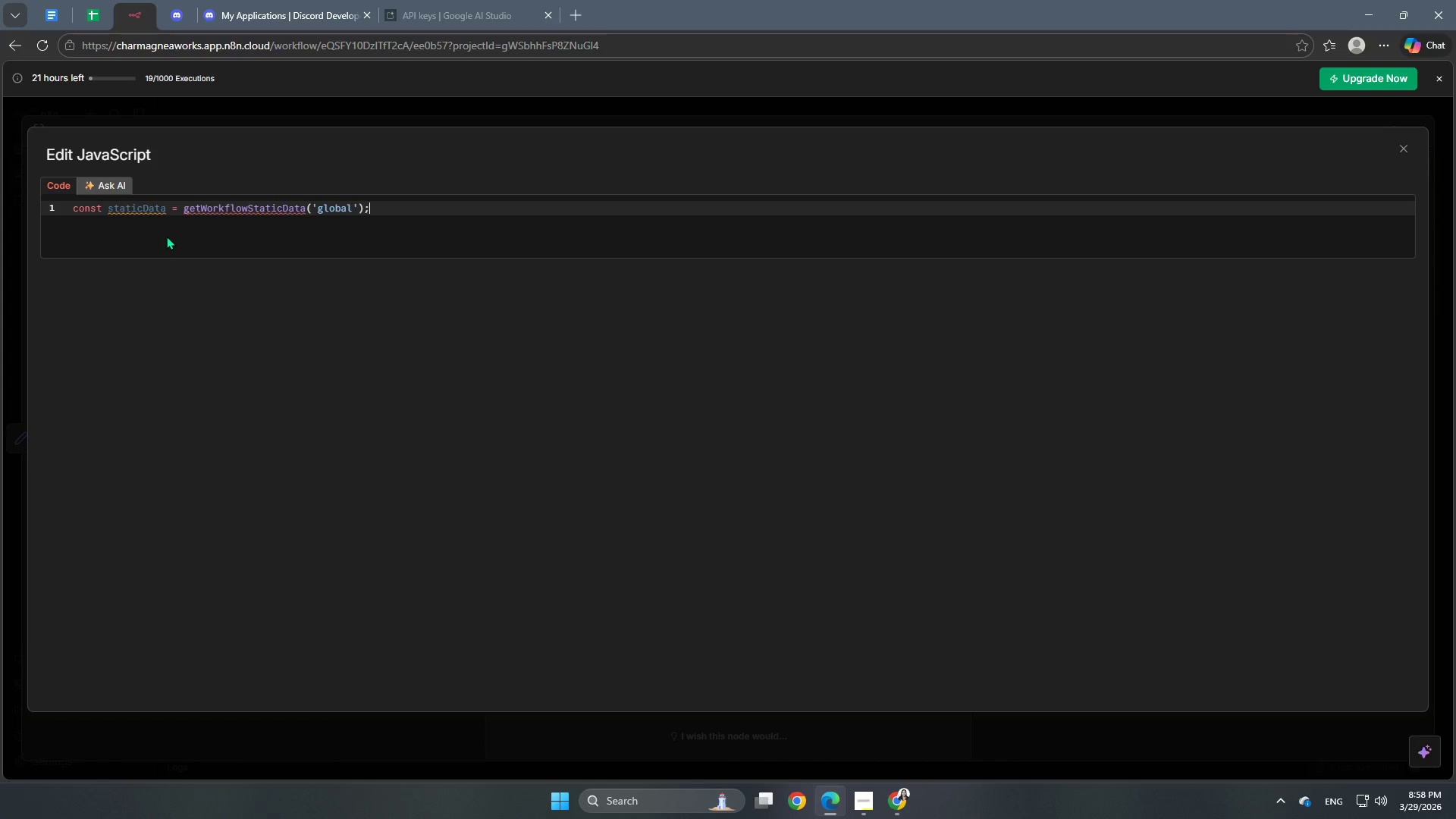 
key(Semicolon)
 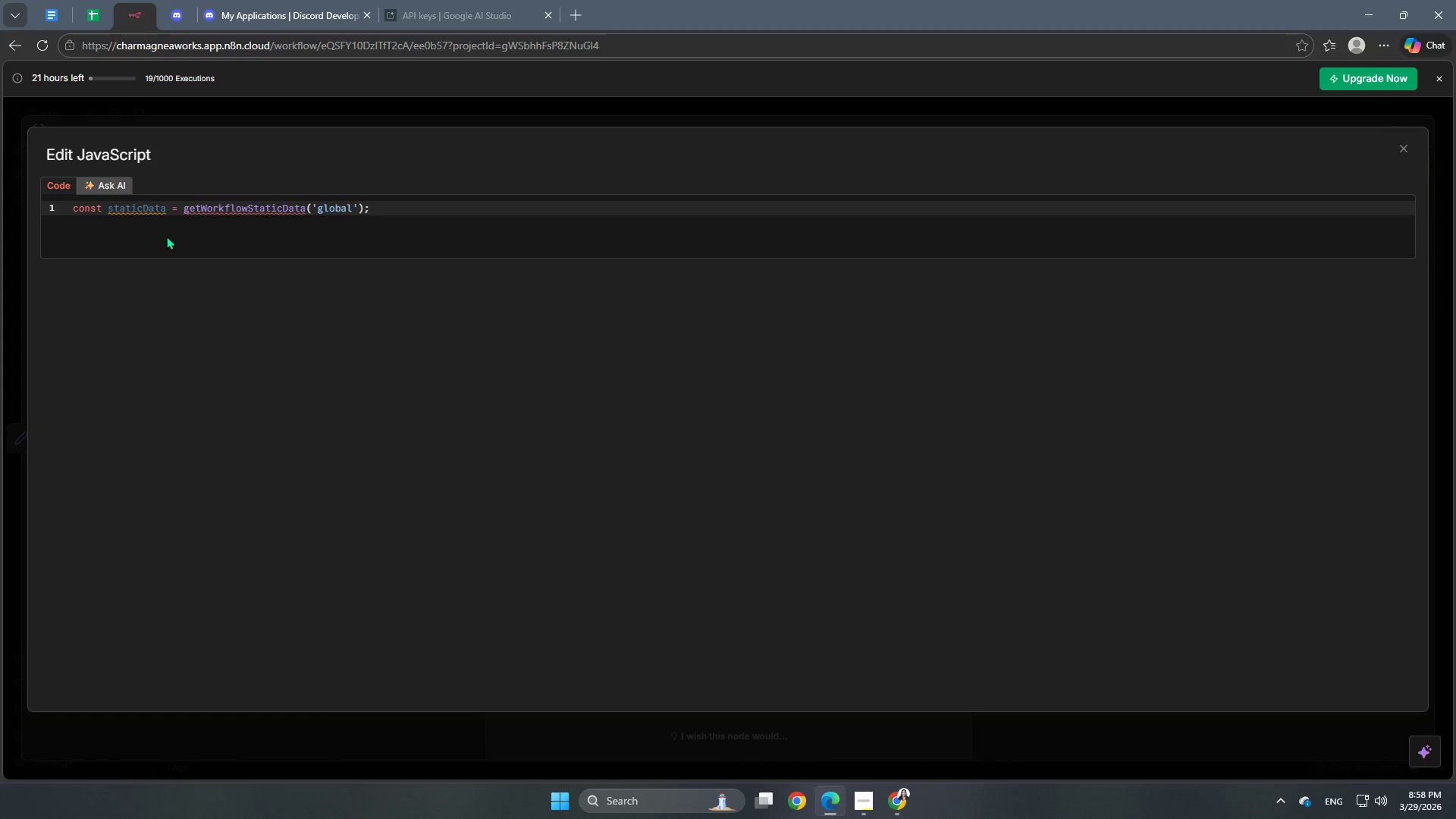 
key(Enter)
 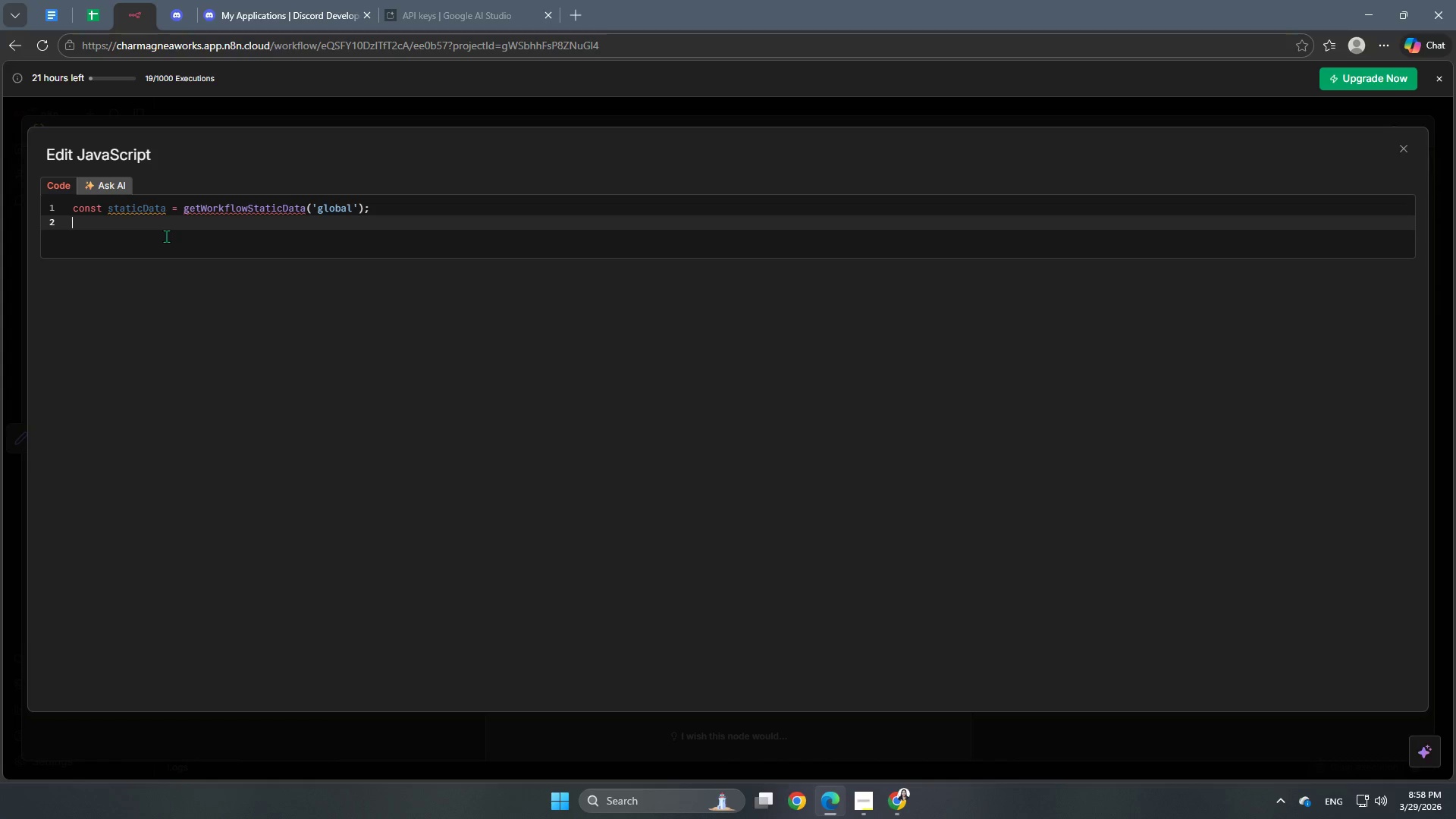 
wait(12.25)
 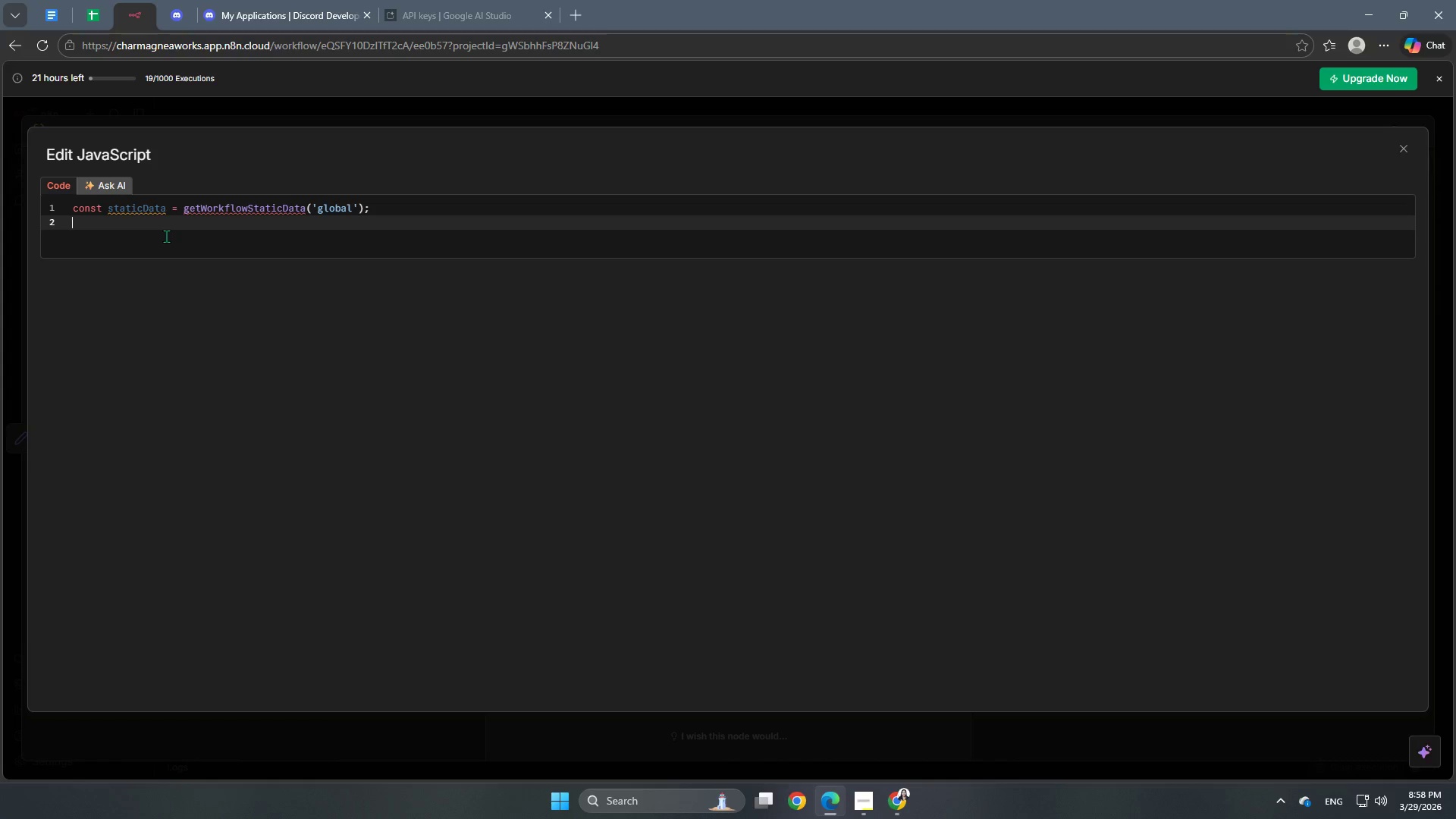 
key(Enter)
 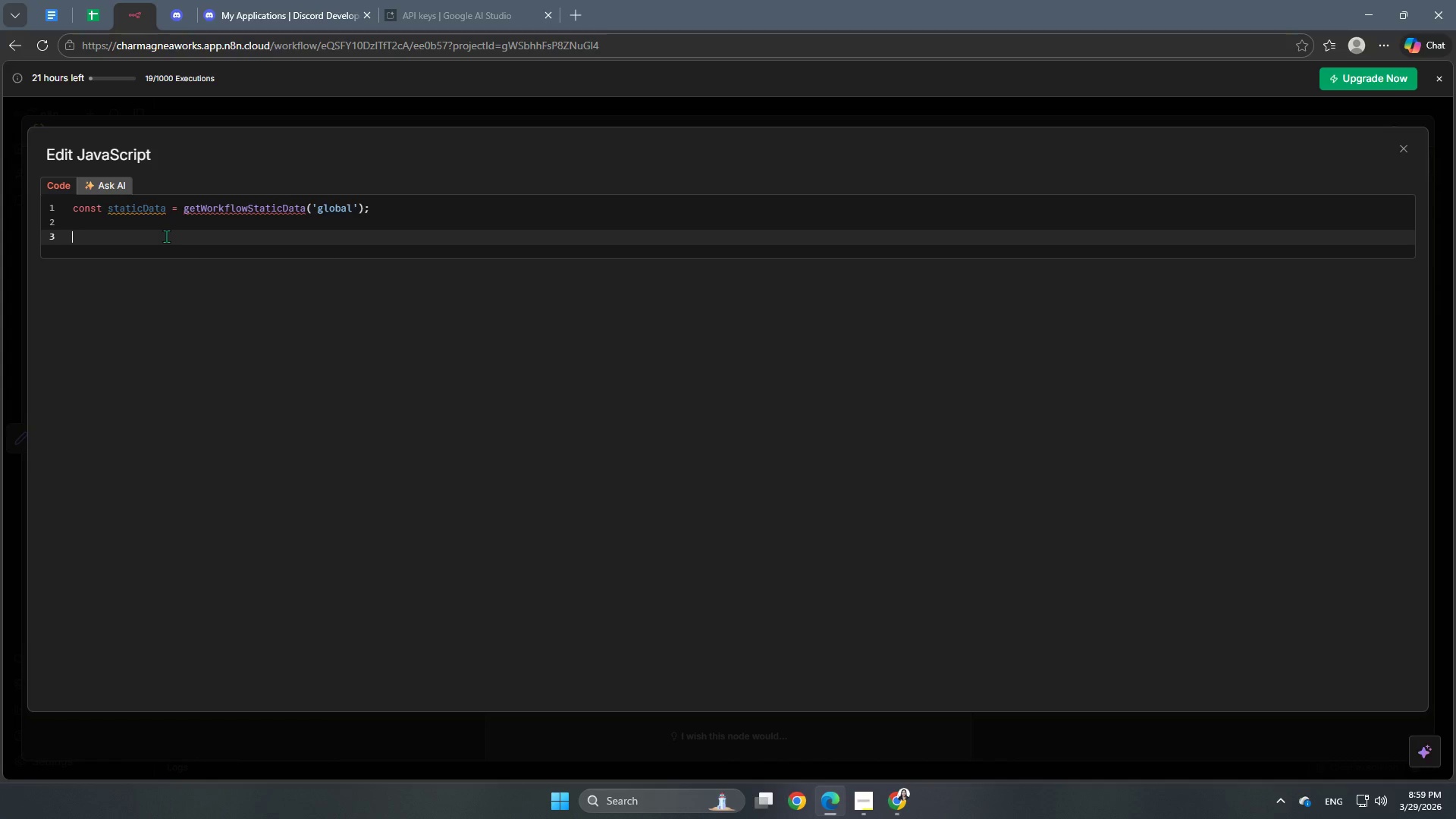 
type(if (!stat)
 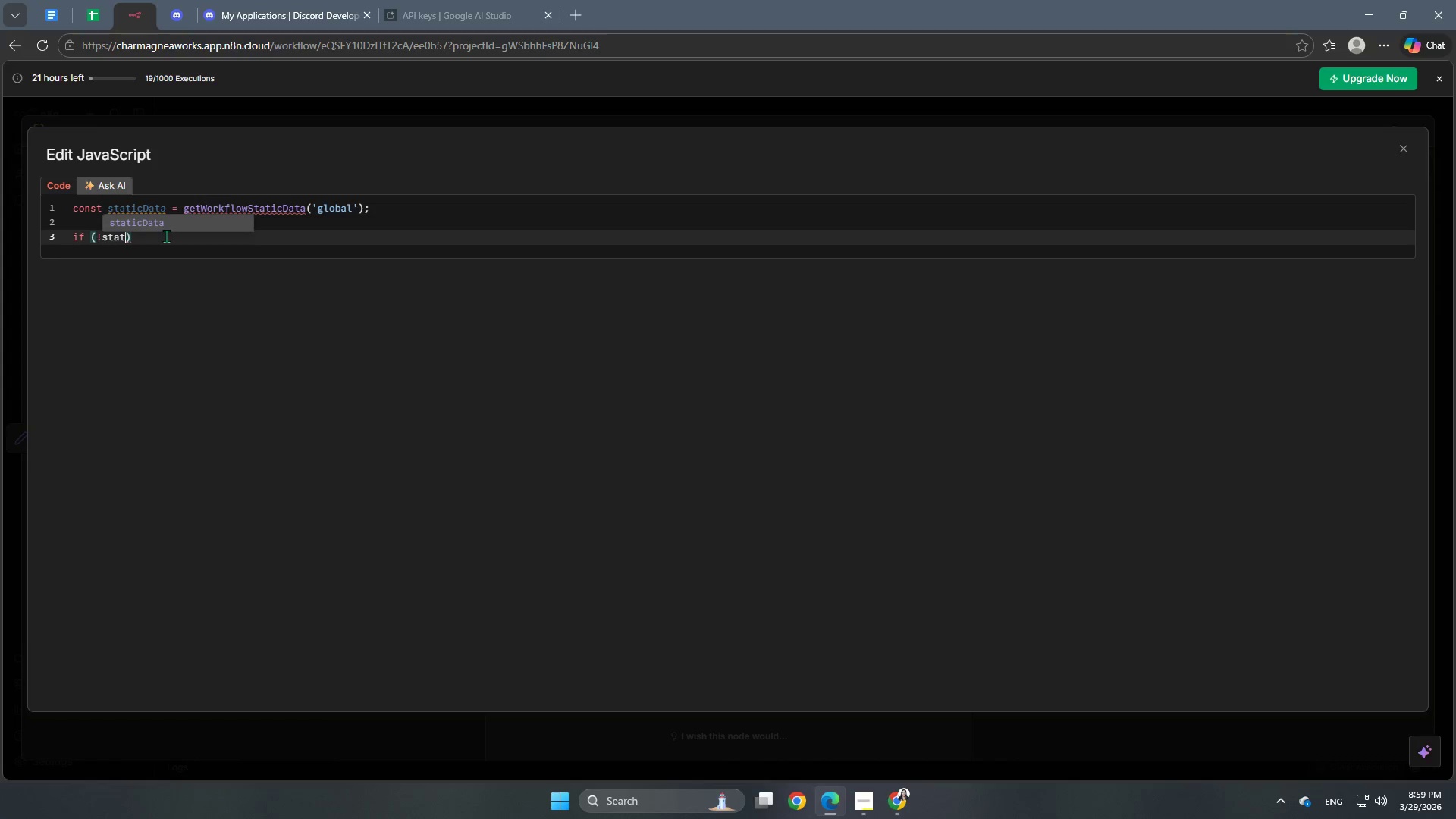 
key(Enter)
 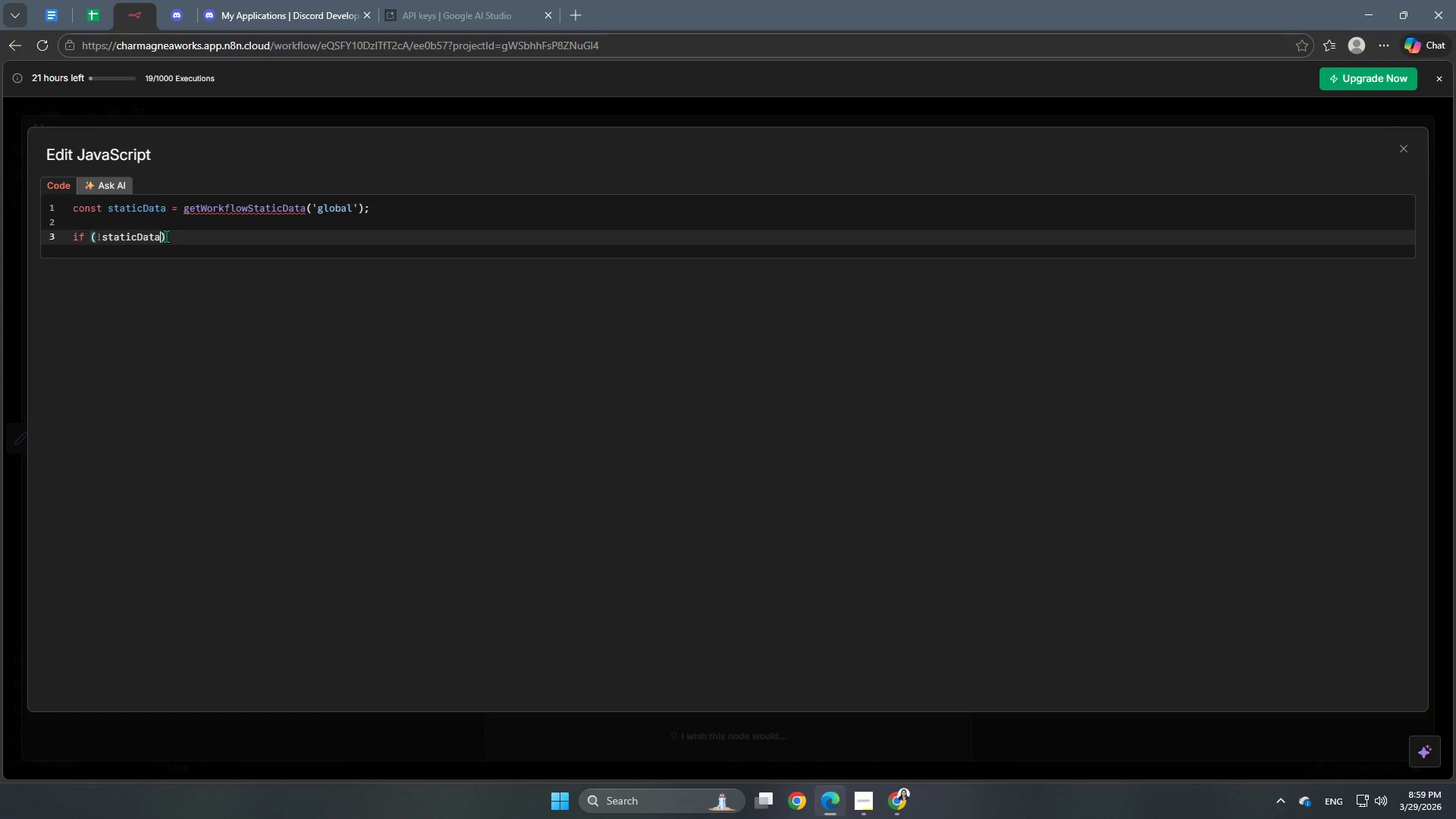 
type(.installDates)
 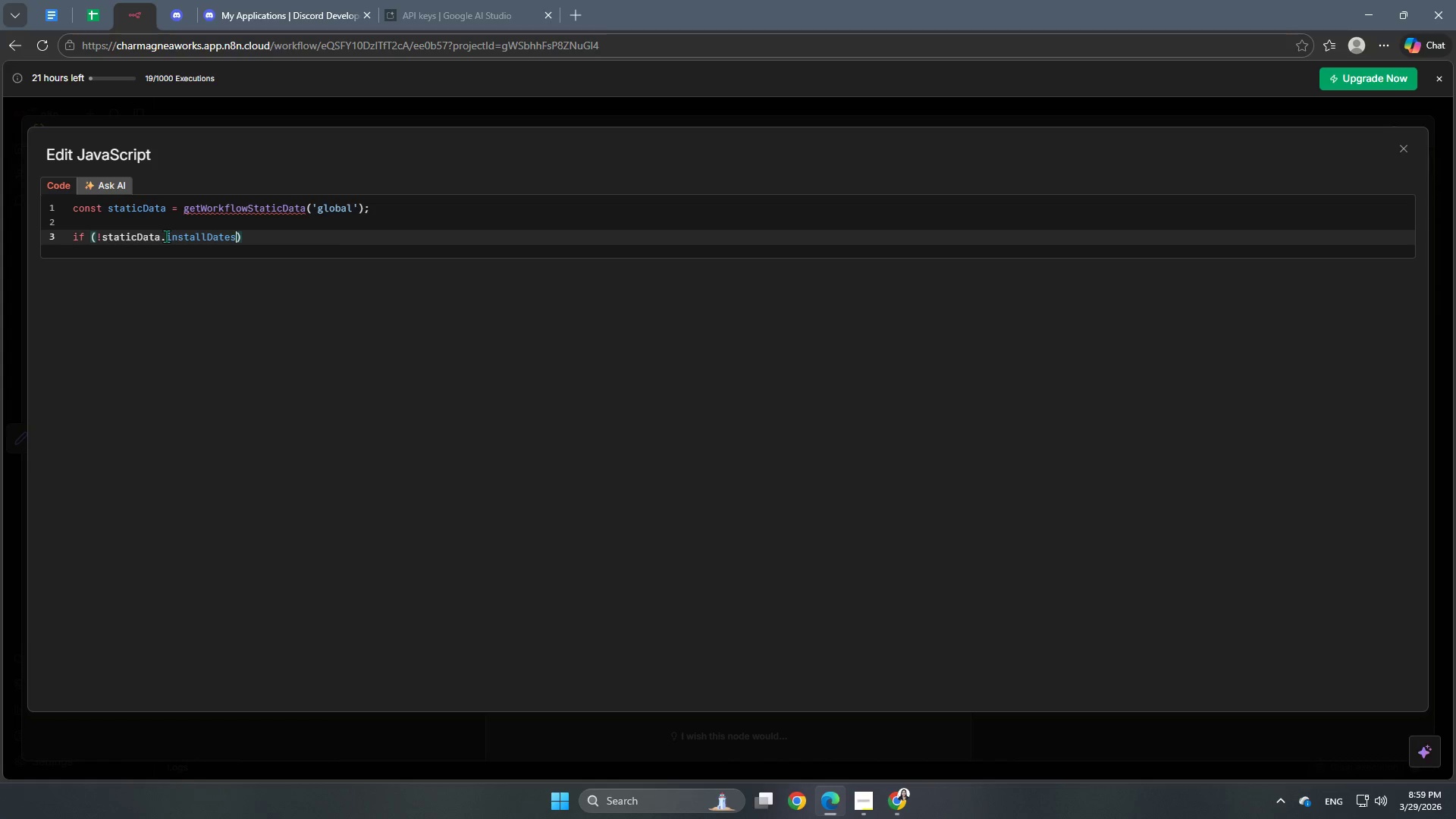 
key(ArrowRight)
 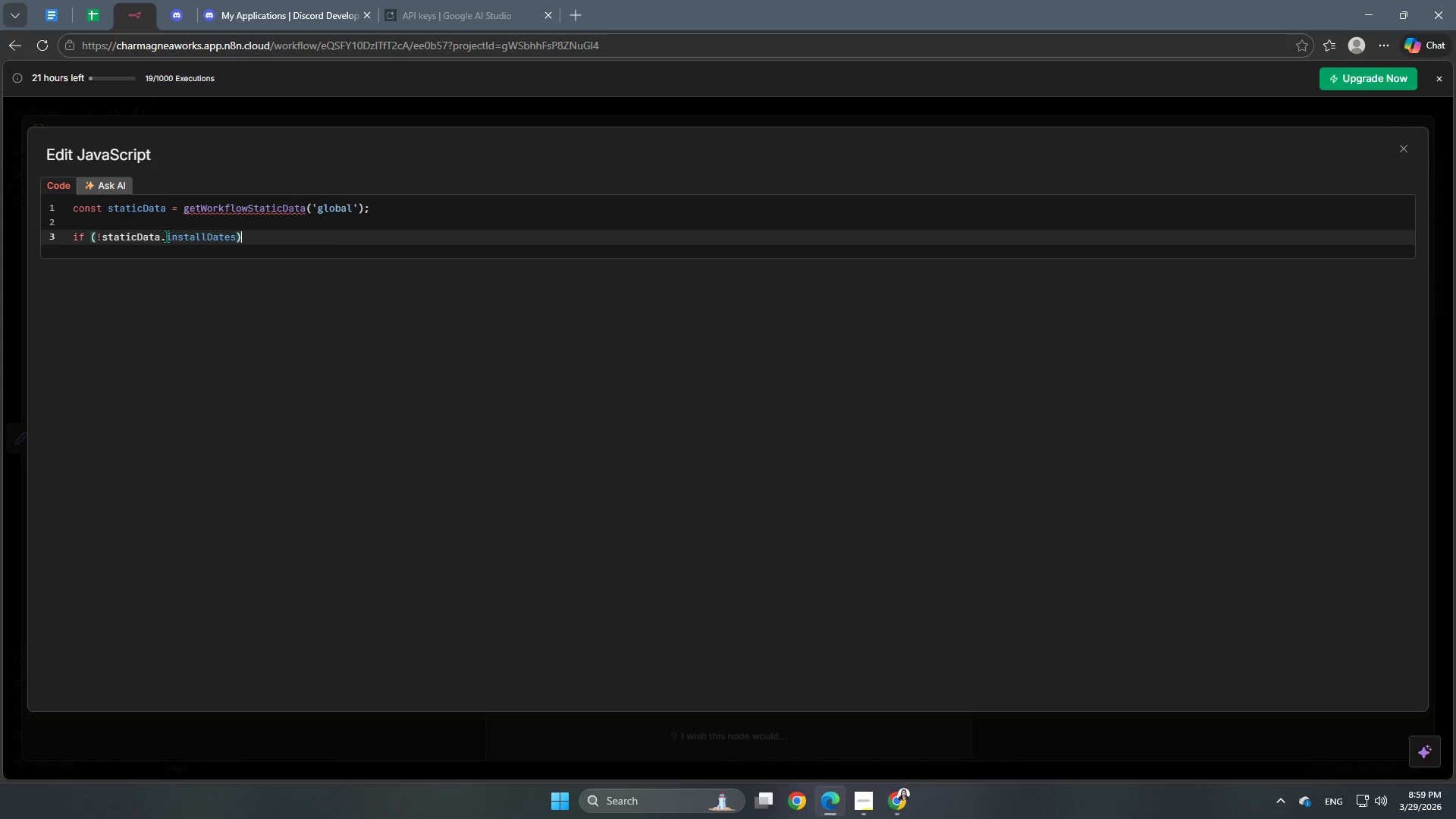 
key(Space)
 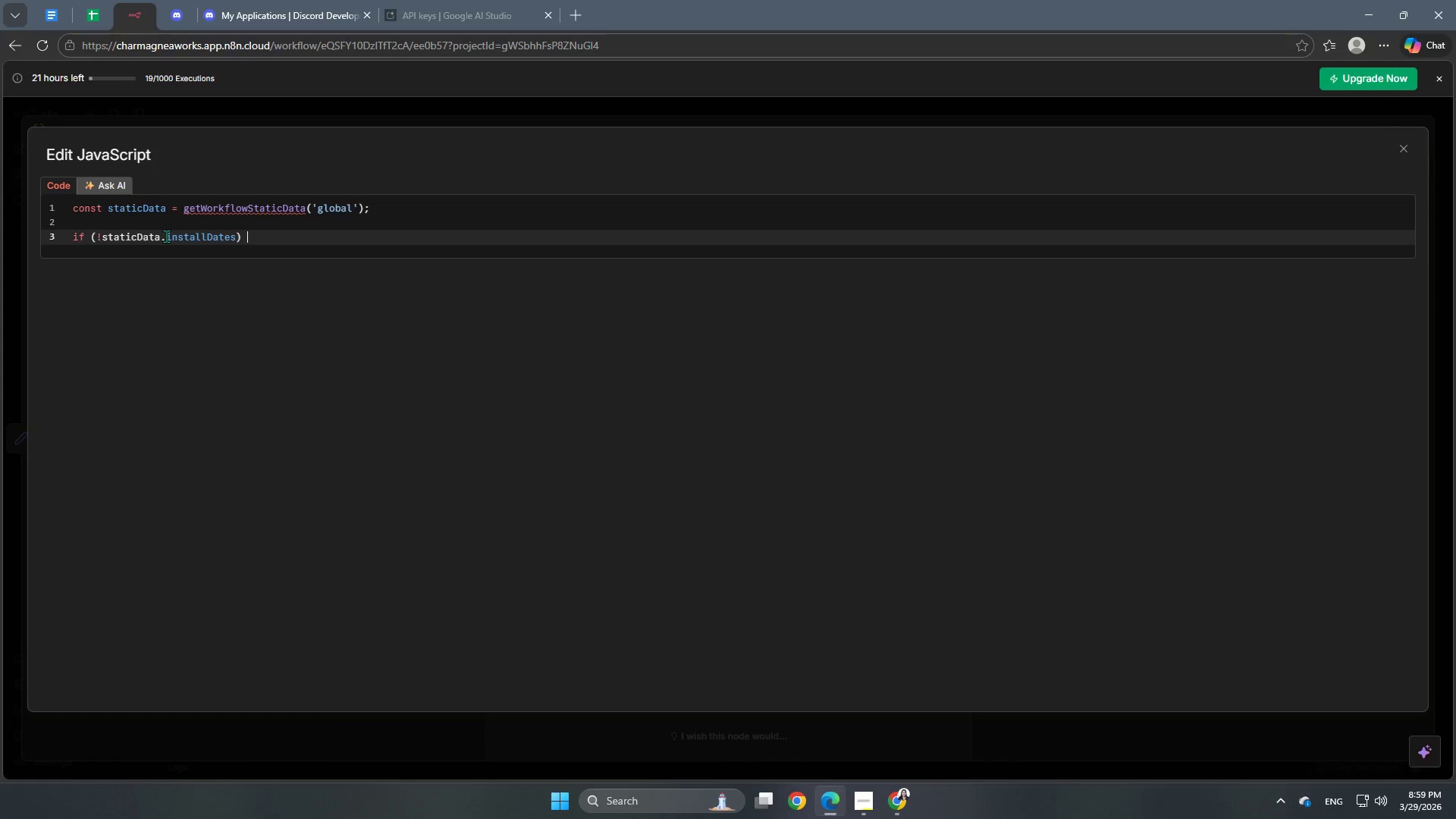 
key(Shift+BracketLeft)
 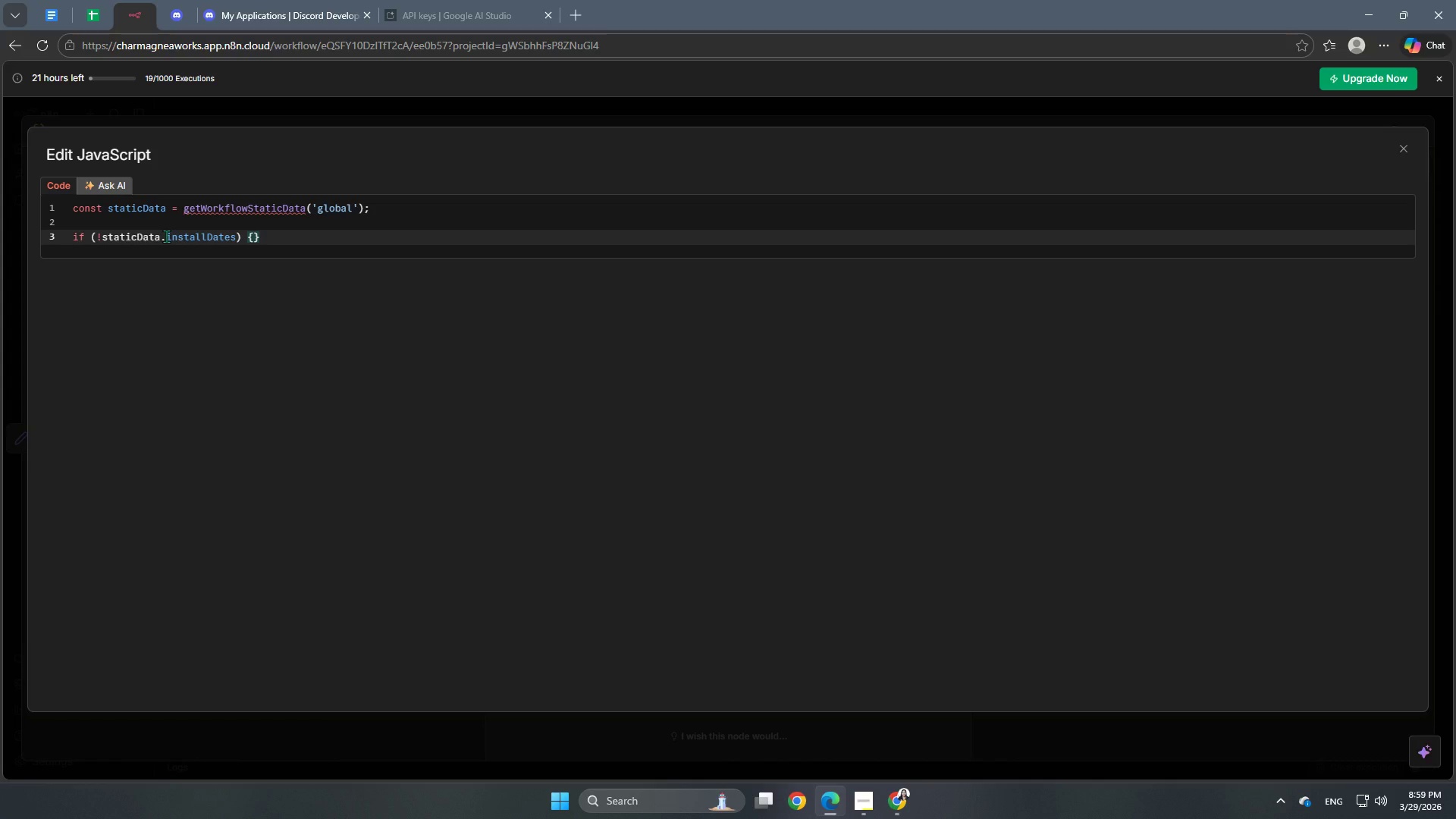 
key(Enter)
 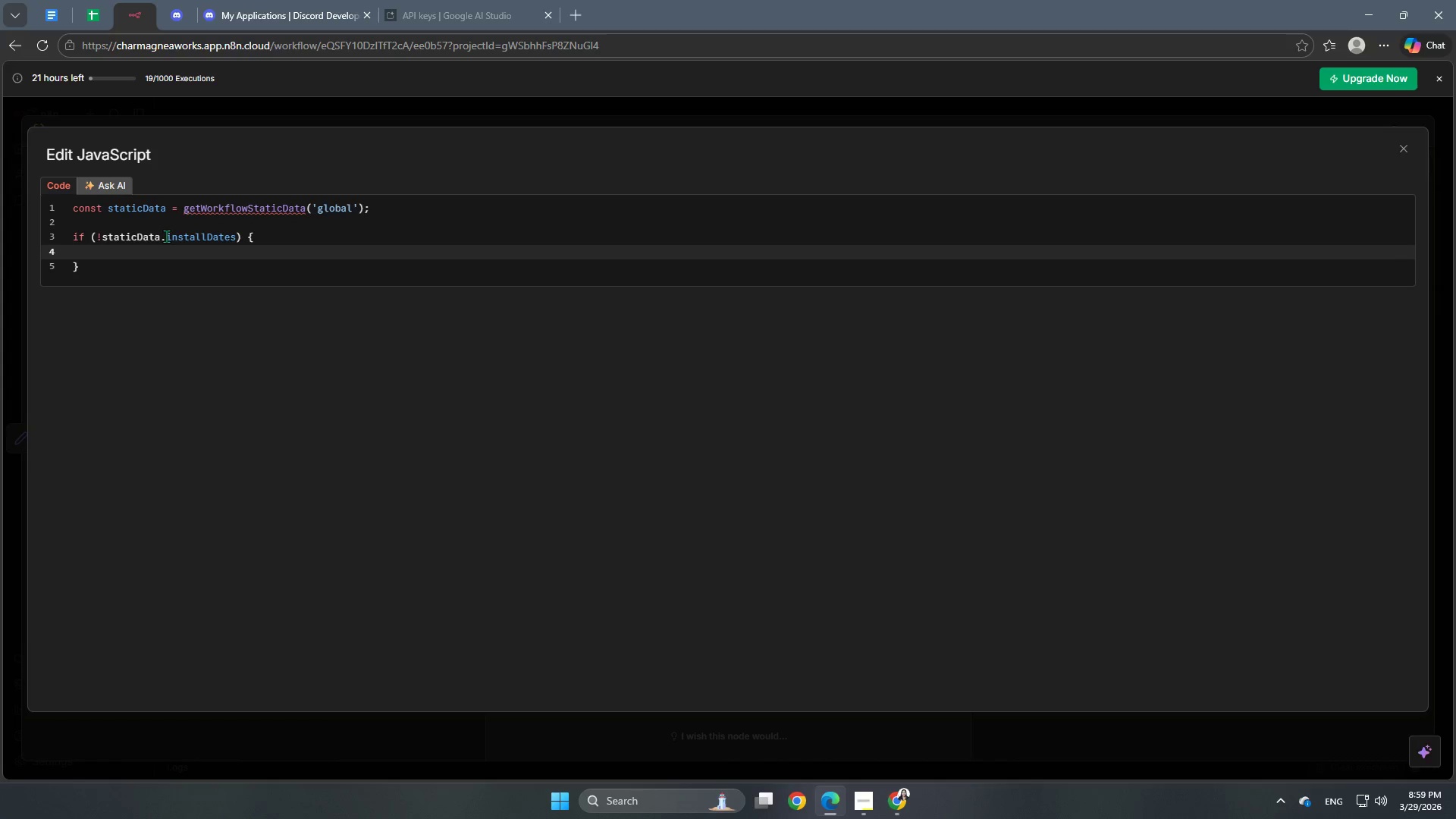 
type(stat)
 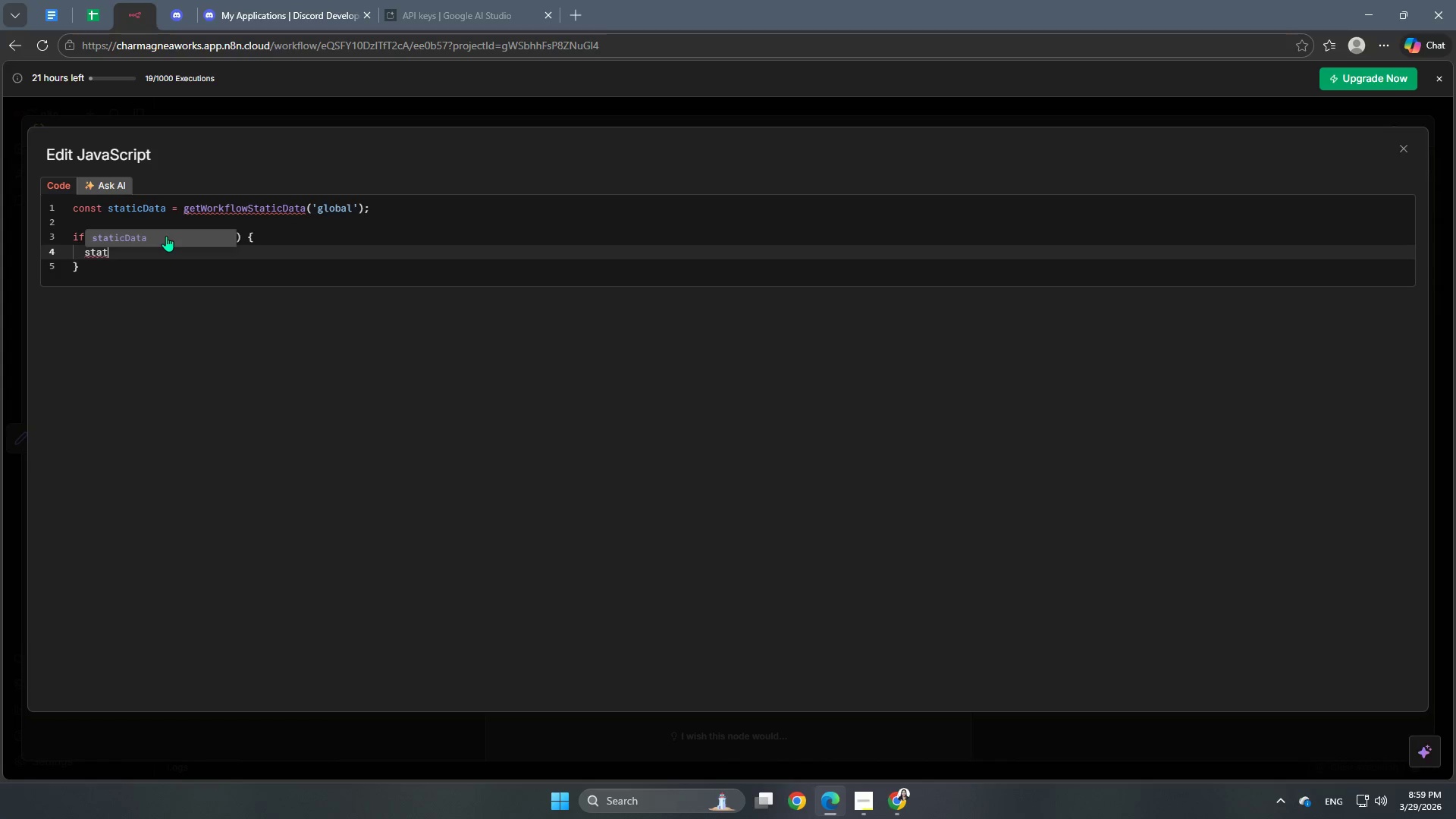 
key(Enter)
 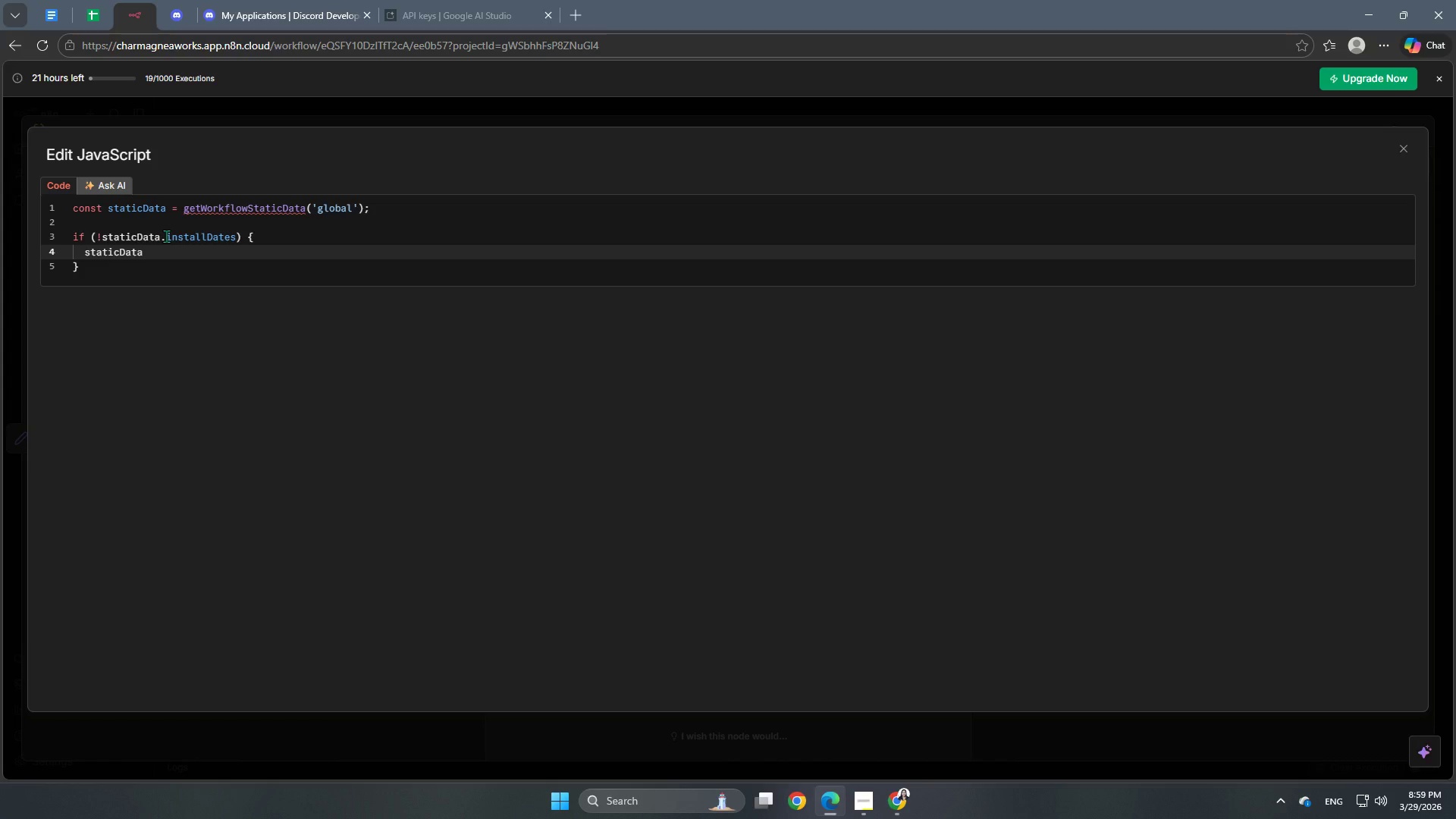 
type(.installDates = {)
 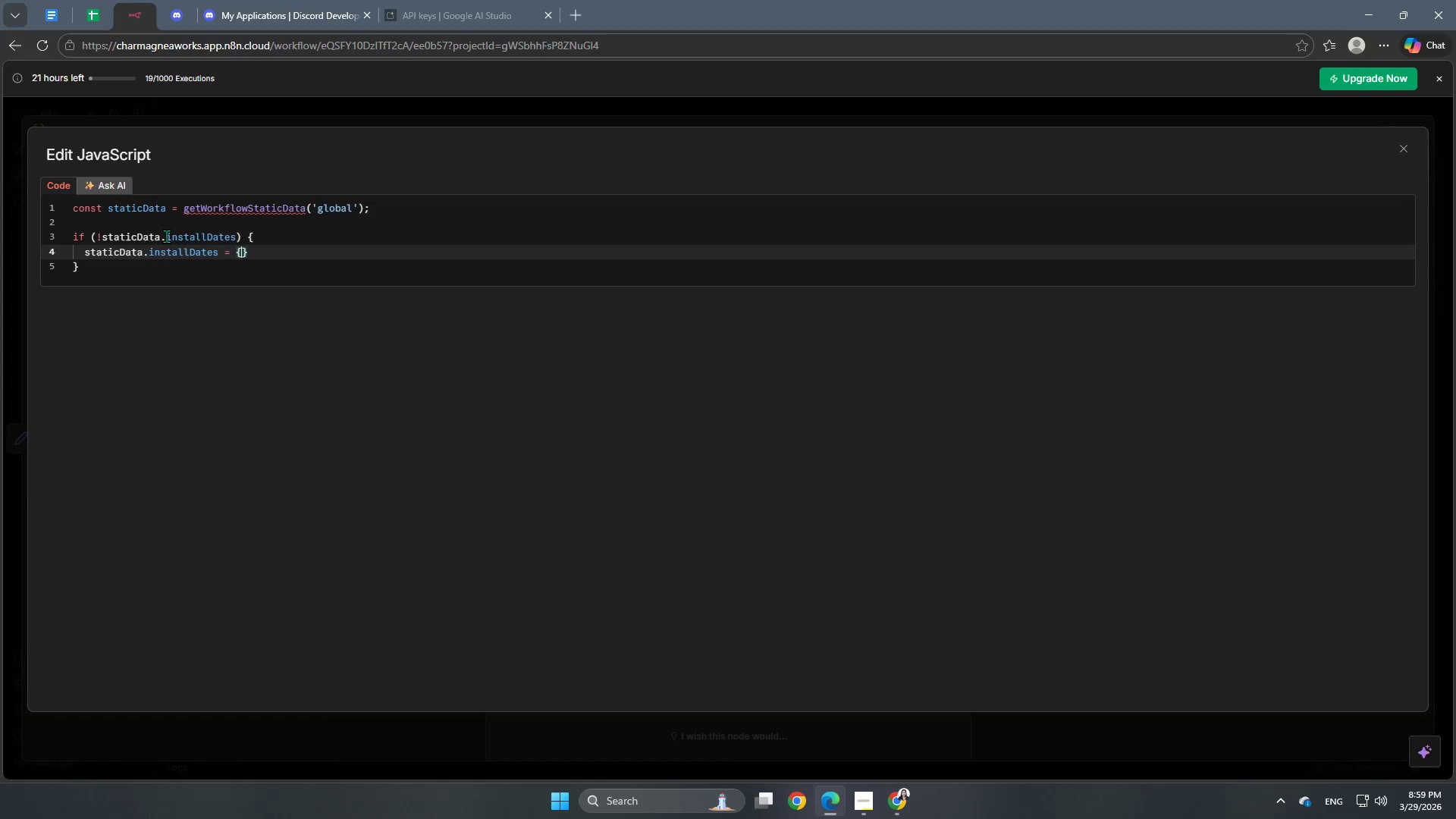 
key(ArrowRight)
 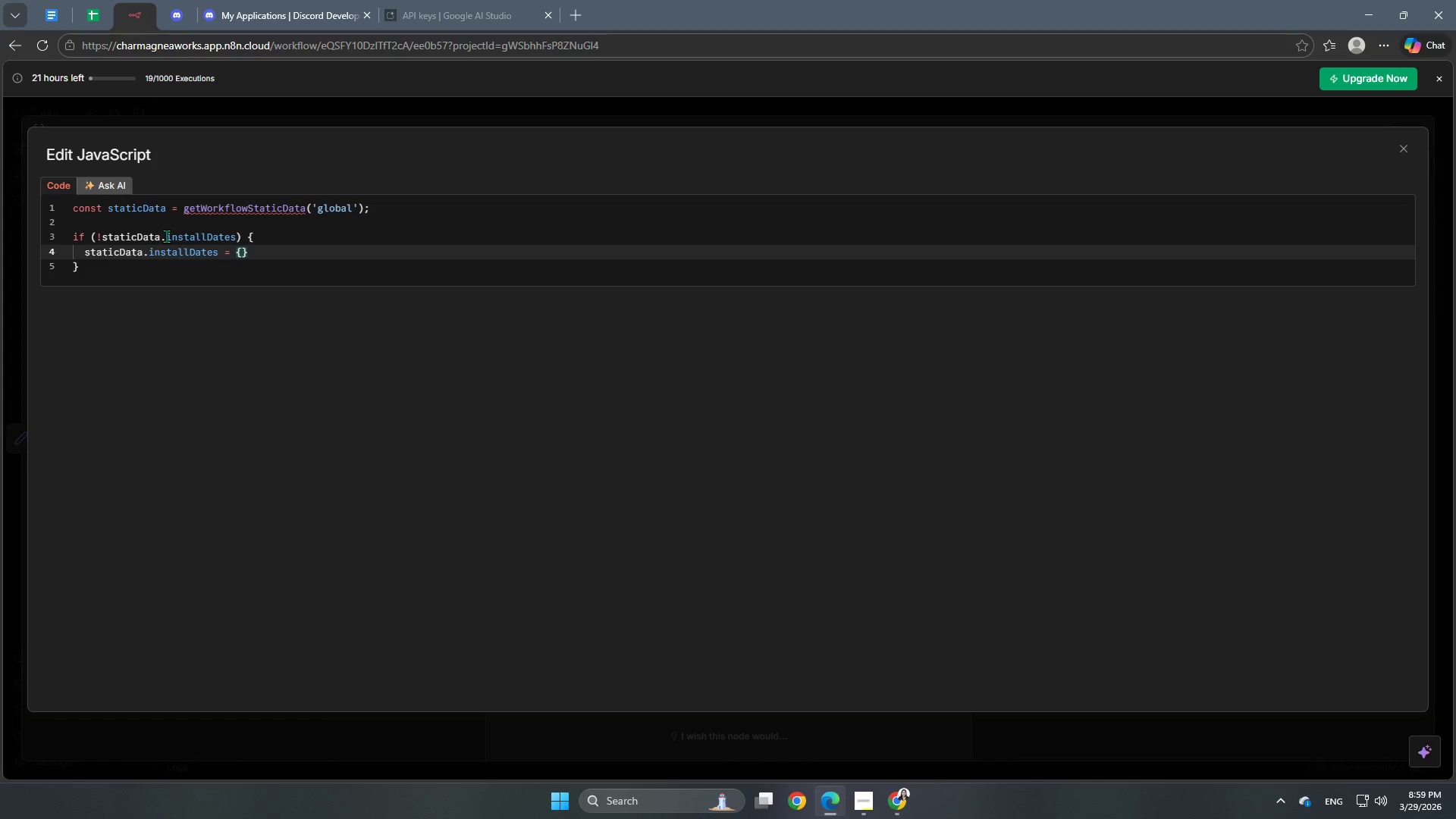 
key(Semicolon)
 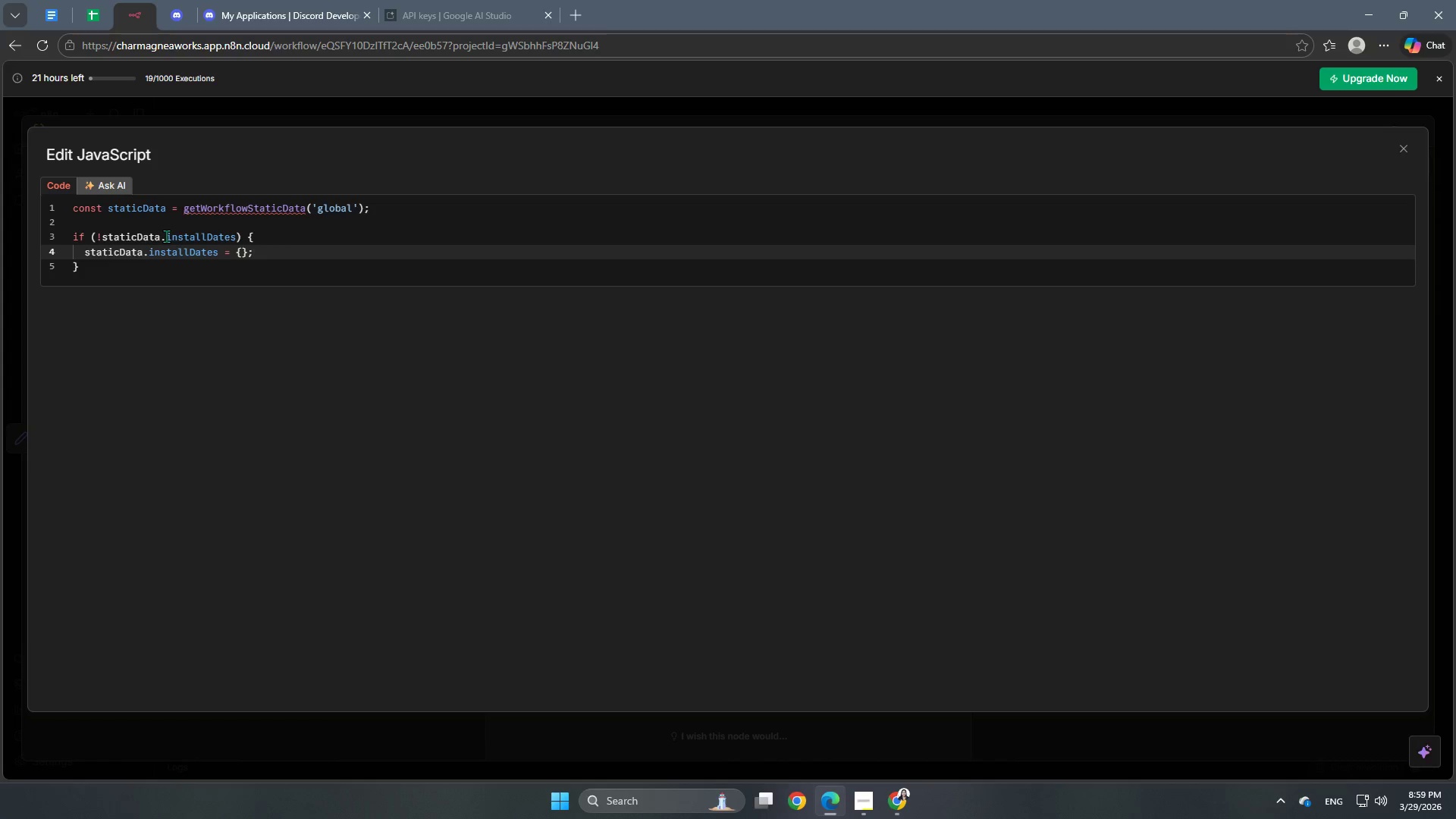 
key(Enter)
 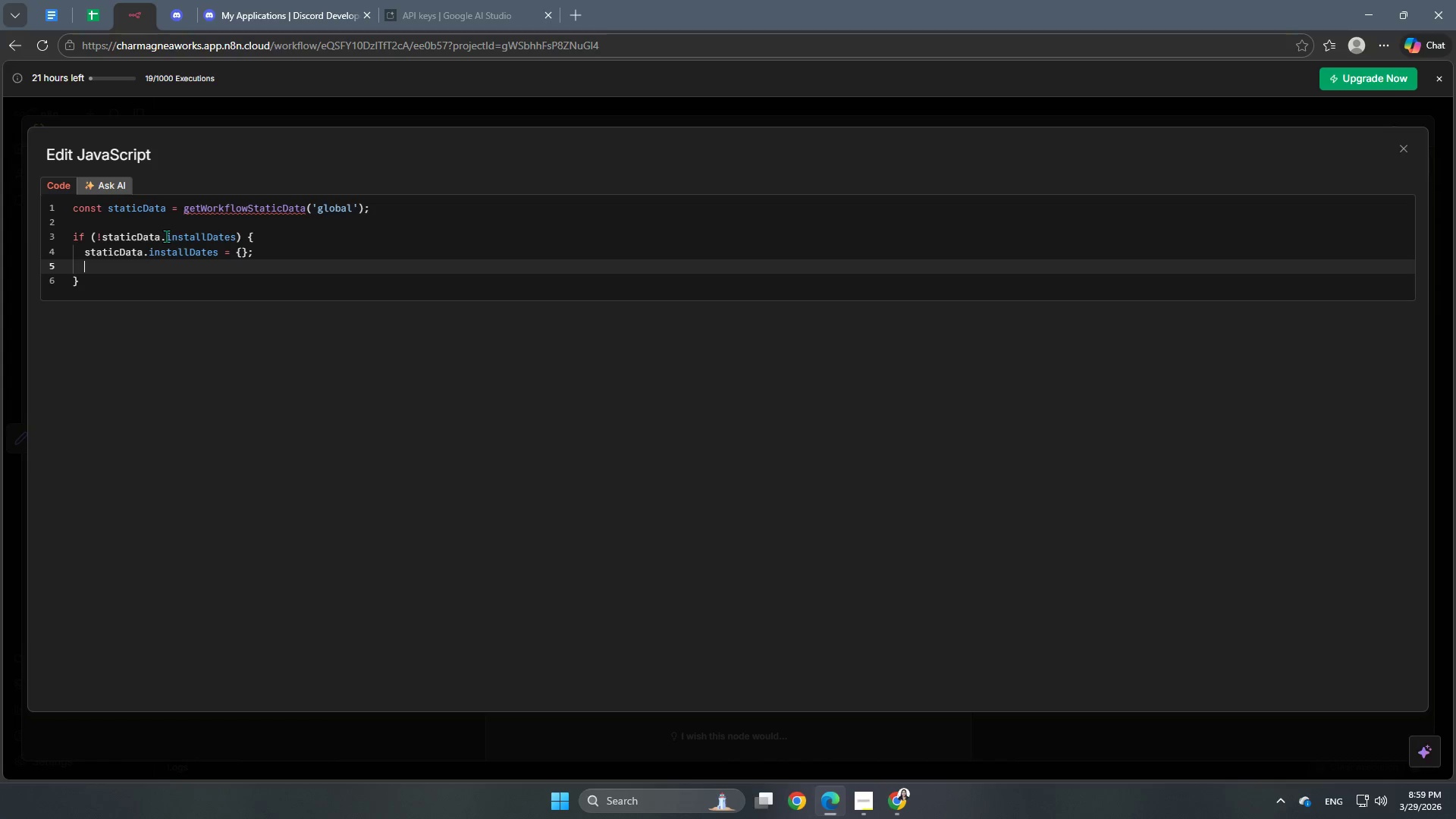 
key(Backspace)
 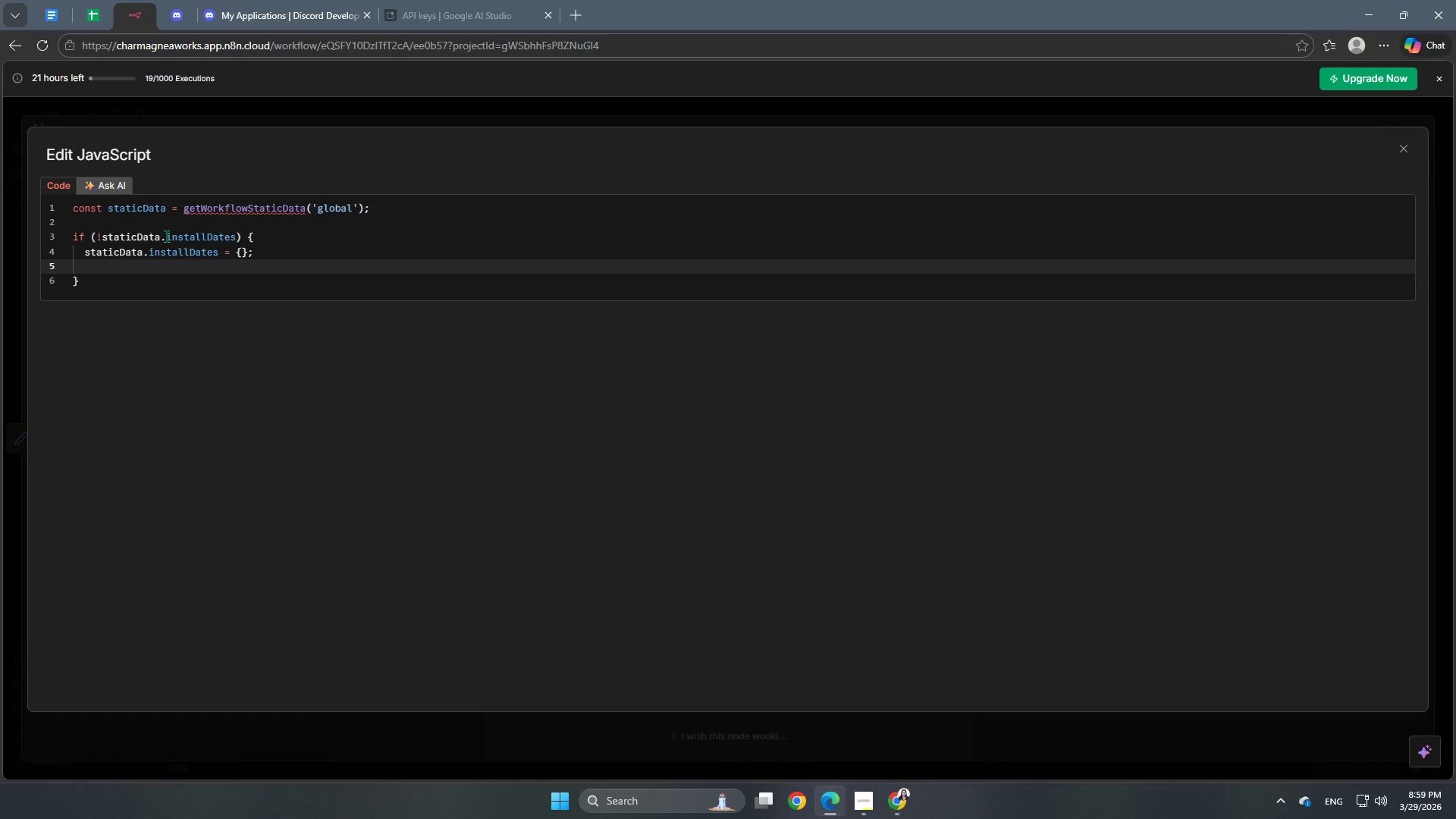 
key(Backspace)
 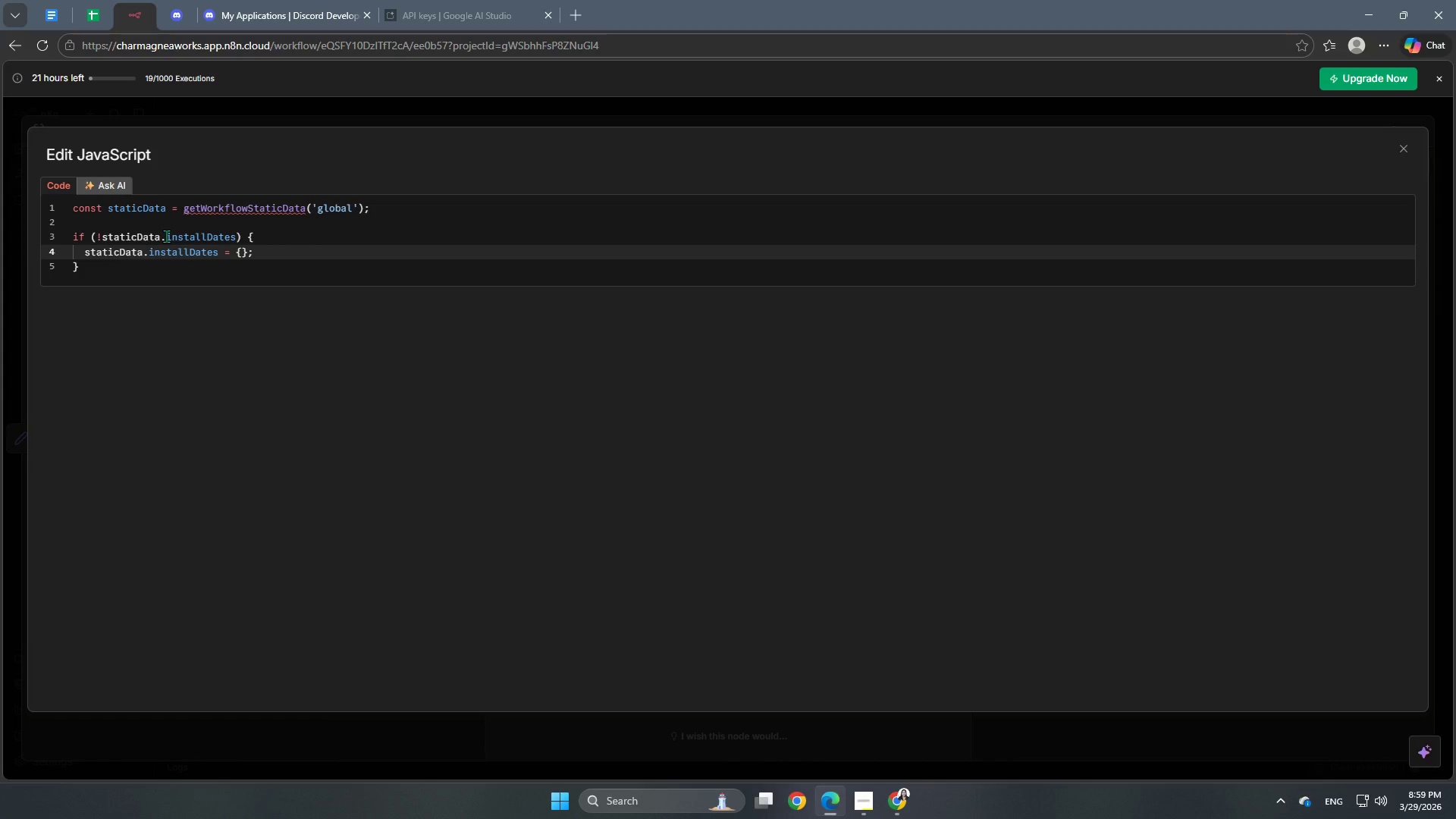 
key(ArrowDown)
 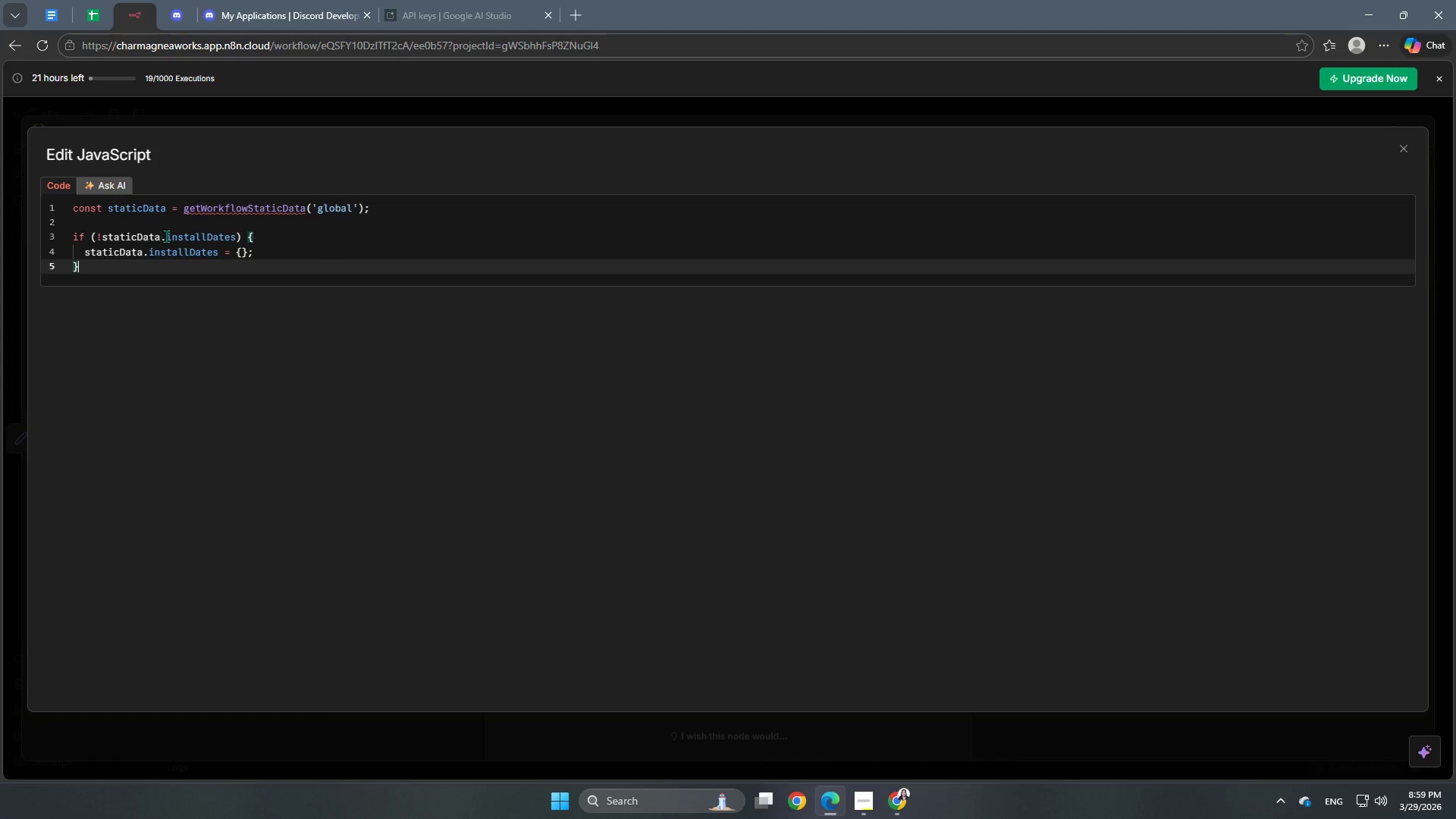 
key(Enter)
 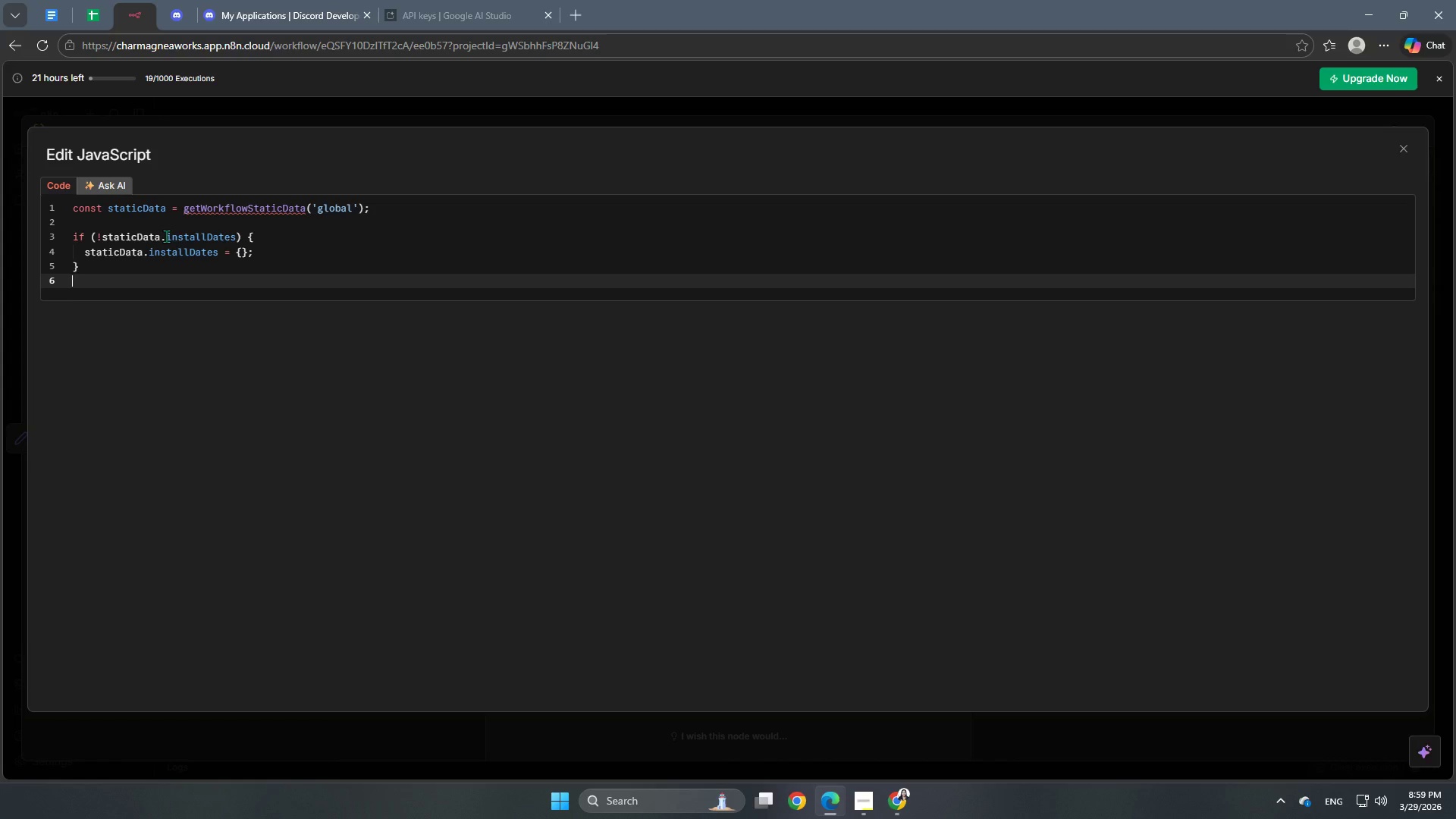 
key(Enter)
 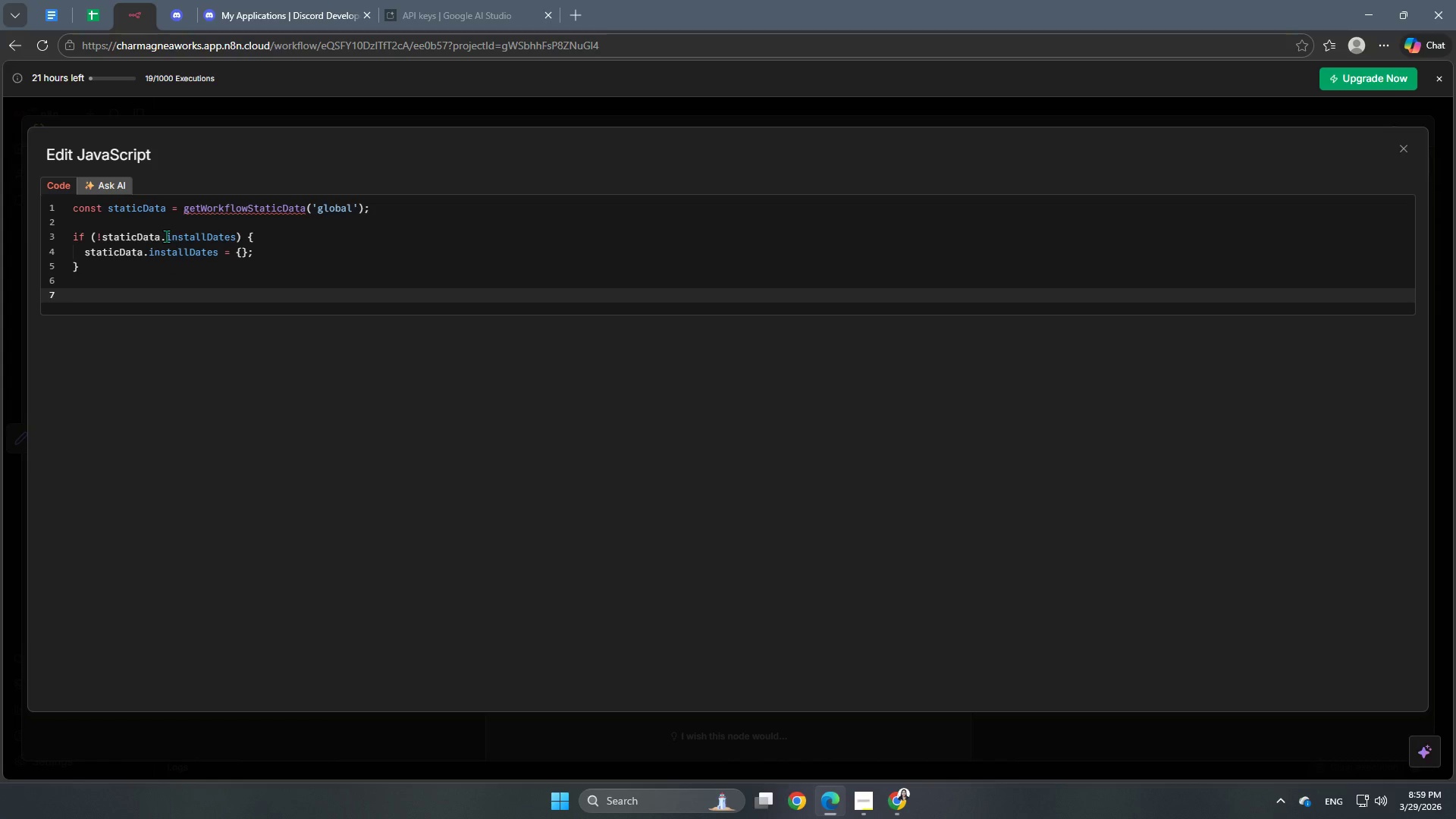 
type(cons)
 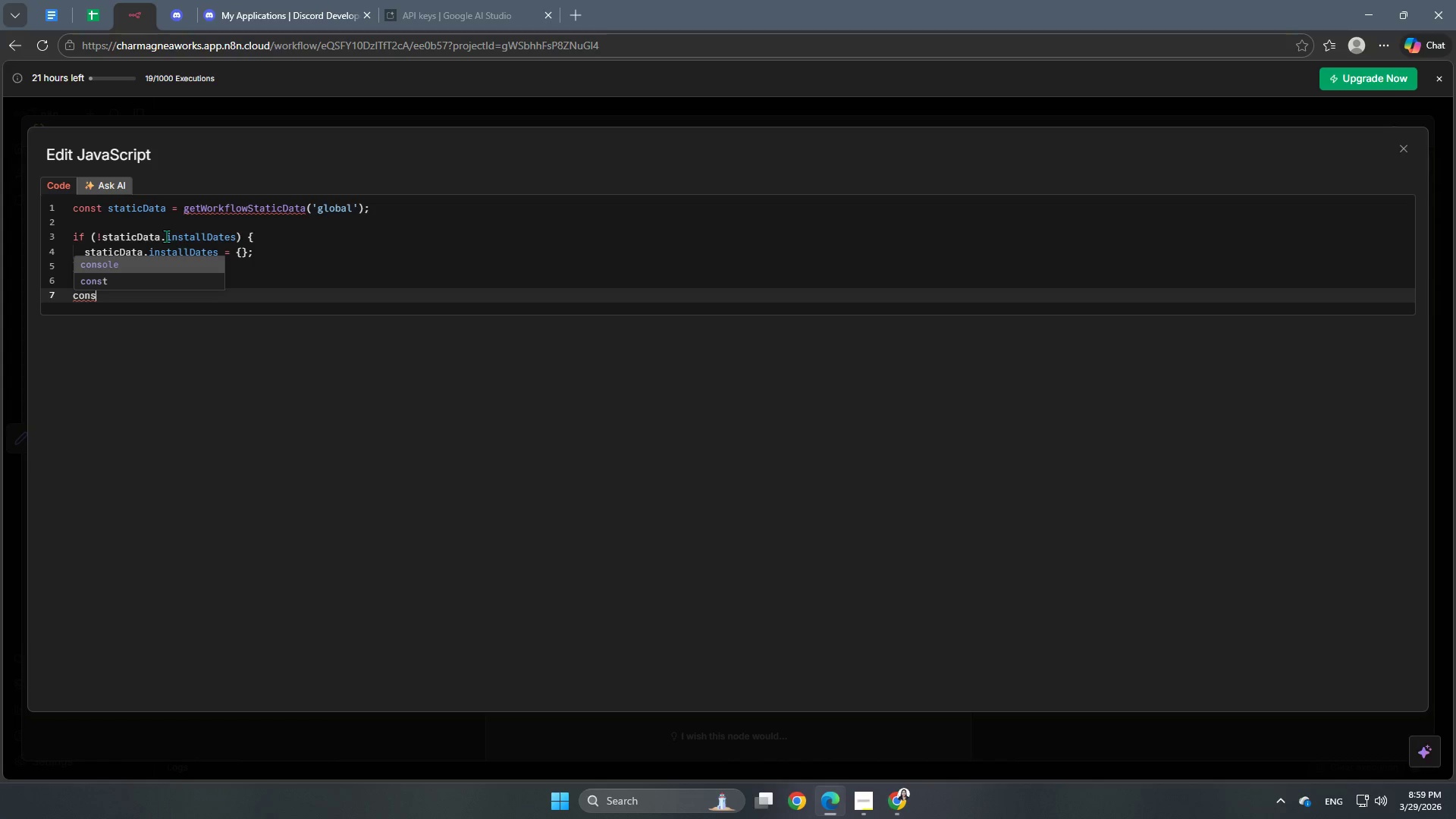 
key(ArrowDown)
 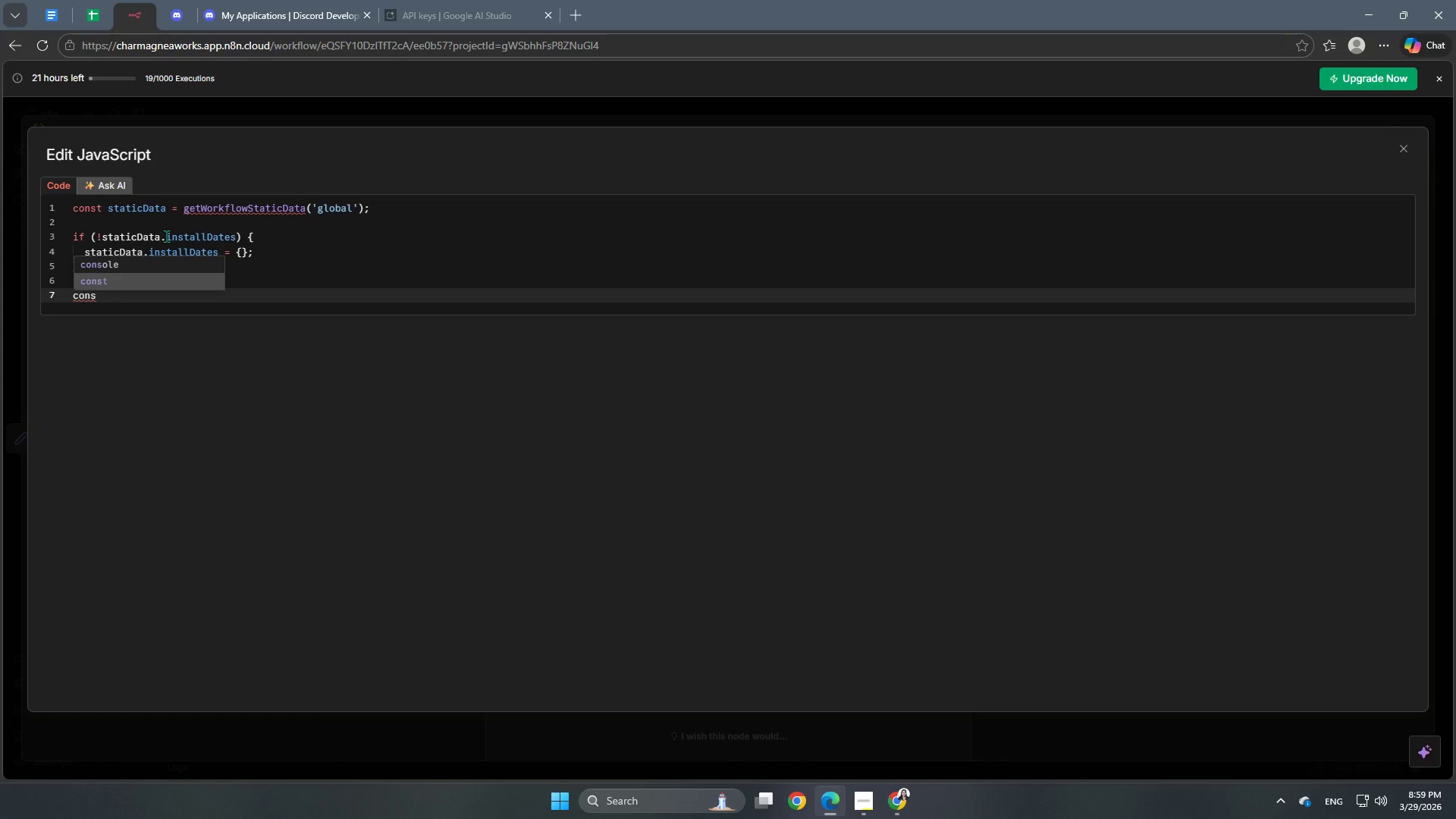 
key(Enter)
 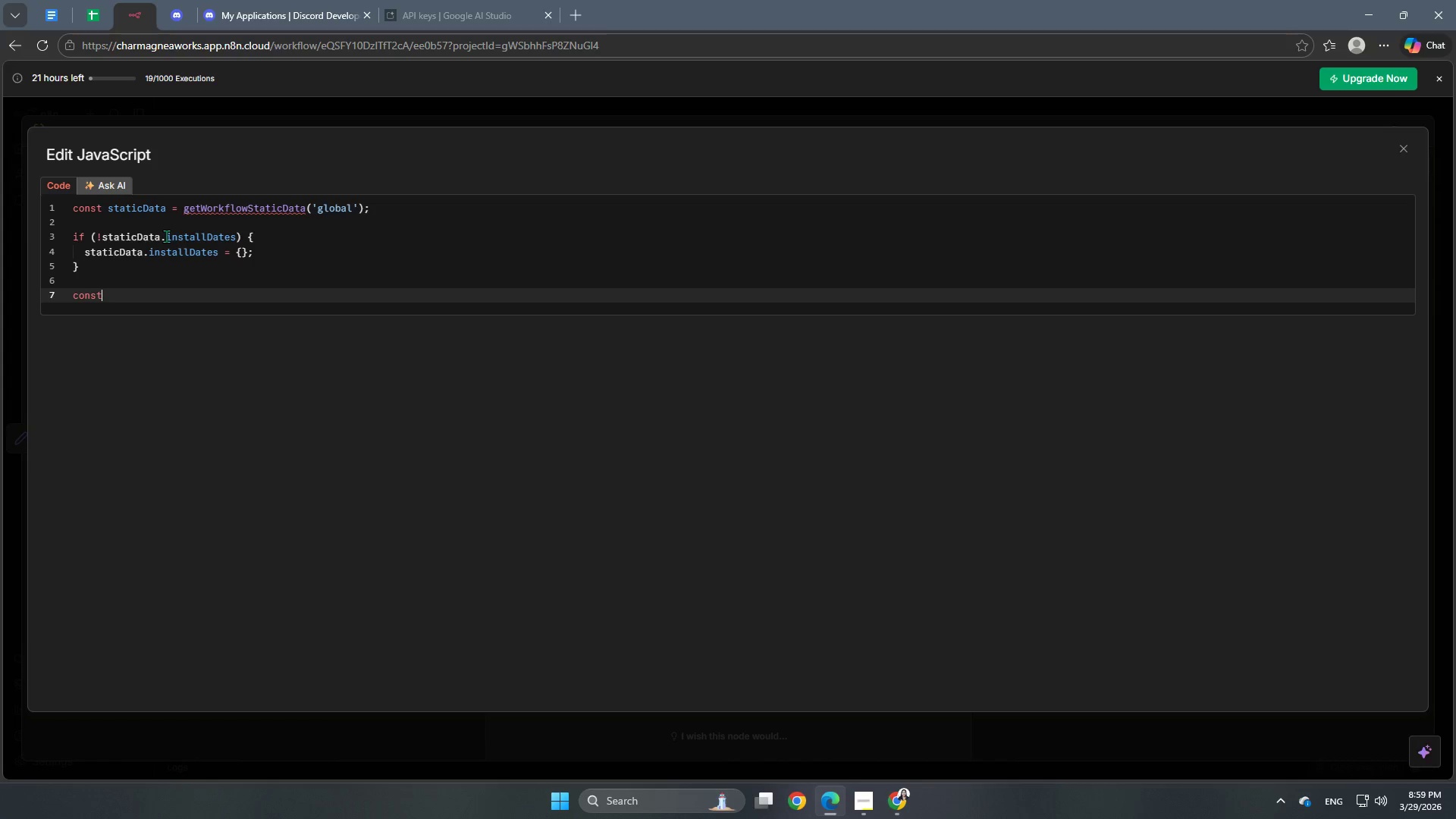 
type( result = [)
 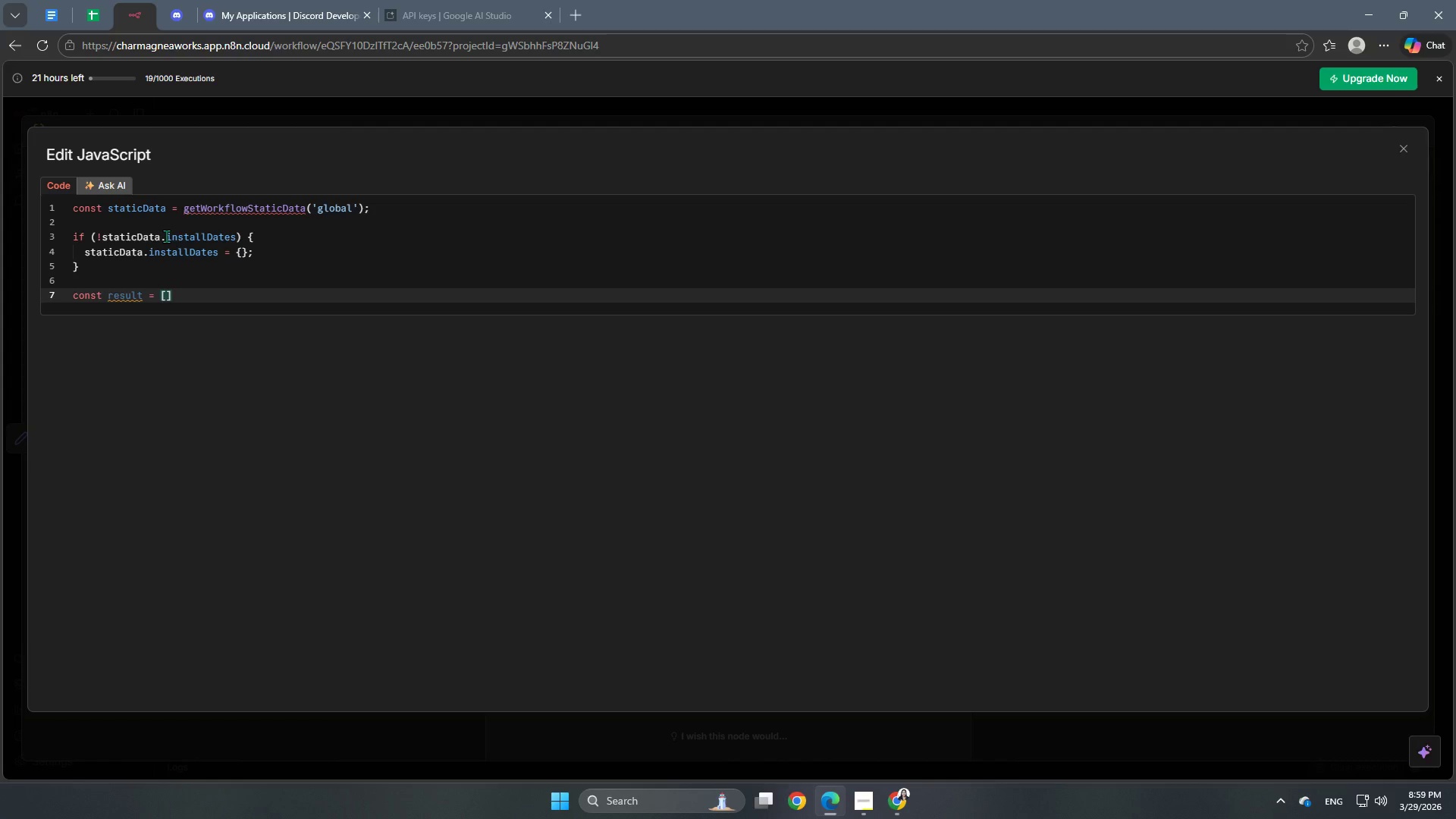 
key(ArrowRight)
 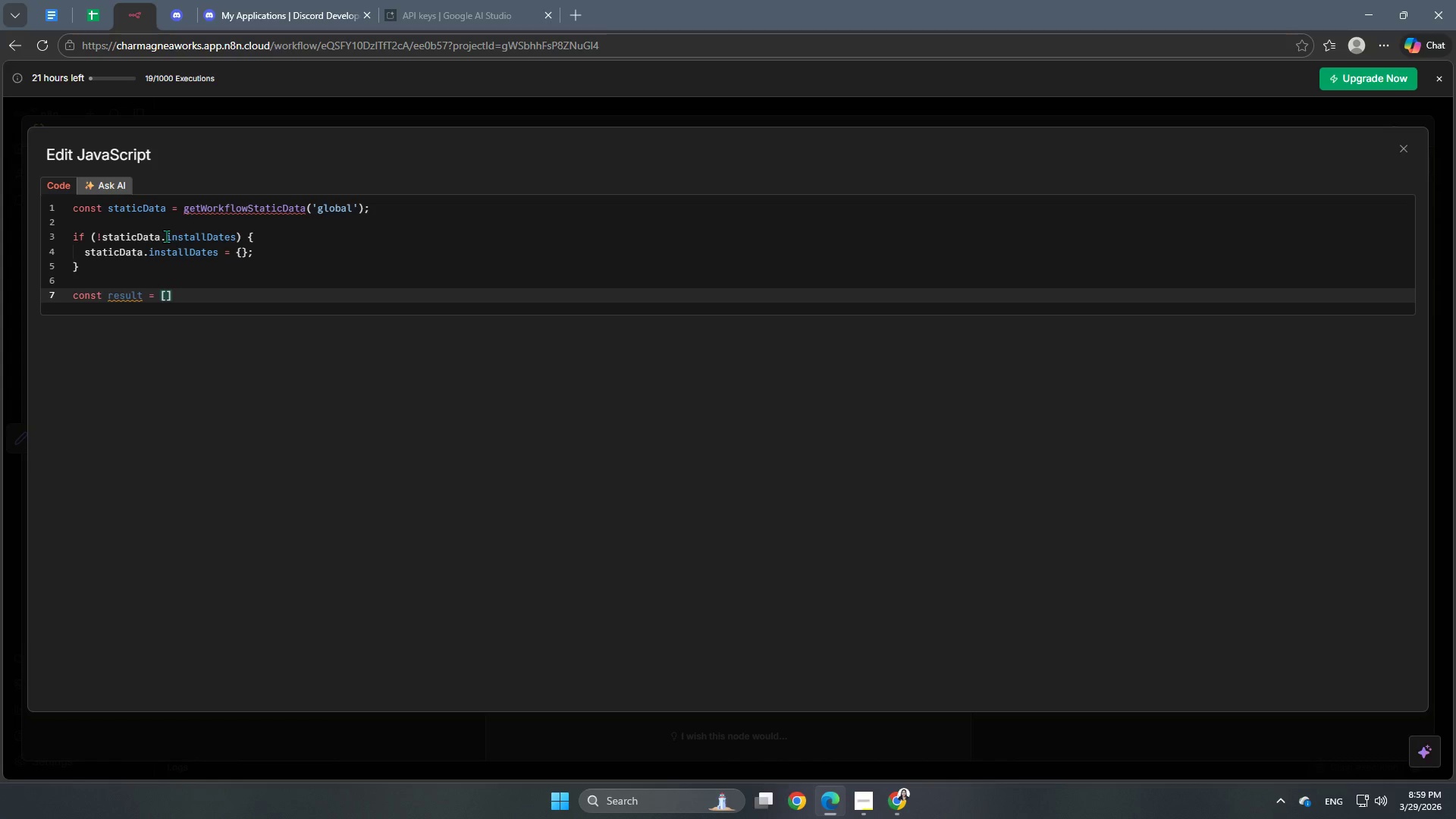 
key(Semicolon)
 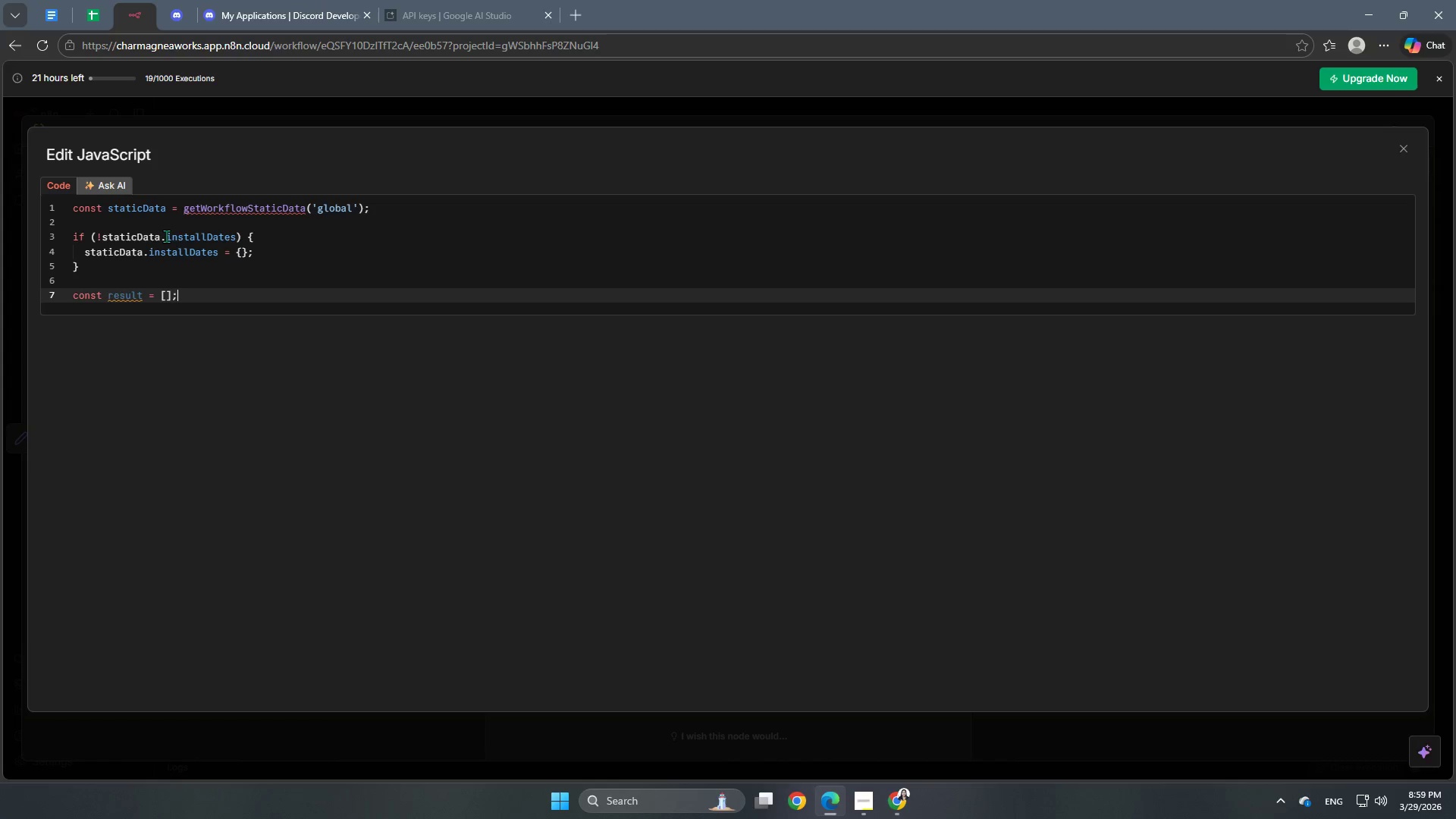 
key(Enter)
 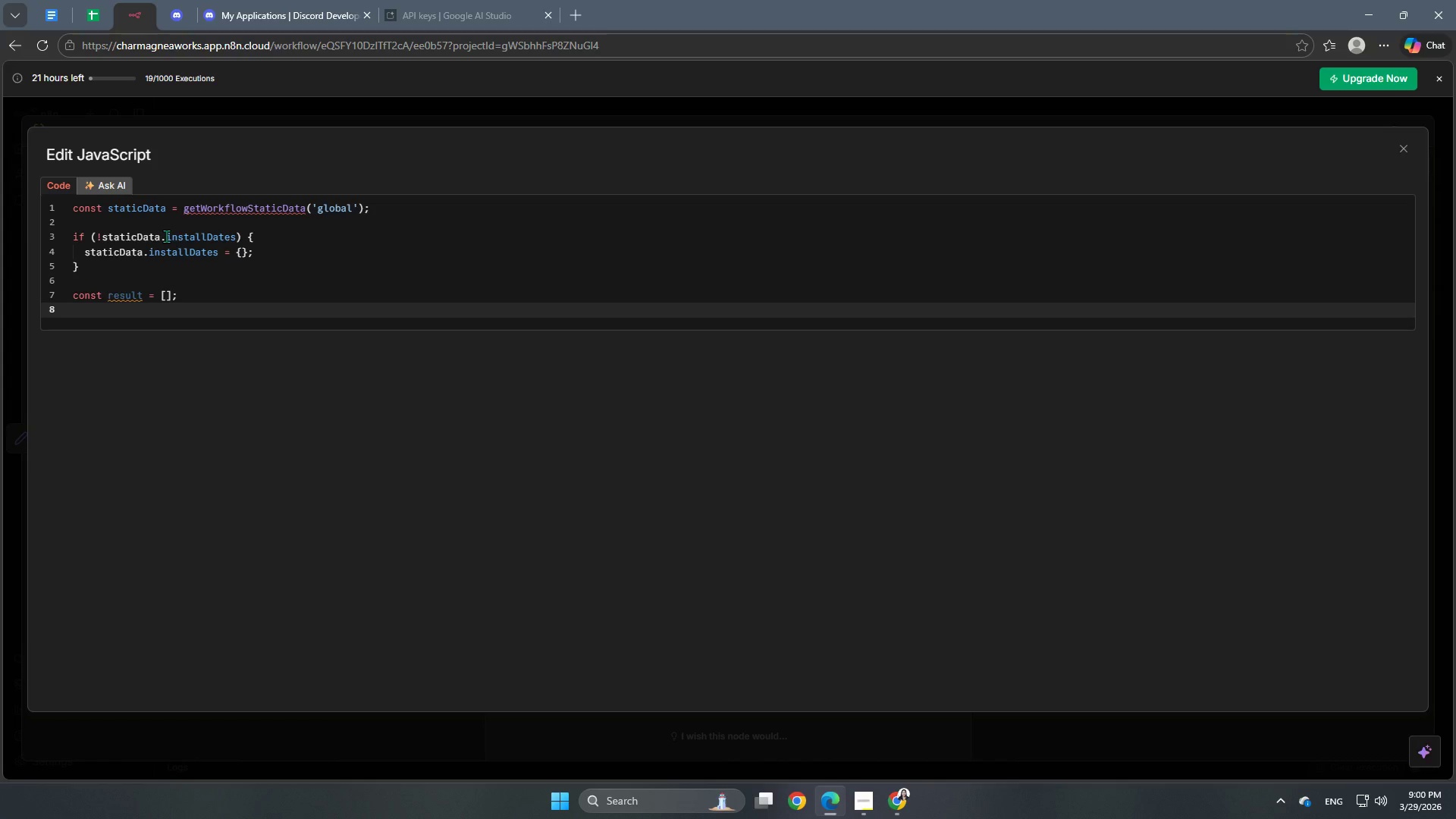 
key(Enter)
 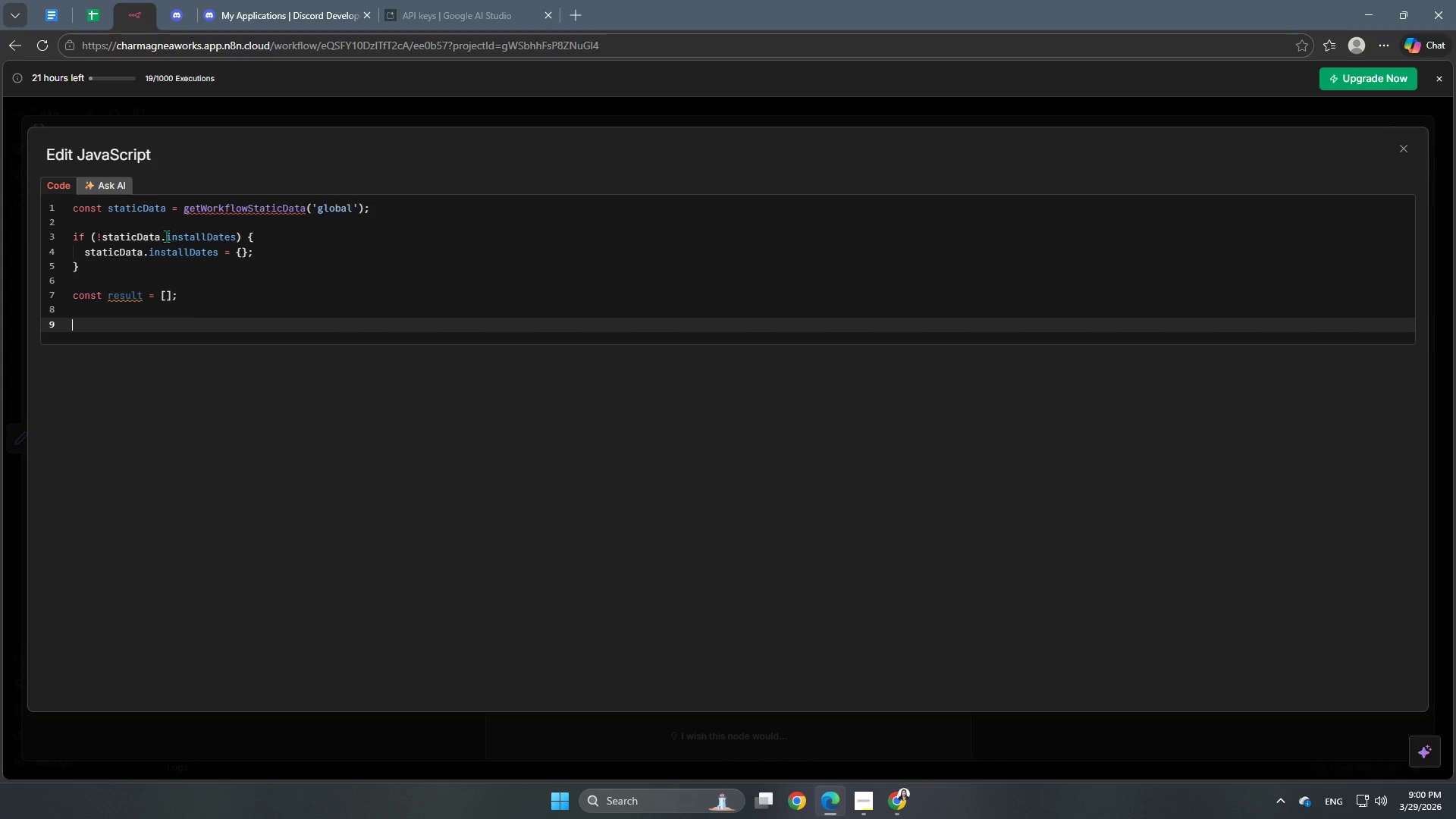 
type(for (con)
 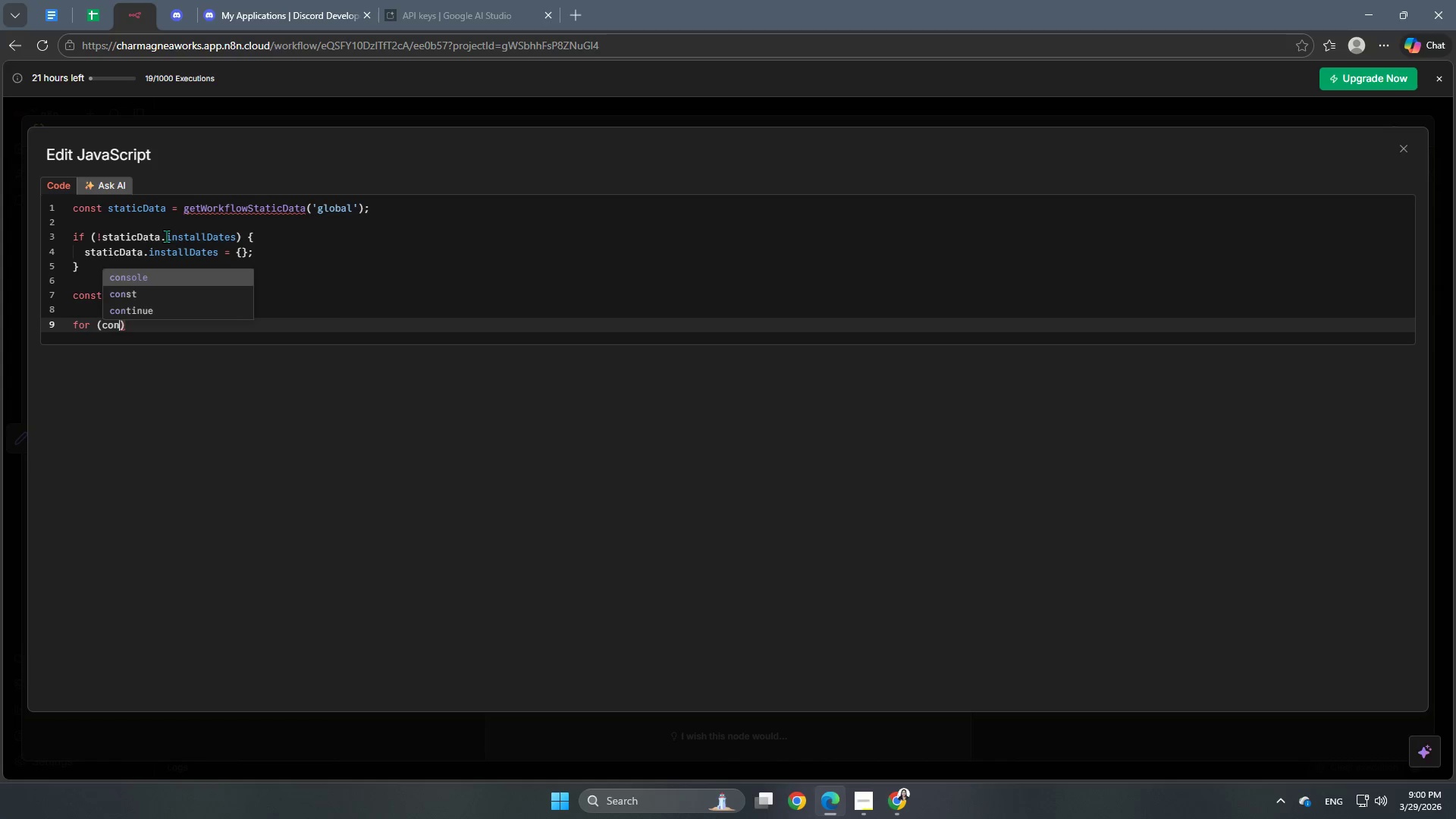 
key(ArrowDown)
 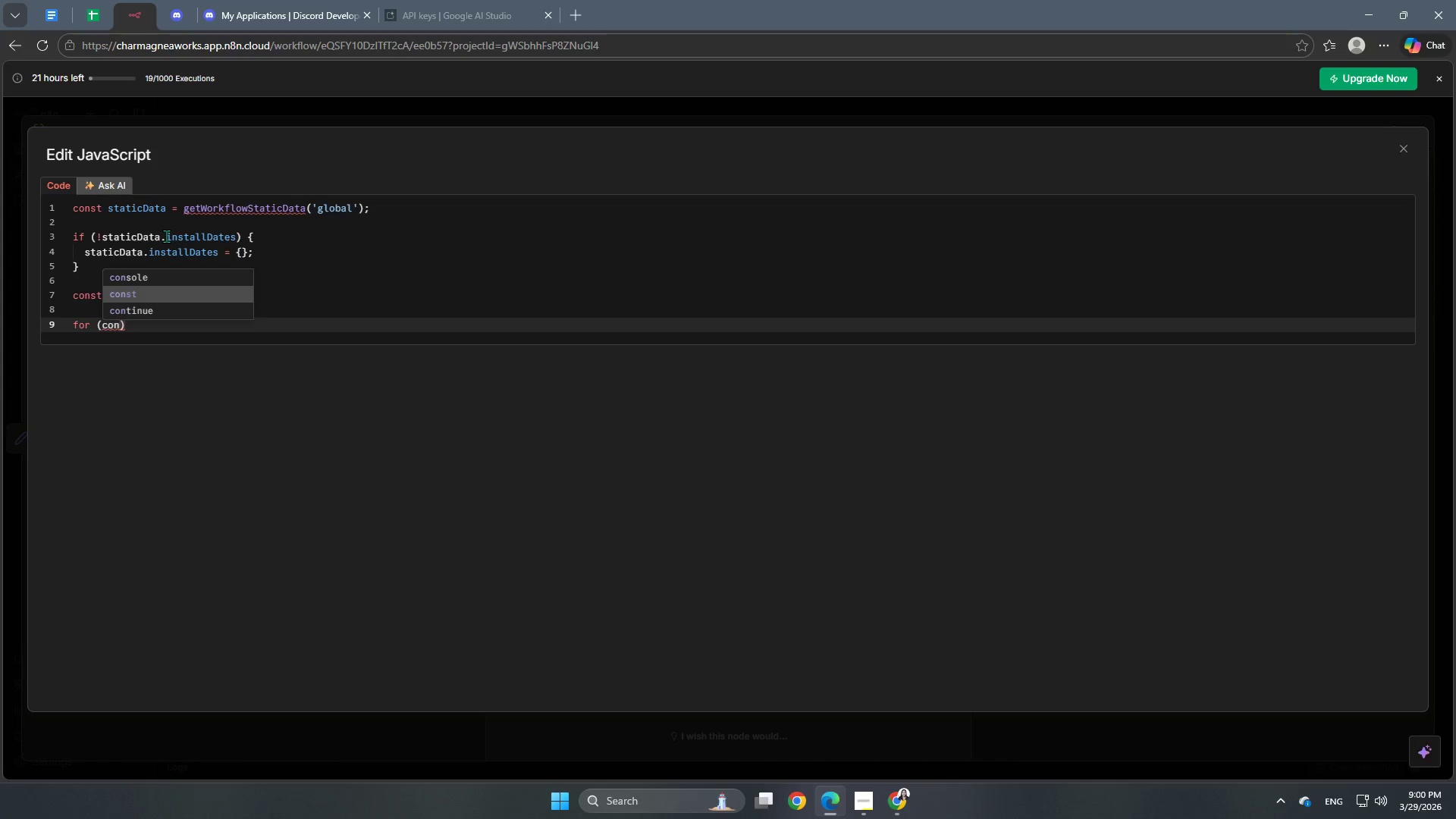 
key(Enter)
 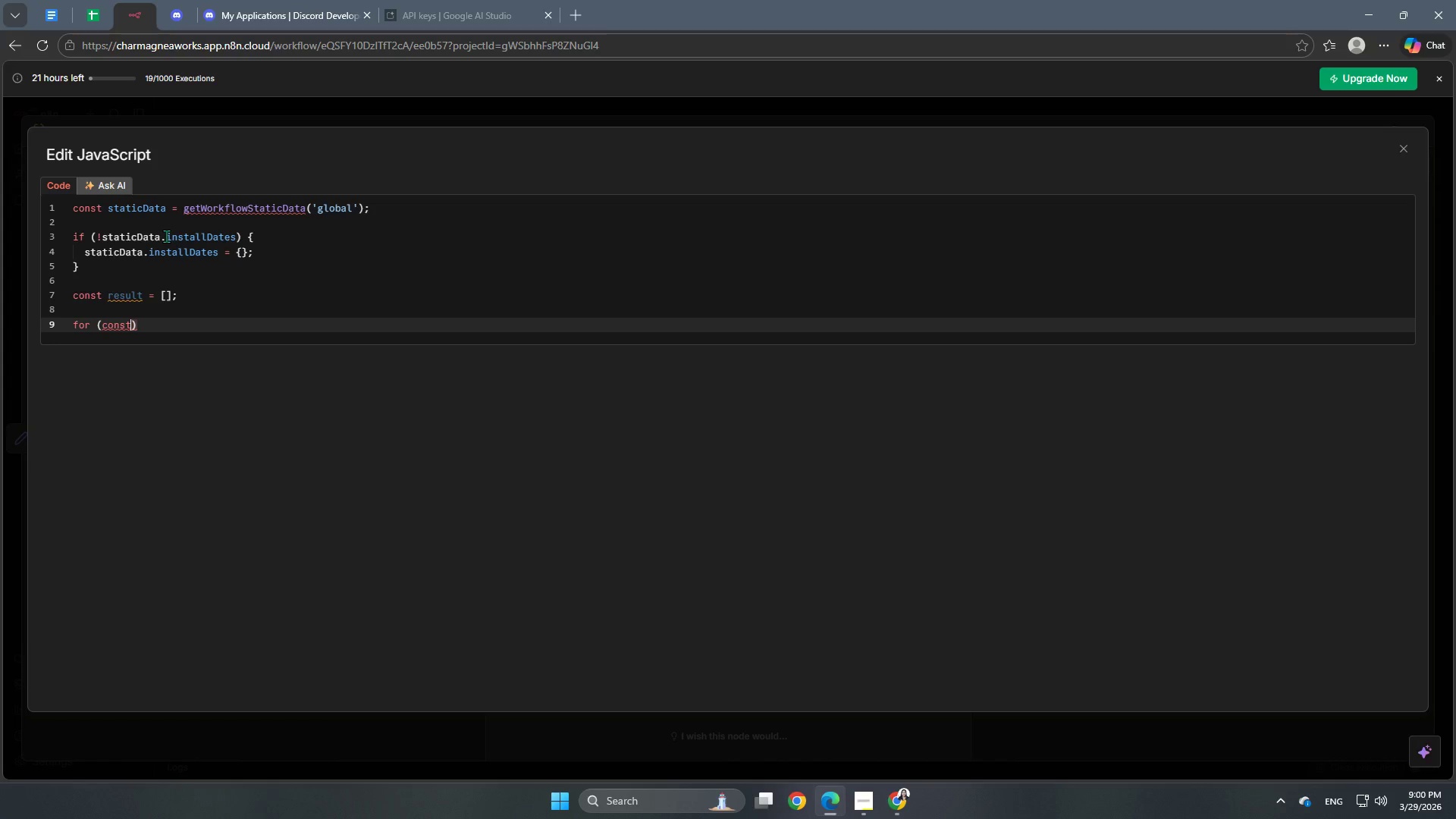 
type( item of items)
 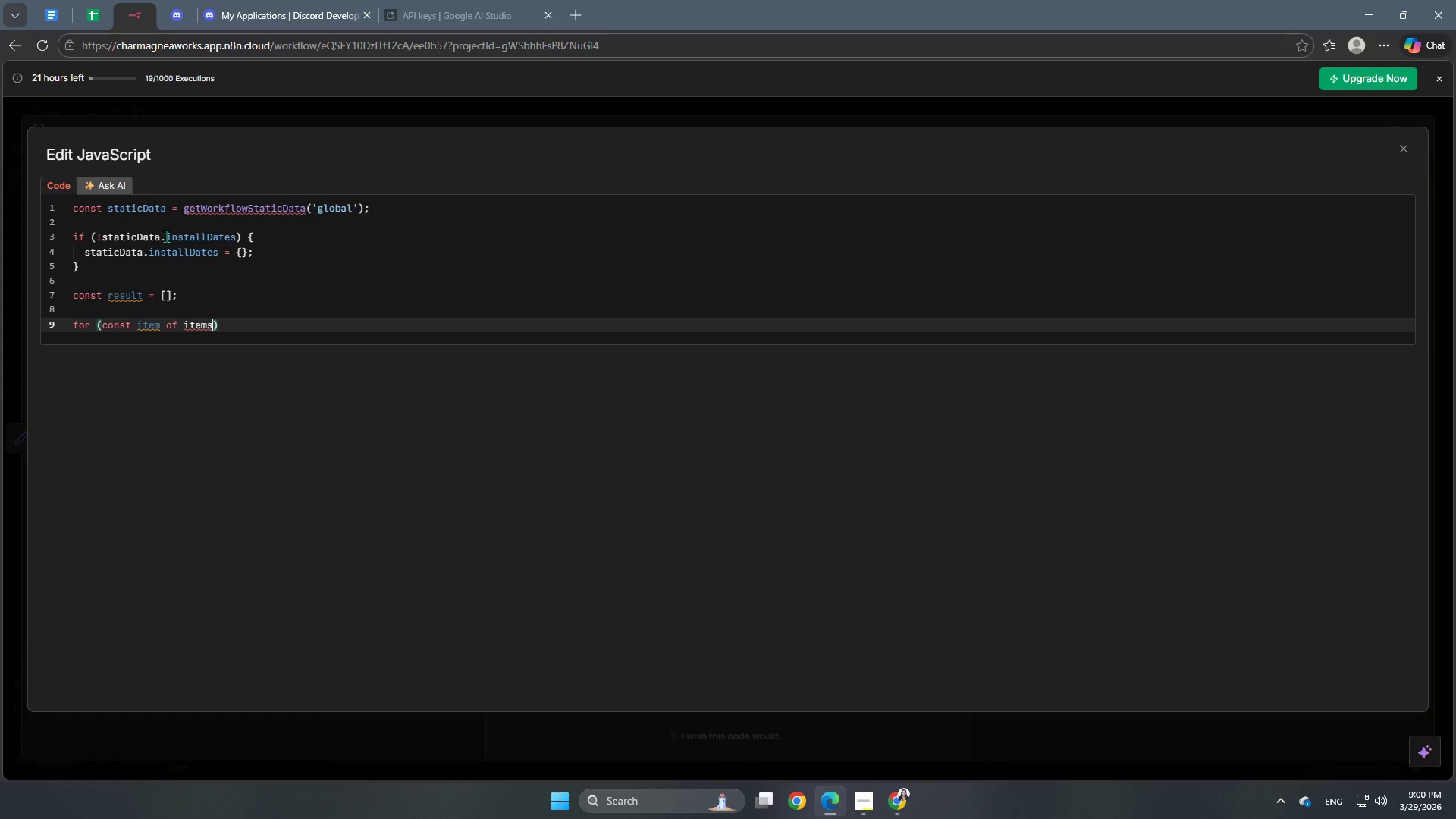 
wait(6.78)
 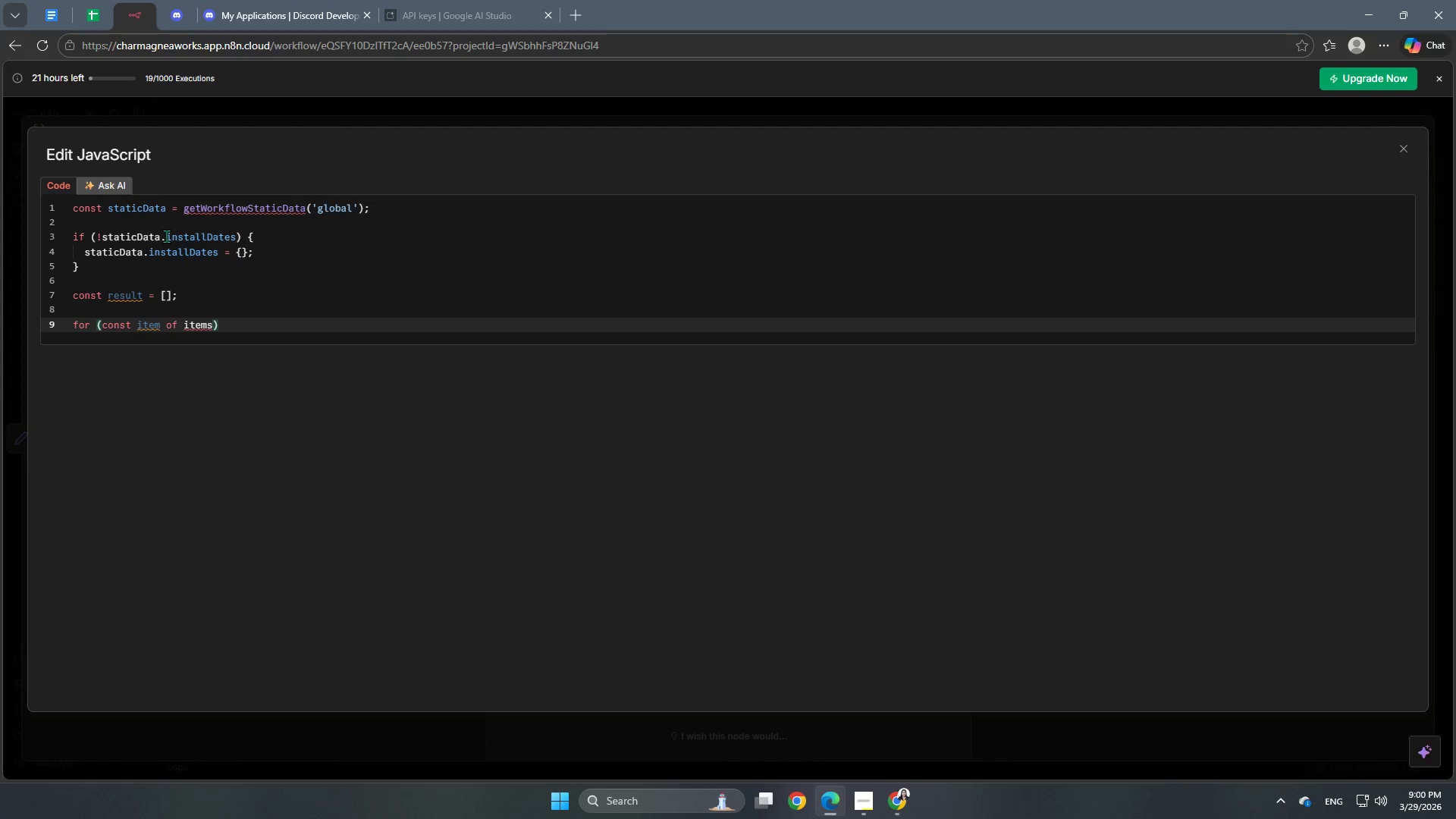 
key(ArrowRight)
 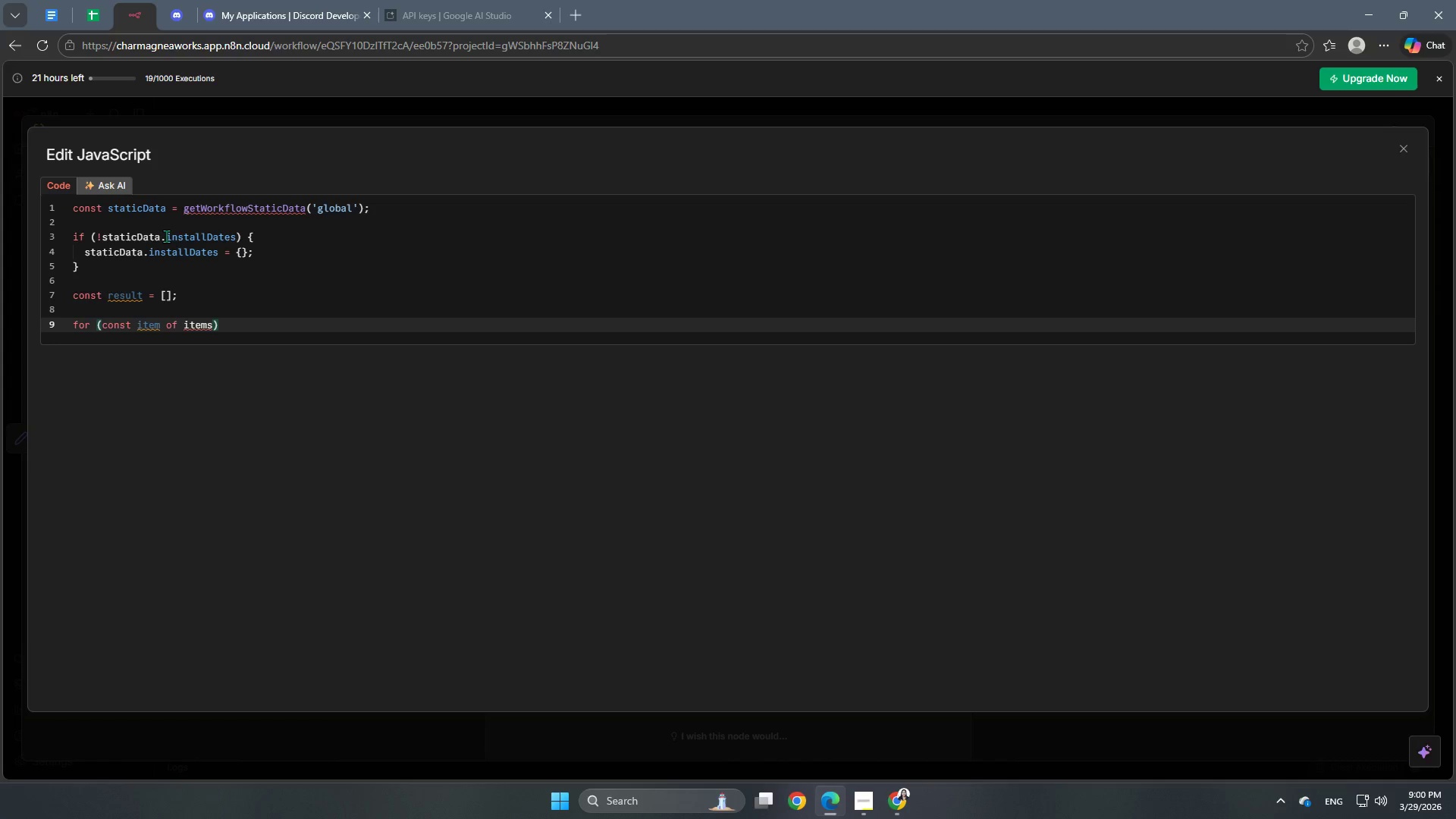 
key(Space)
 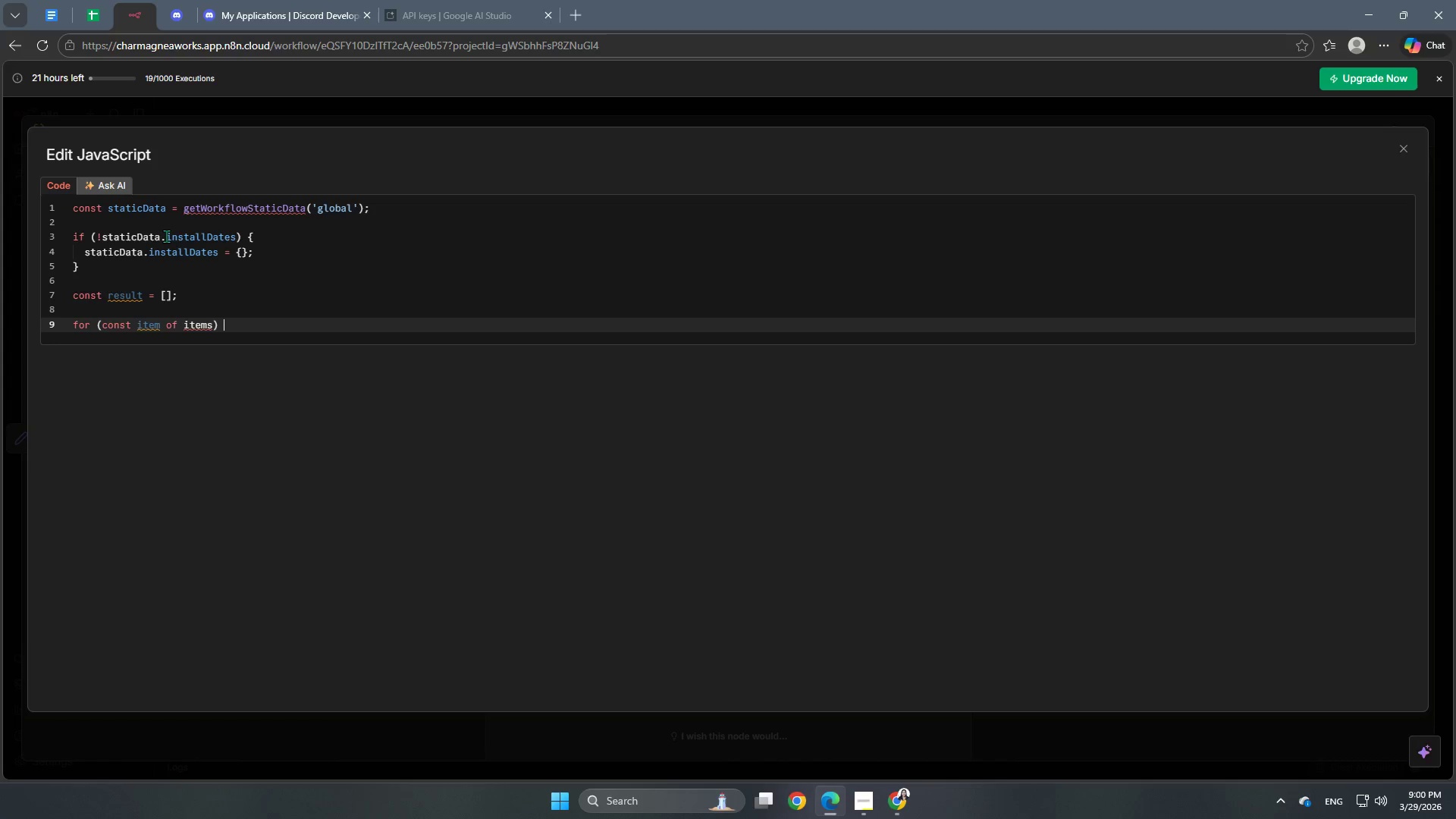 
key(Shift+ShiftRight)
 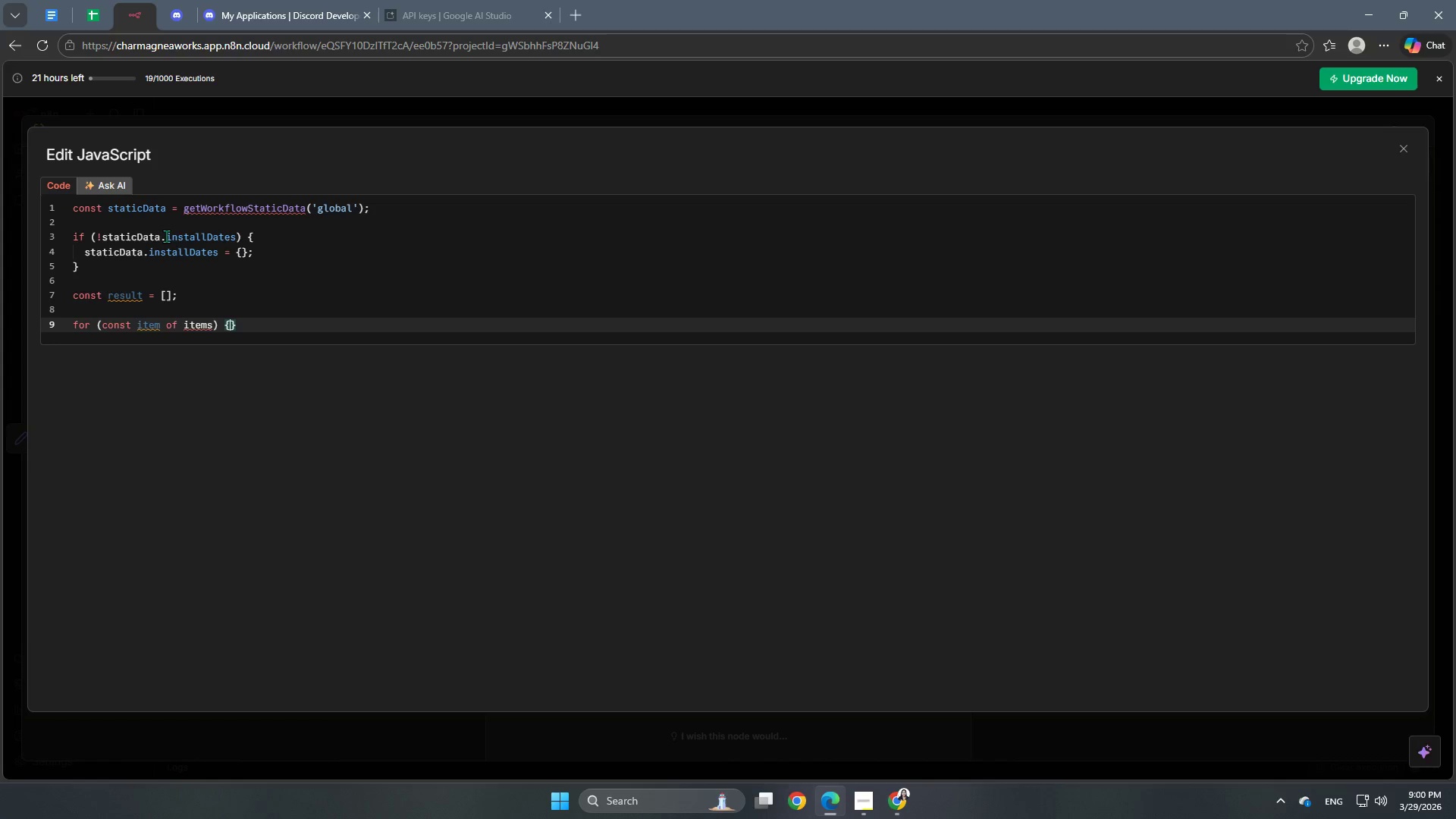 
key(Shift+BracketLeft)
 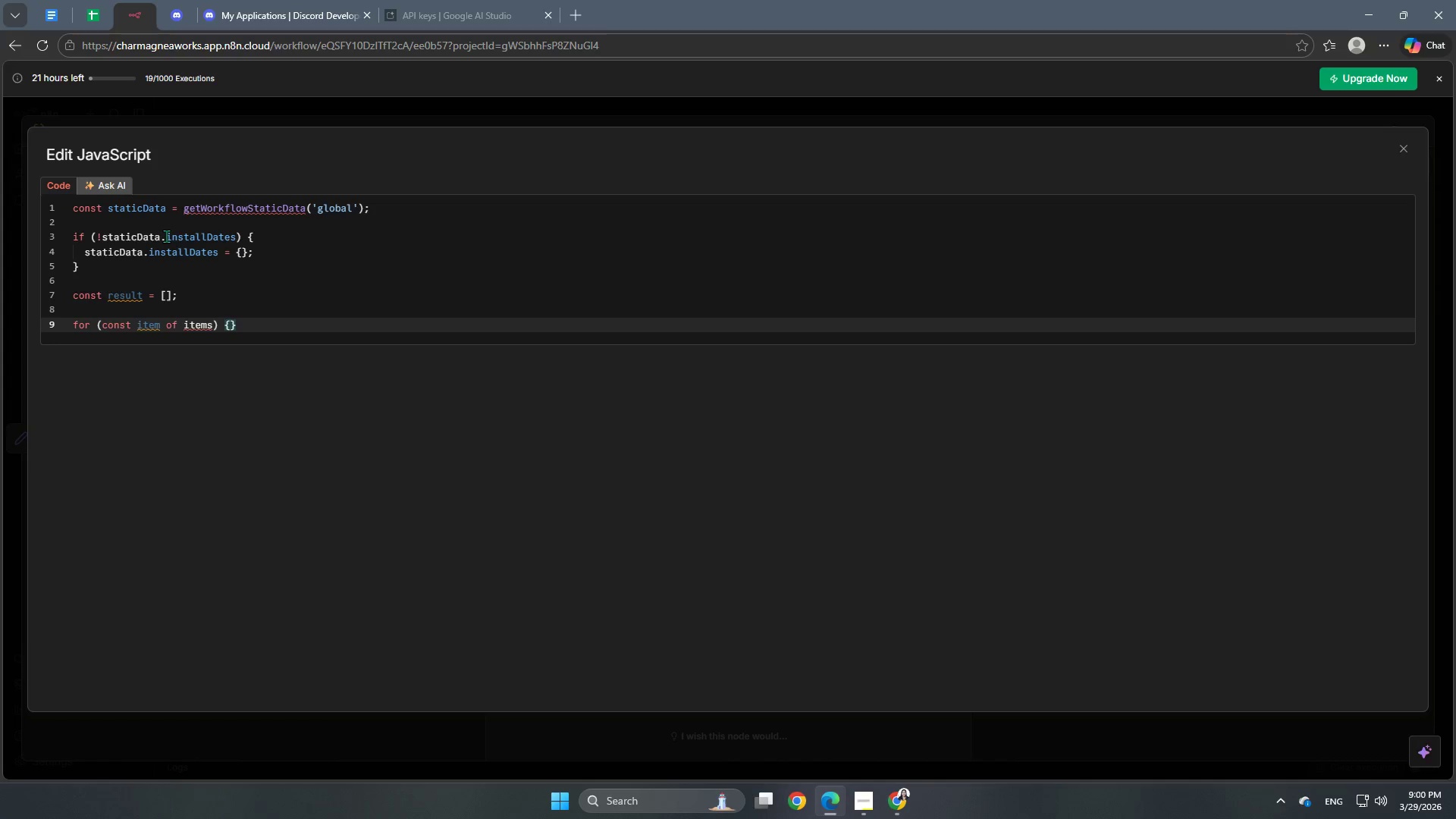 
key(Enter)
 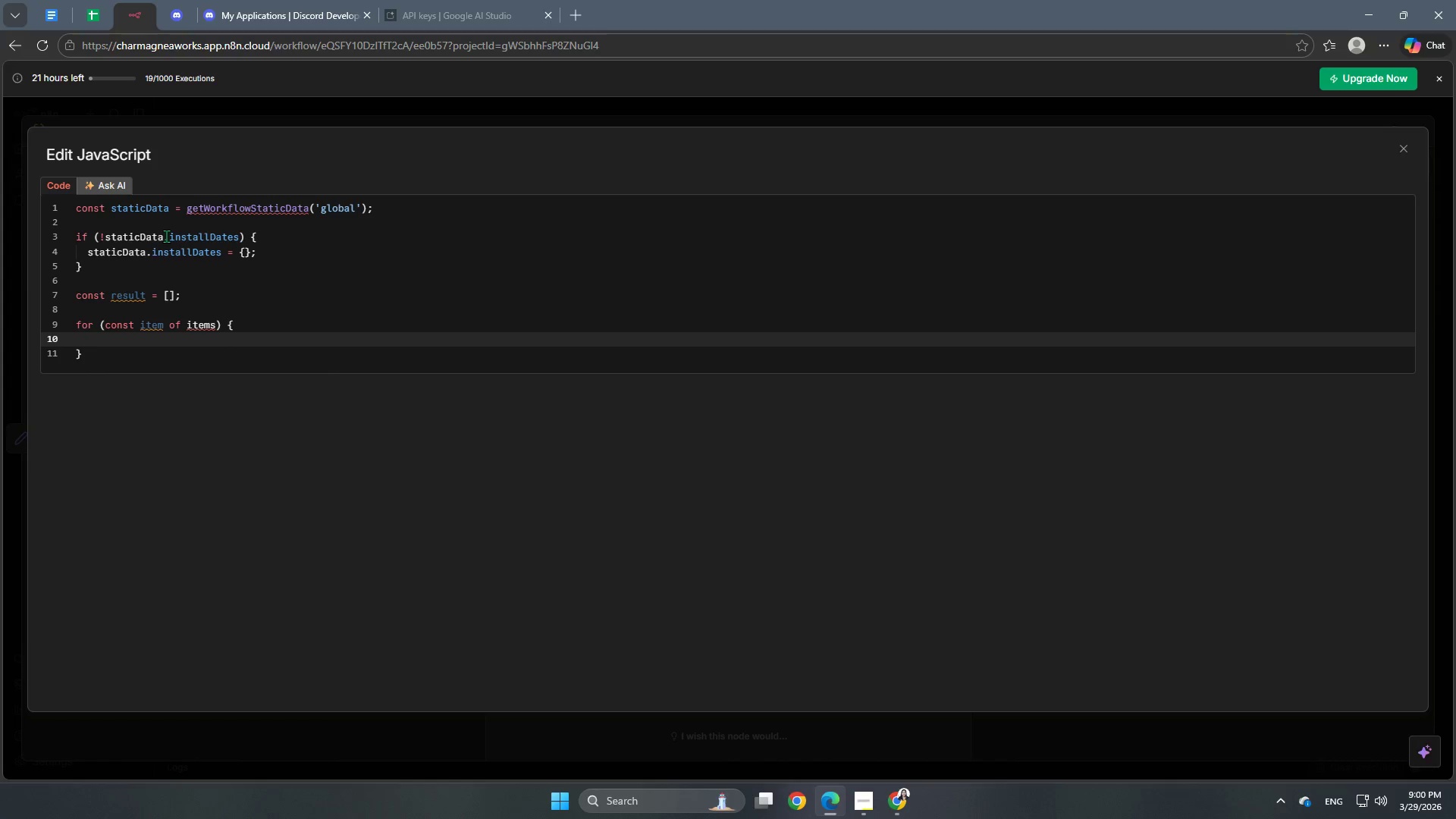 
type(con)
 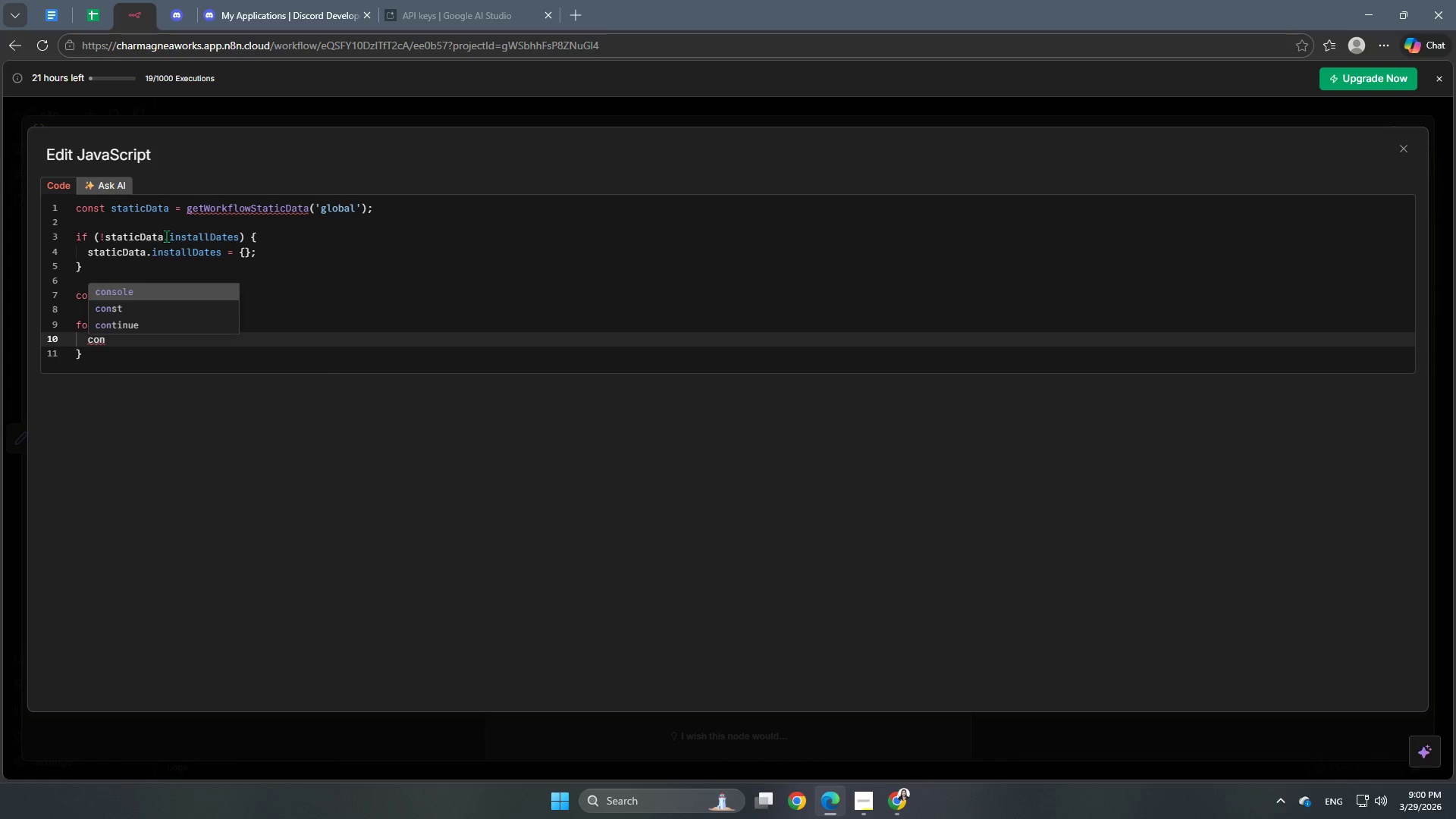 
key(ArrowDown)
 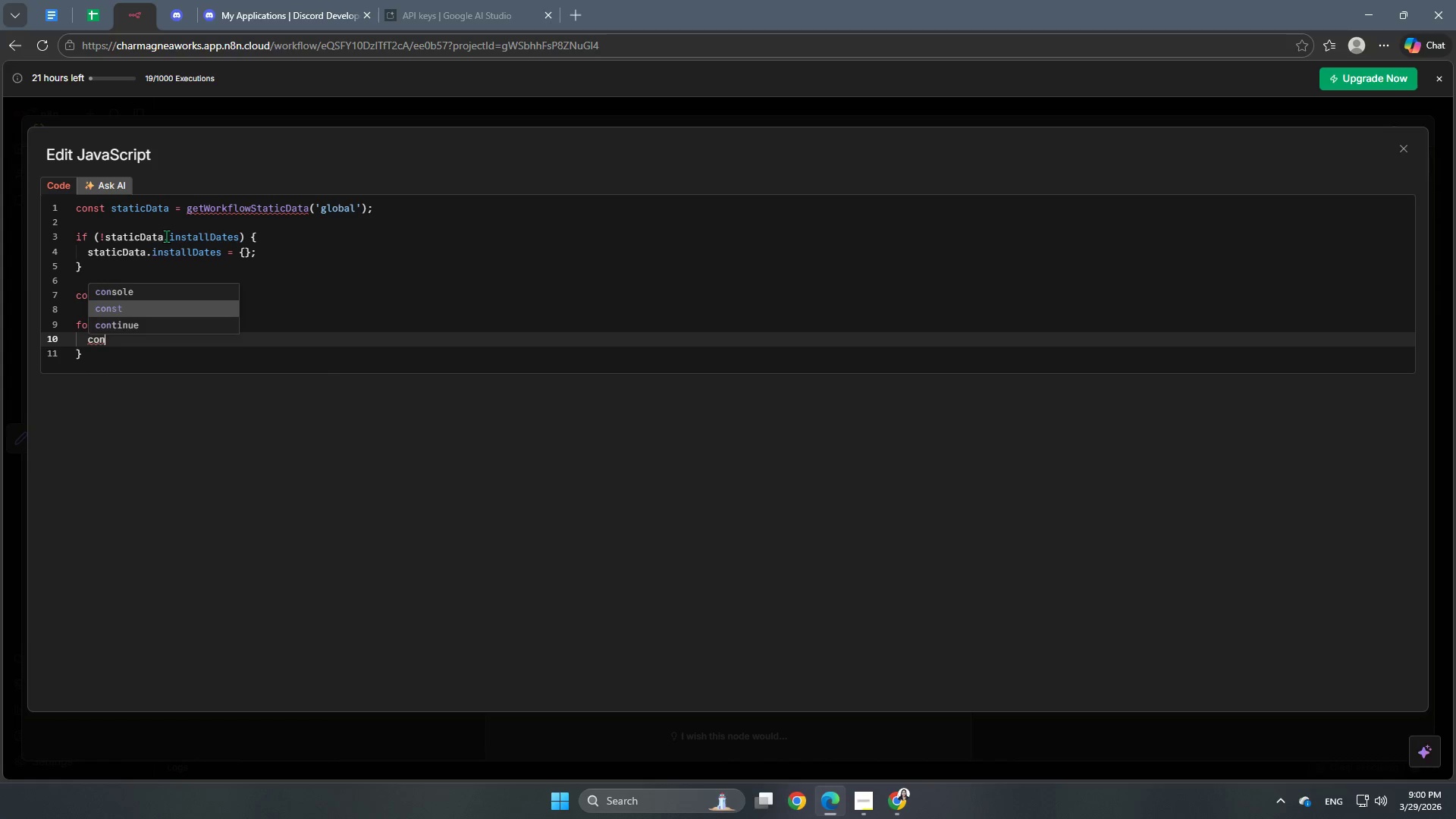 
key(Enter)
 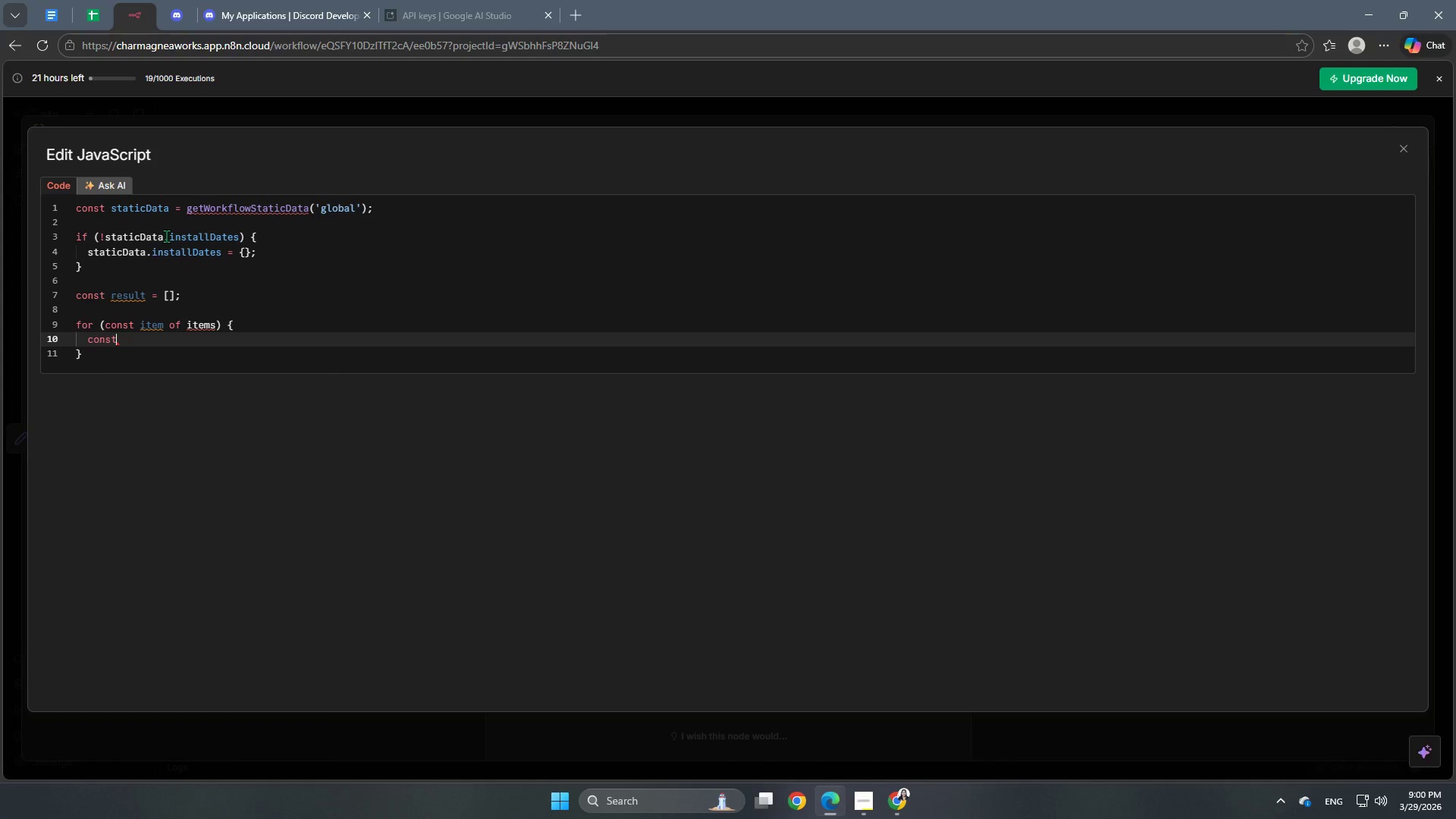 
type( )
key(Backspace)
key(Backspace)
type(t jobId = item.json["Job ID)
 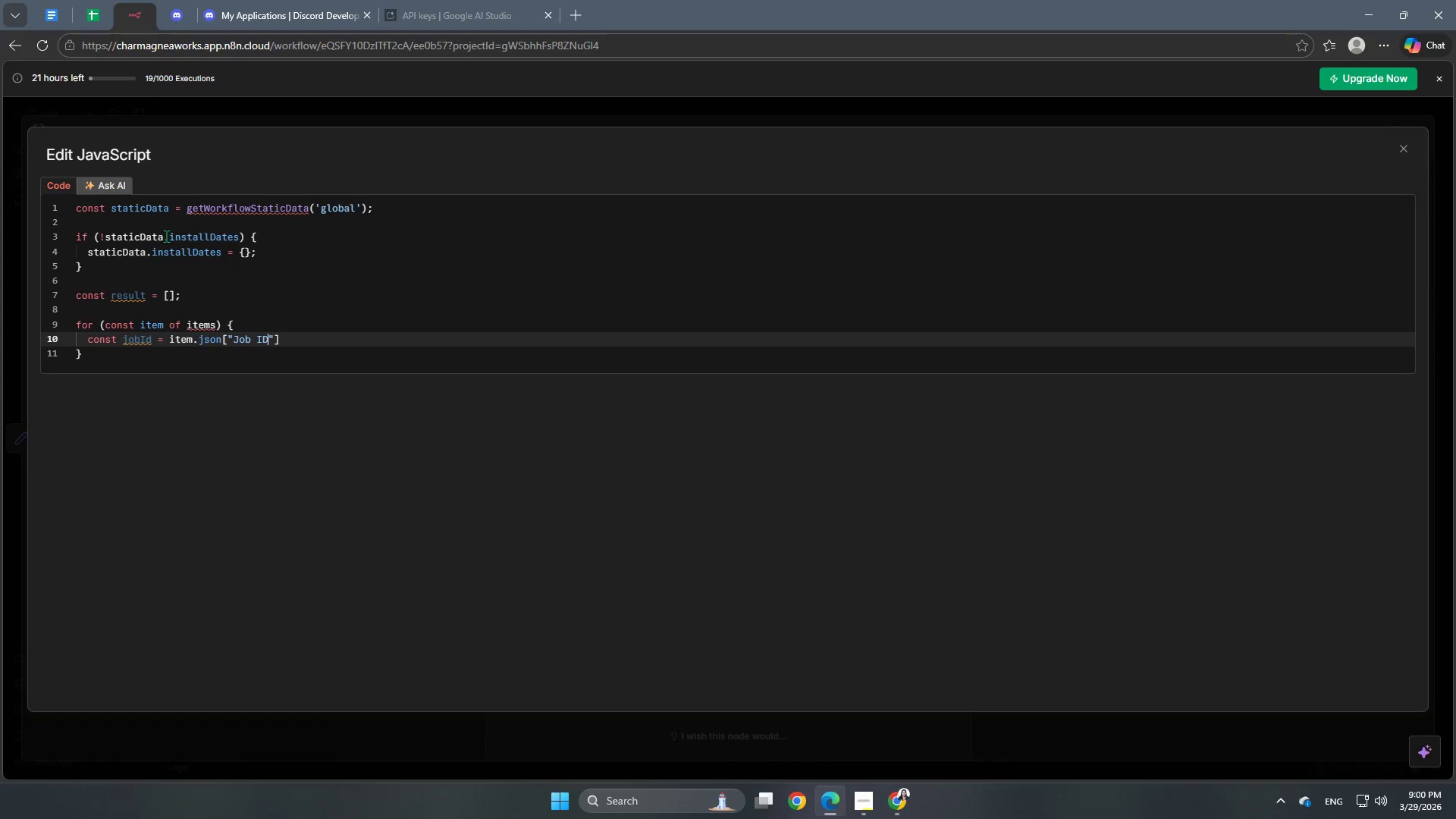 
key(ArrowRight)
 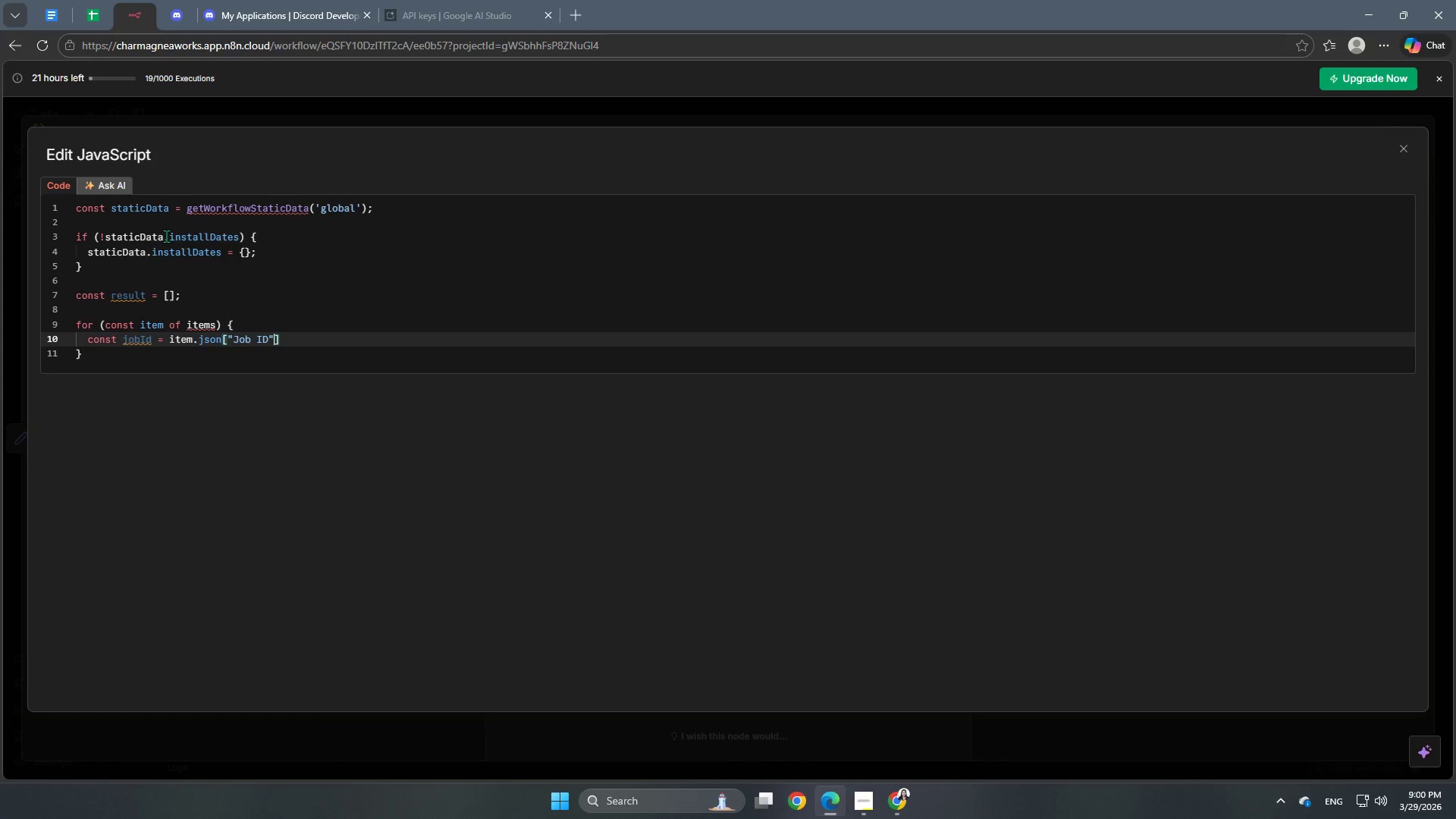 
key(ArrowRight)
 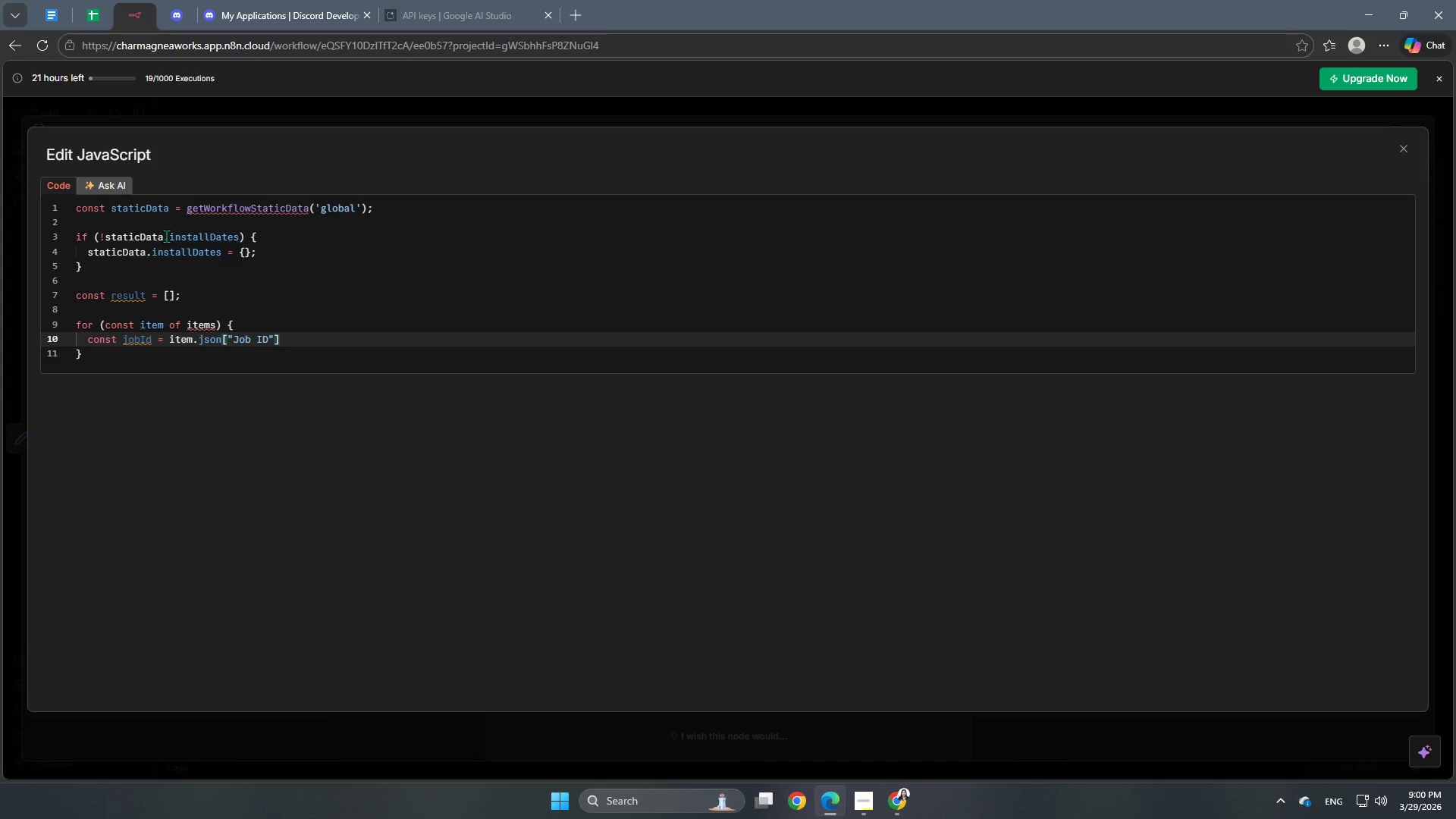 
key(Enter)
 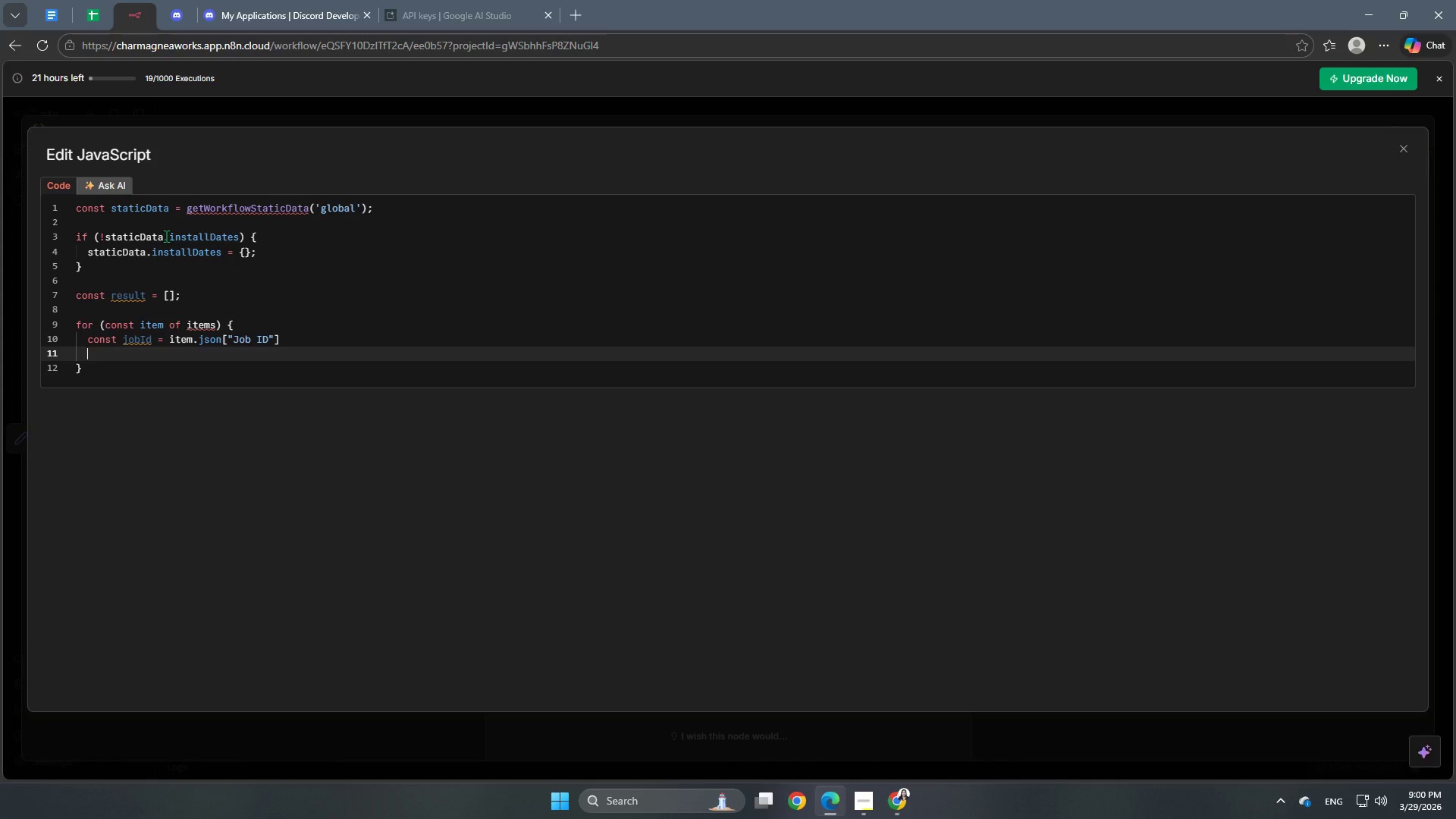 
type(con)
 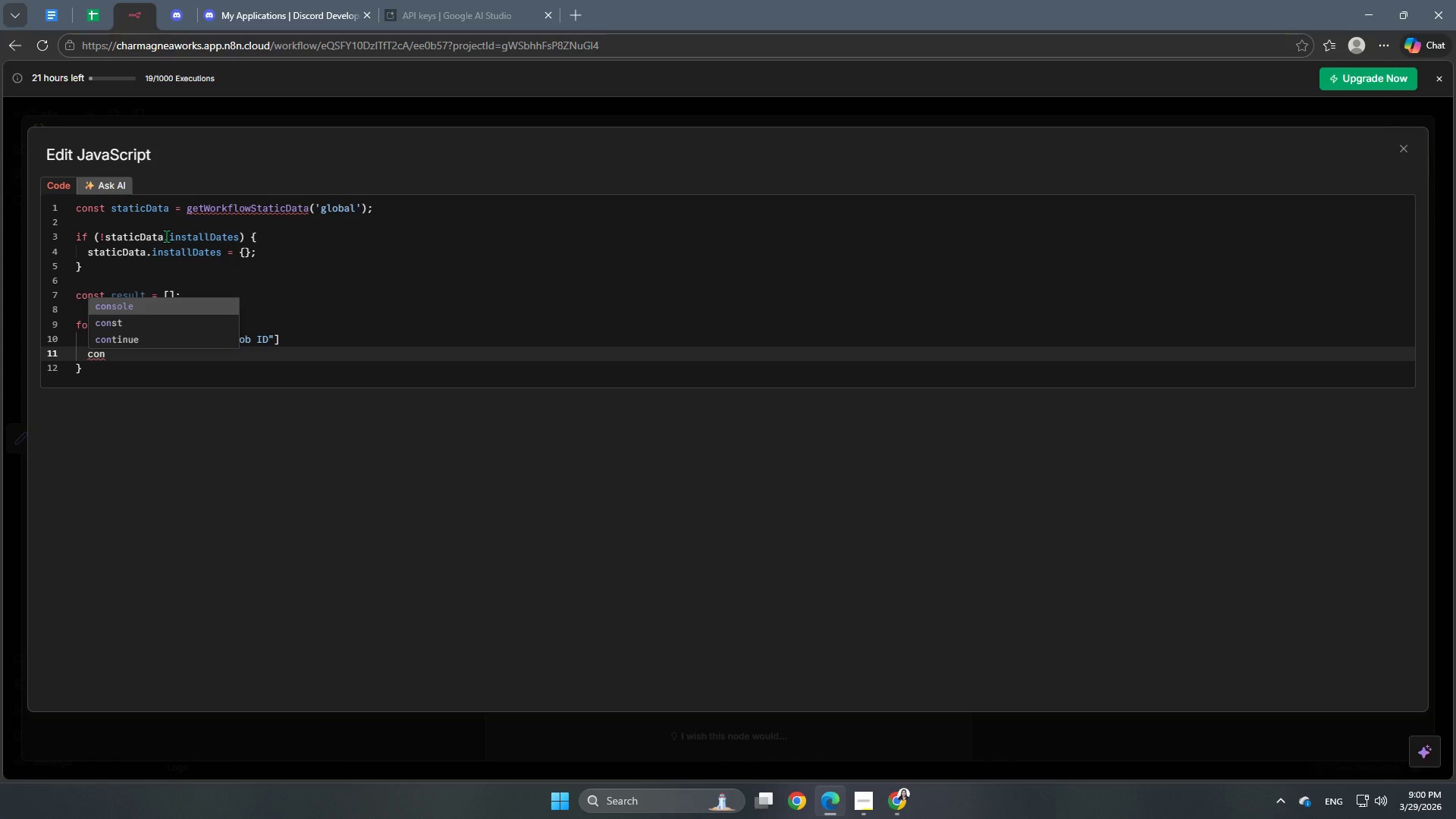 
key(ArrowDown)
 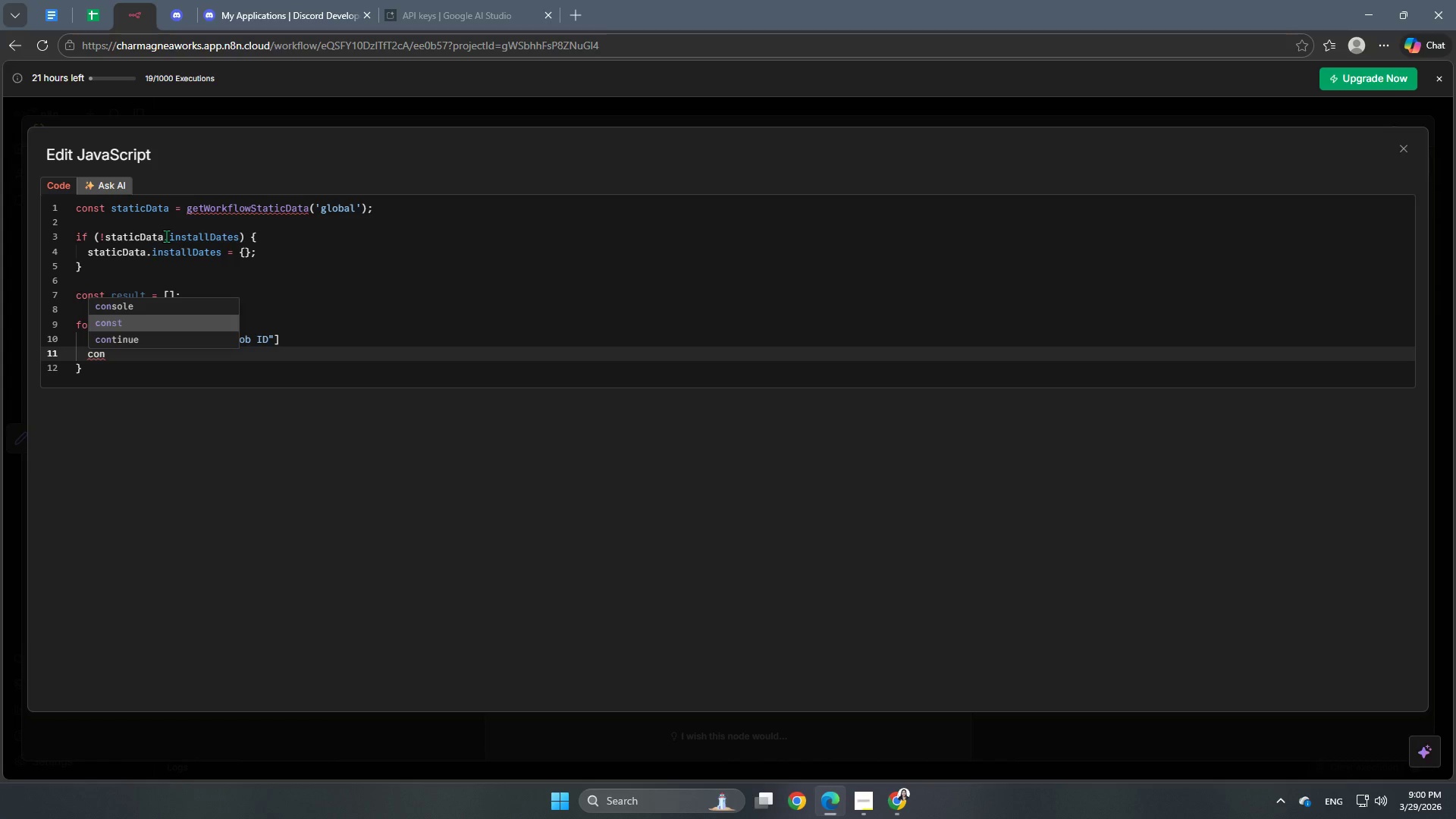 
key(Enter)
 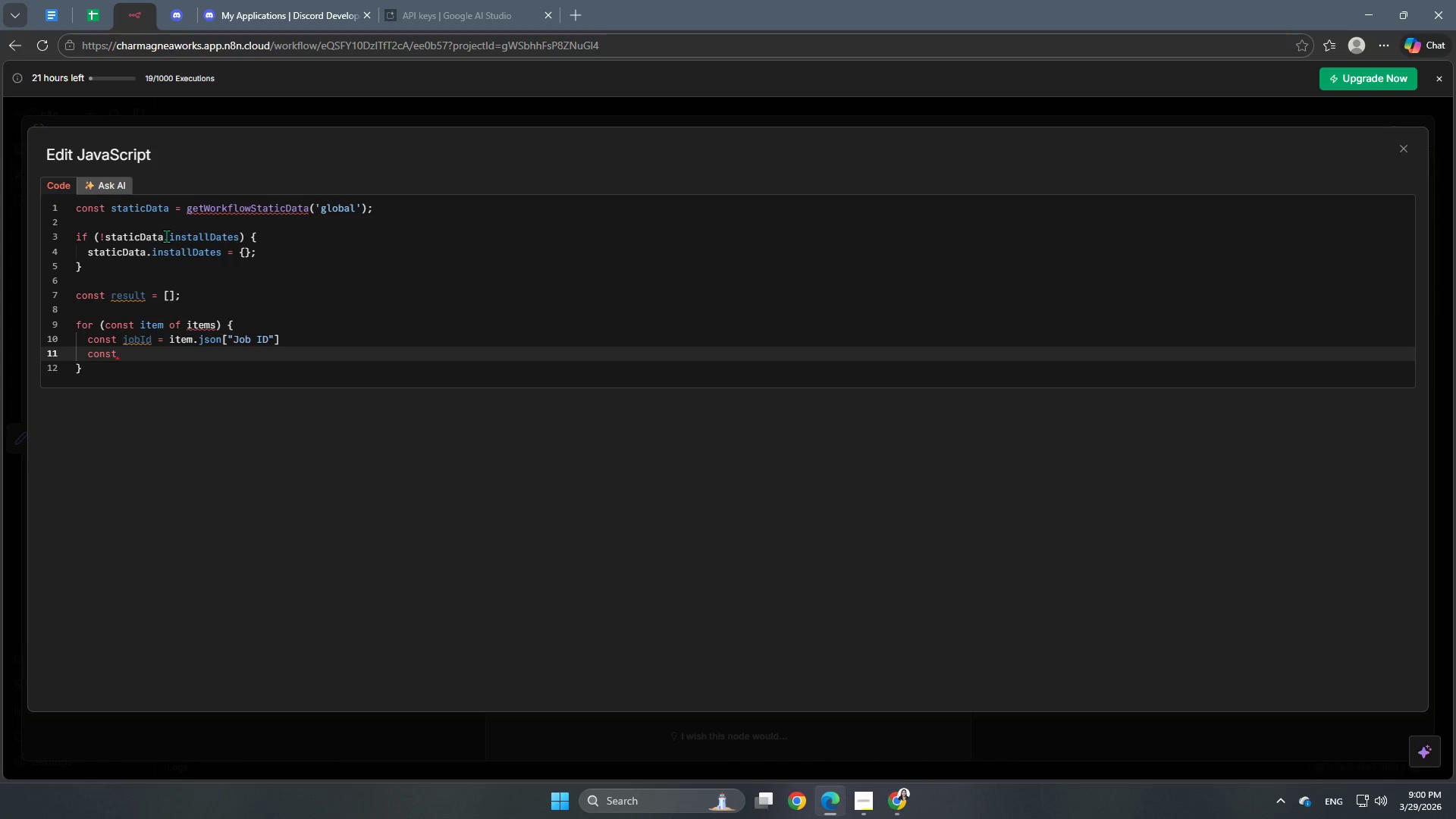 
type( clientNm)
key(Backspace)
type(ame = item.json[)
 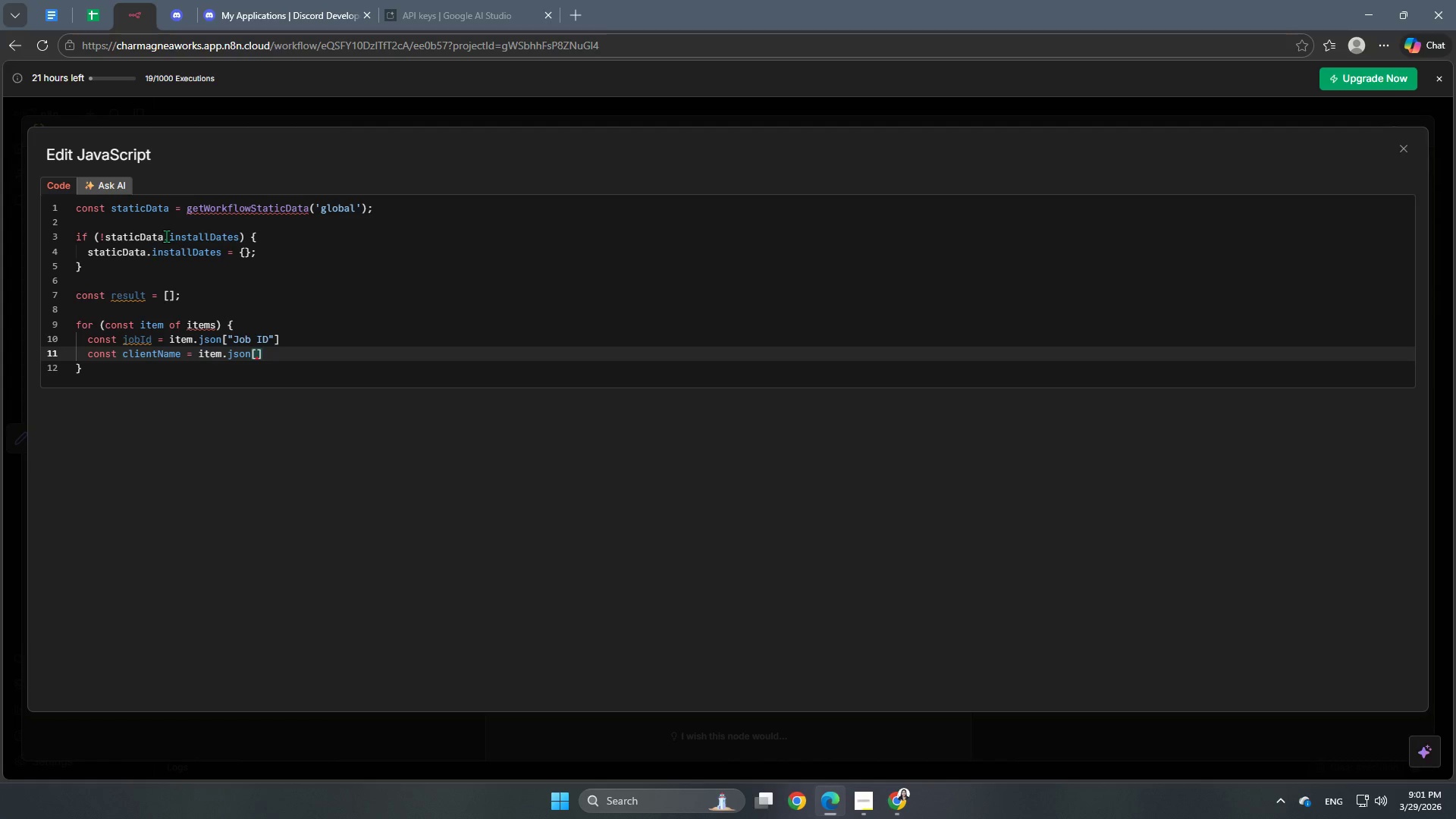 
type("Client Name)
 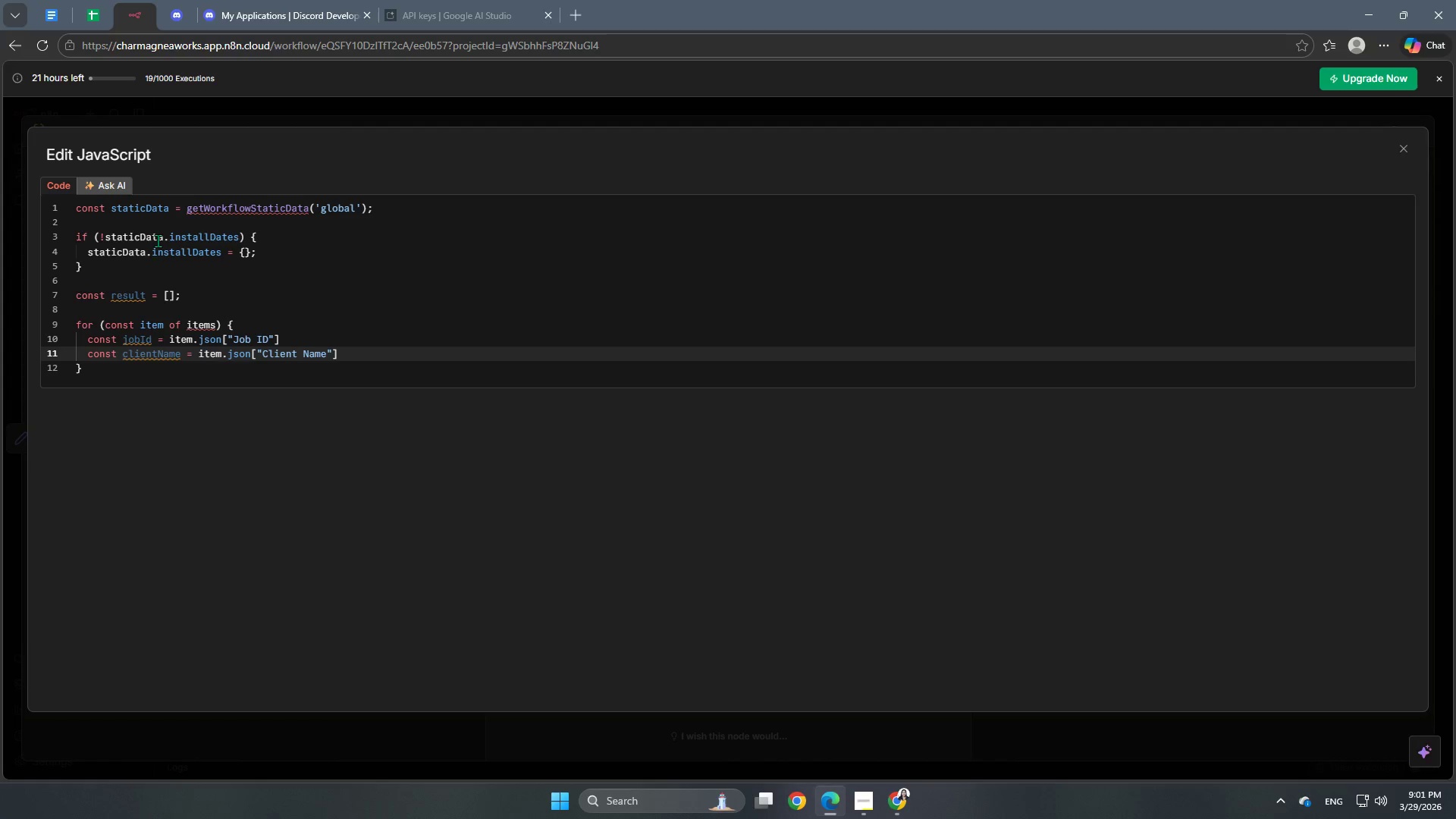 
key(ArrowRight)
 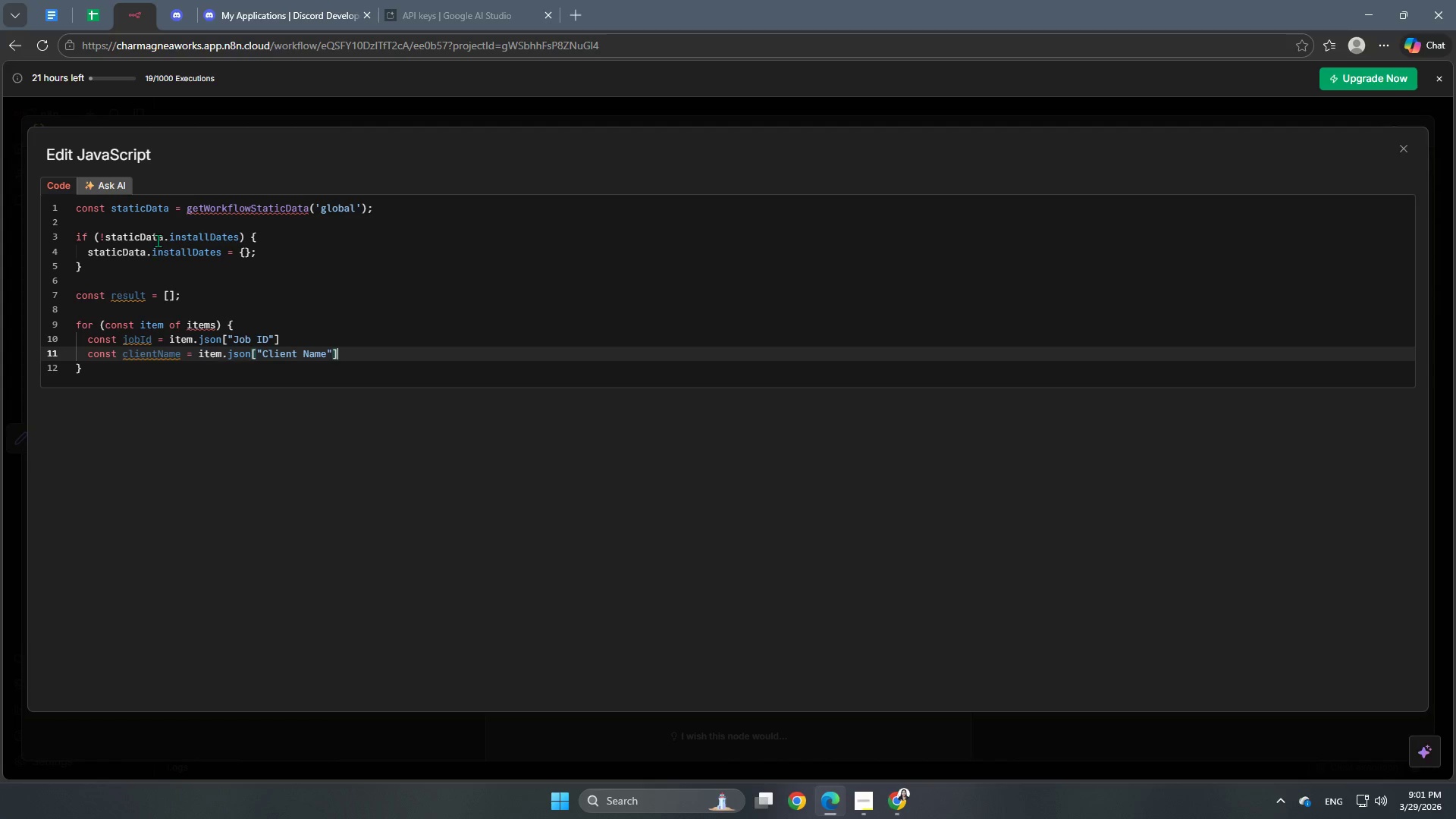 
key(ArrowRight)
 